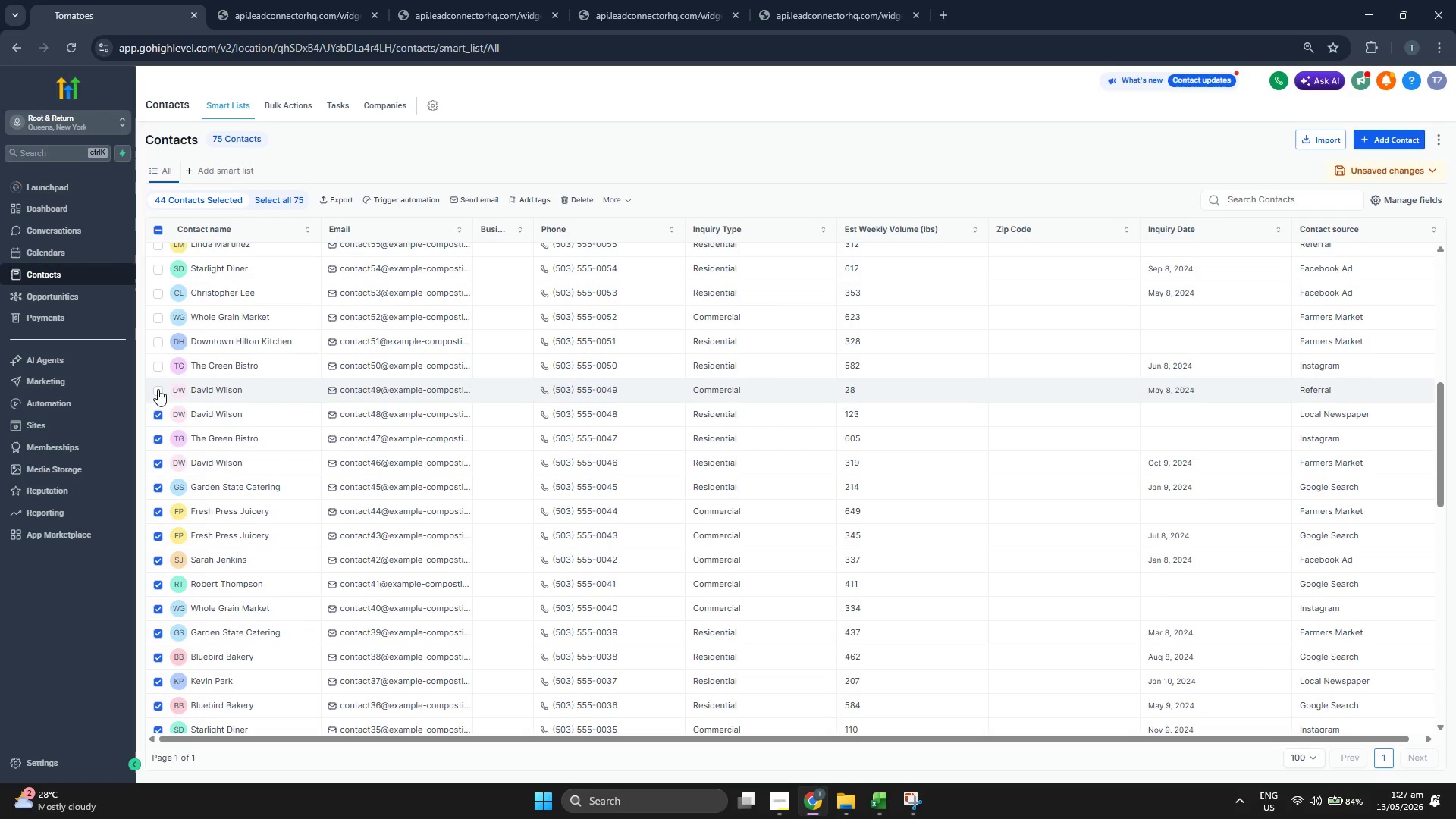 
triple_click([158, 388])
 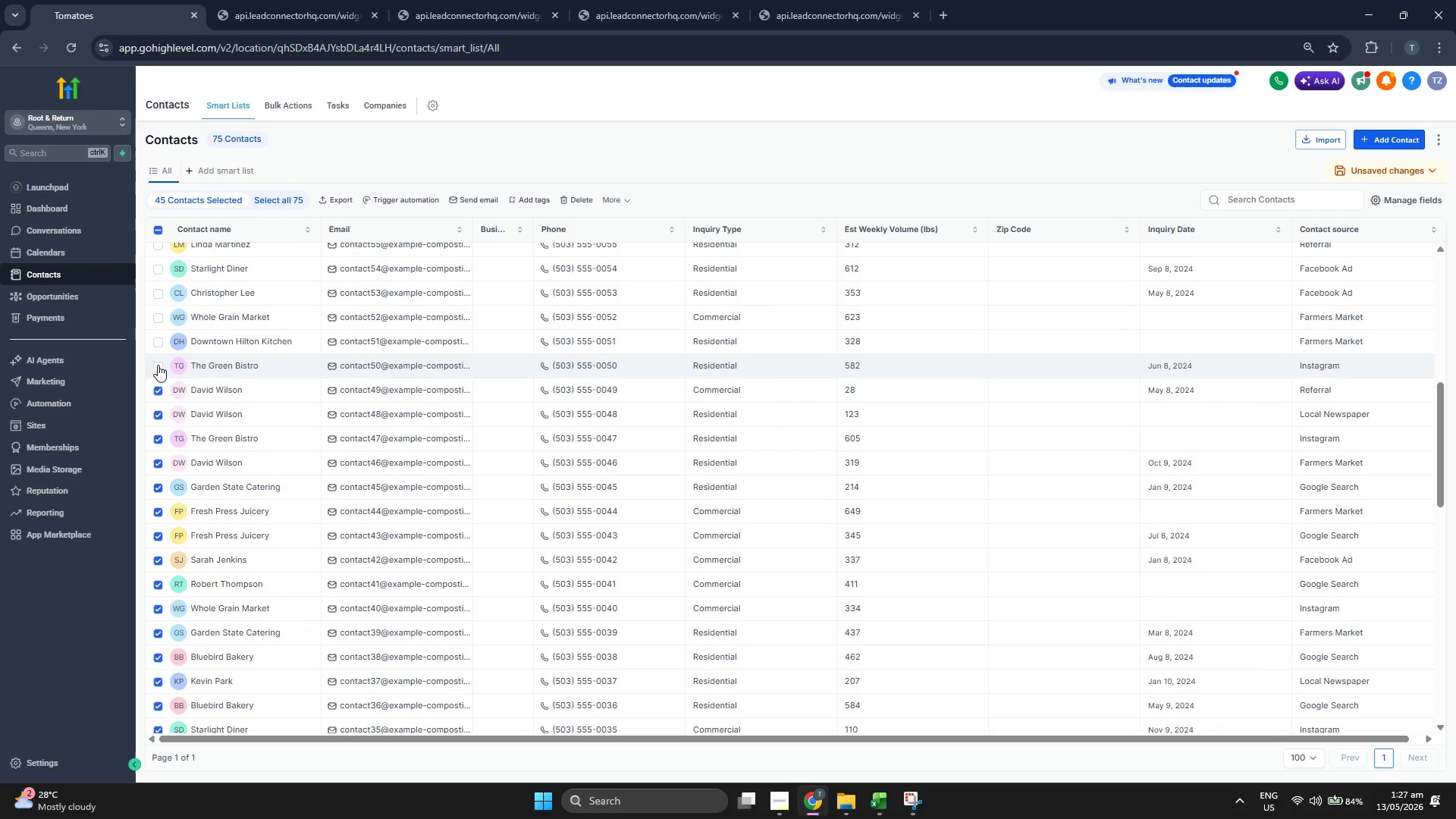 
triple_click([158, 361])
 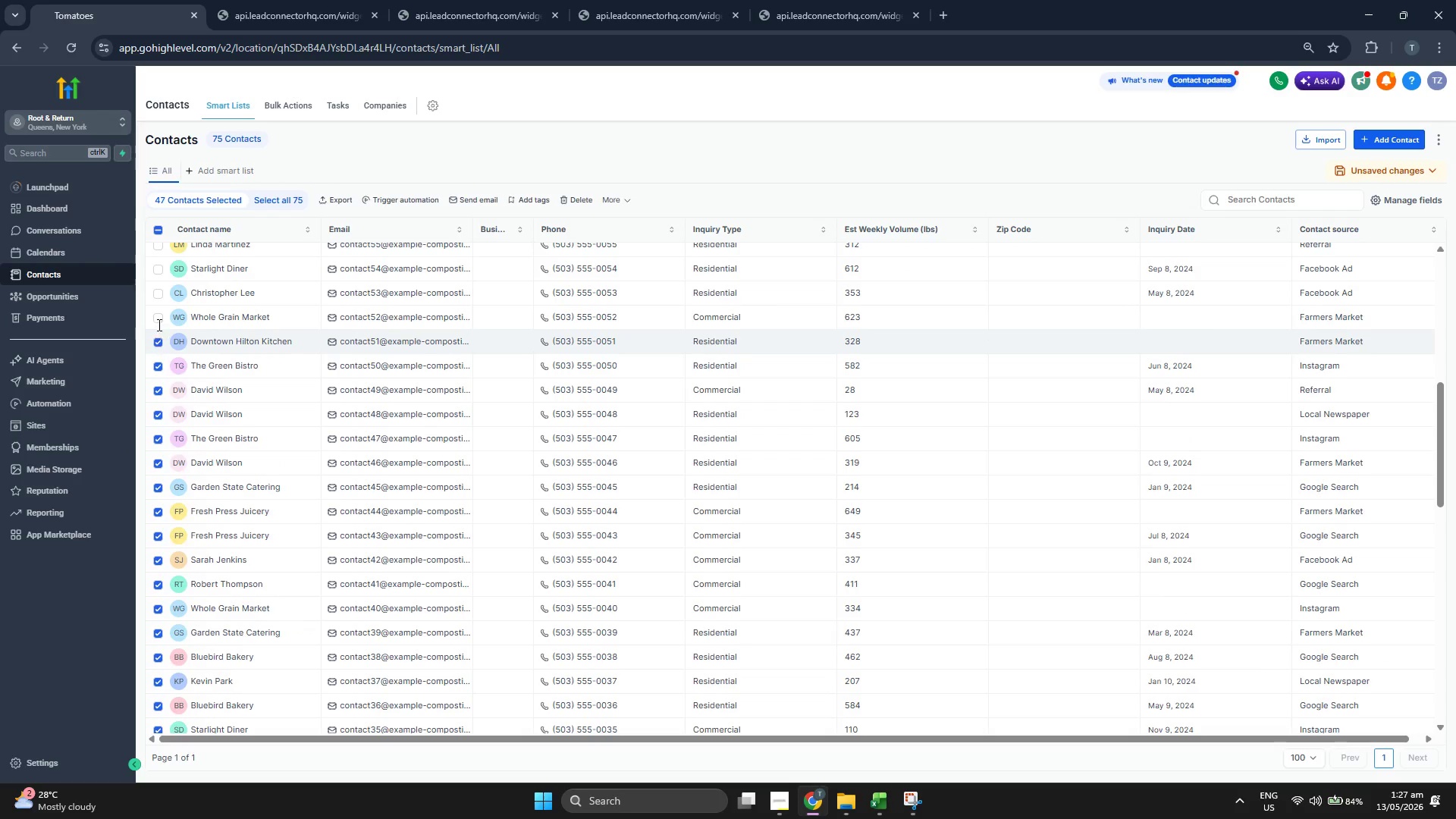 
triple_click([158, 315])
 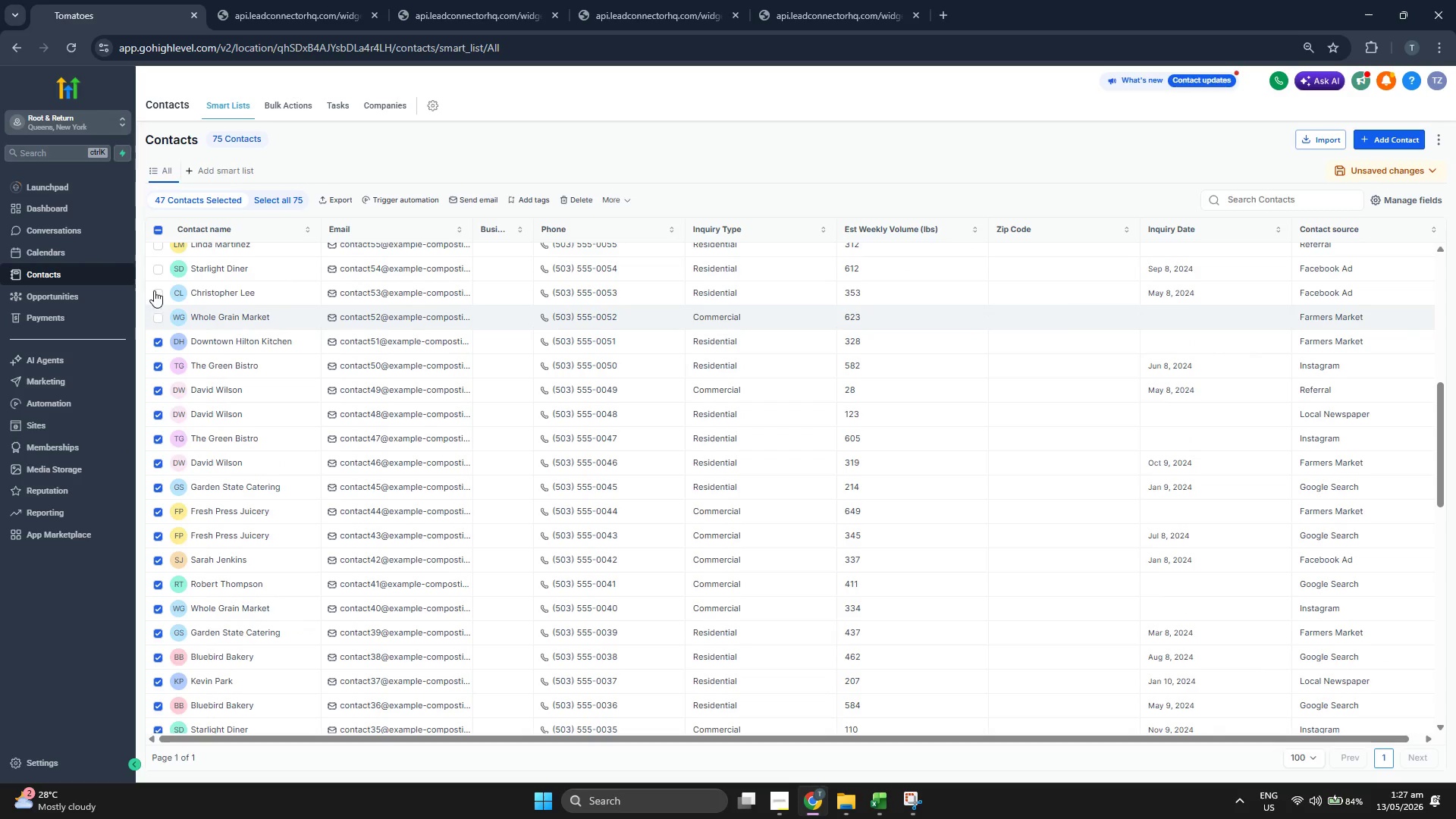 
triple_click([153, 290])
 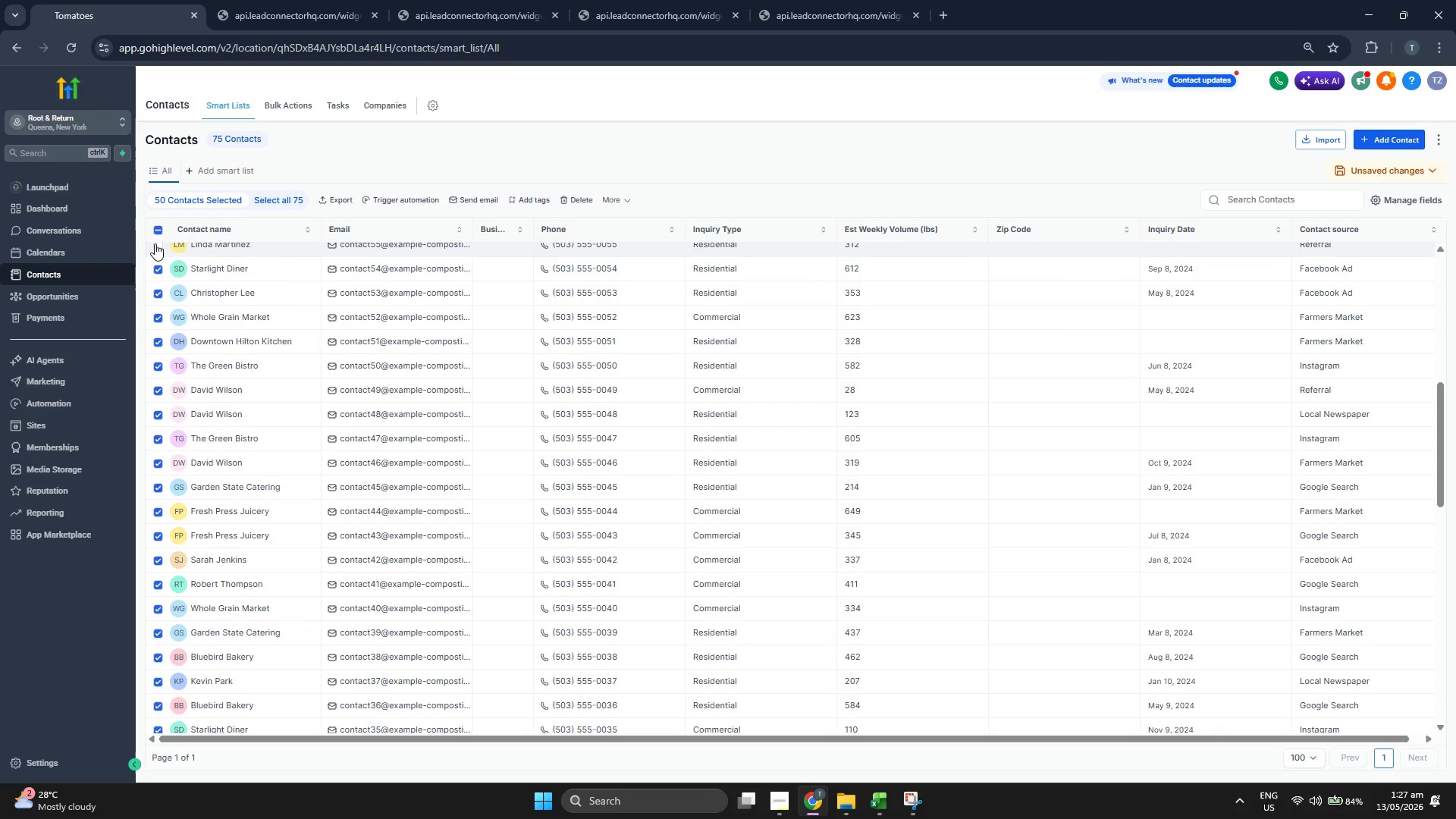 
triple_click([155, 244])
 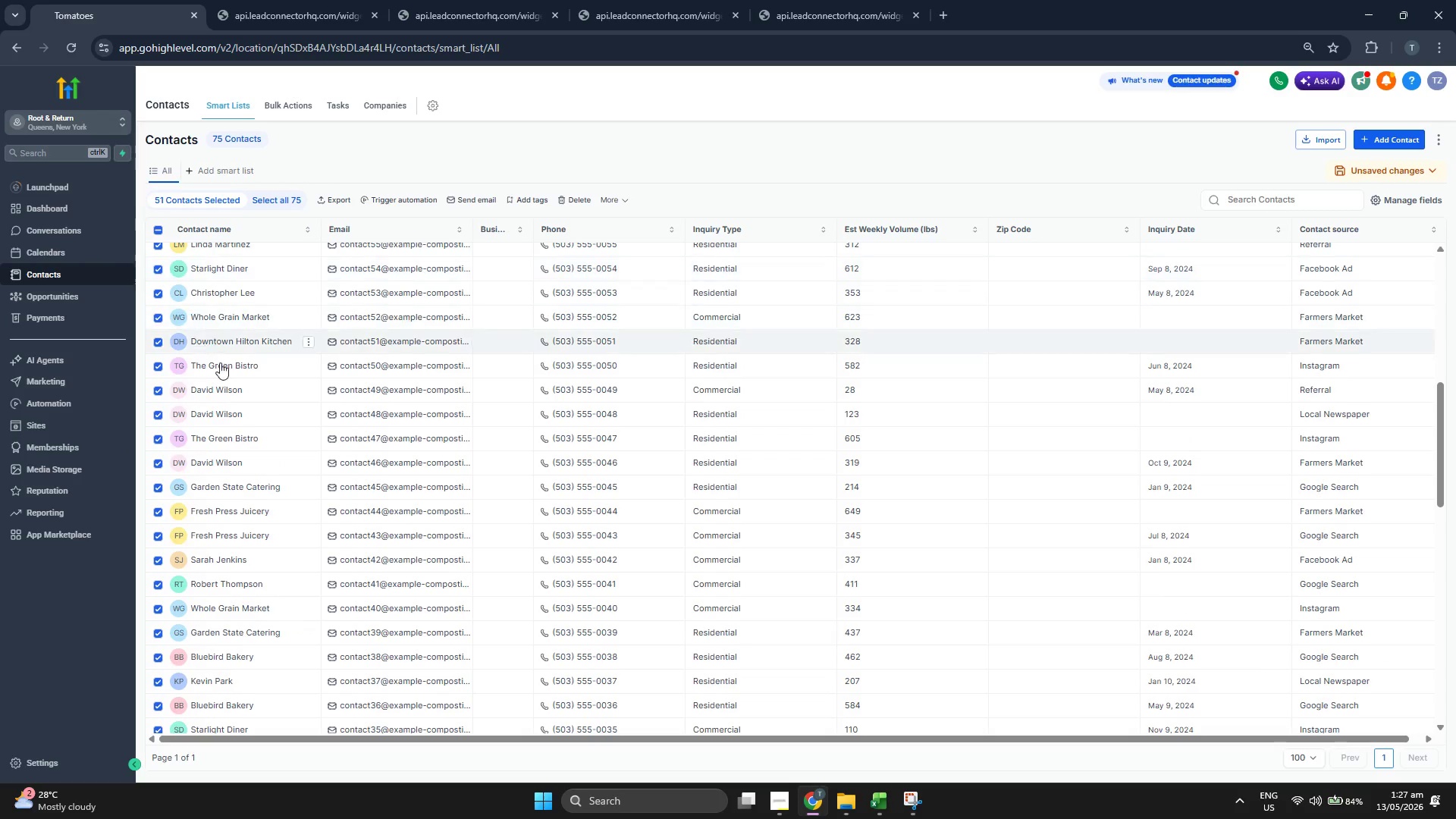 
scroll: coordinate [221, 368], scroll_direction: up, amount: 3.0
 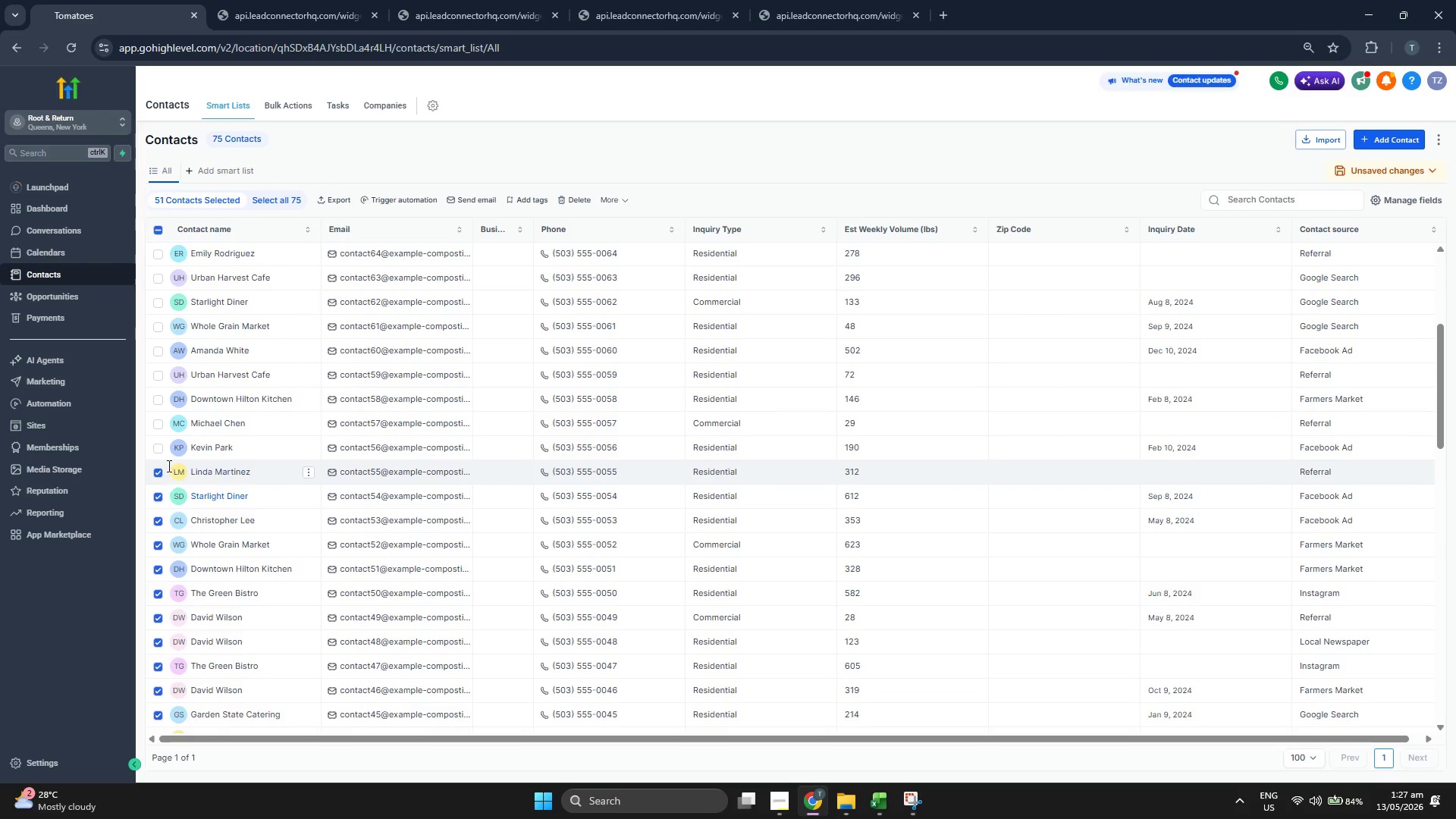 
left_click([158, 447])
 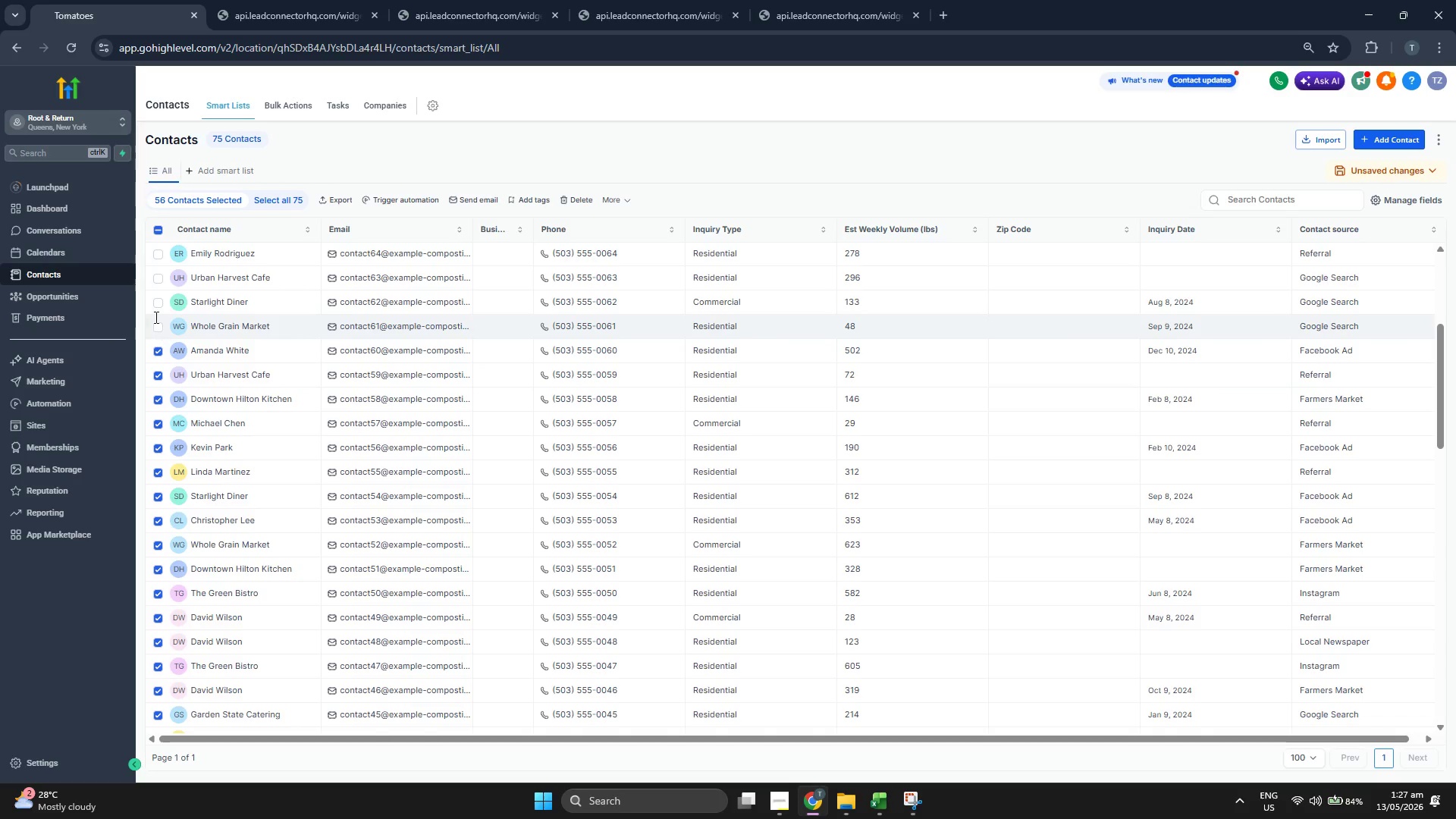 
left_click([160, 328])
 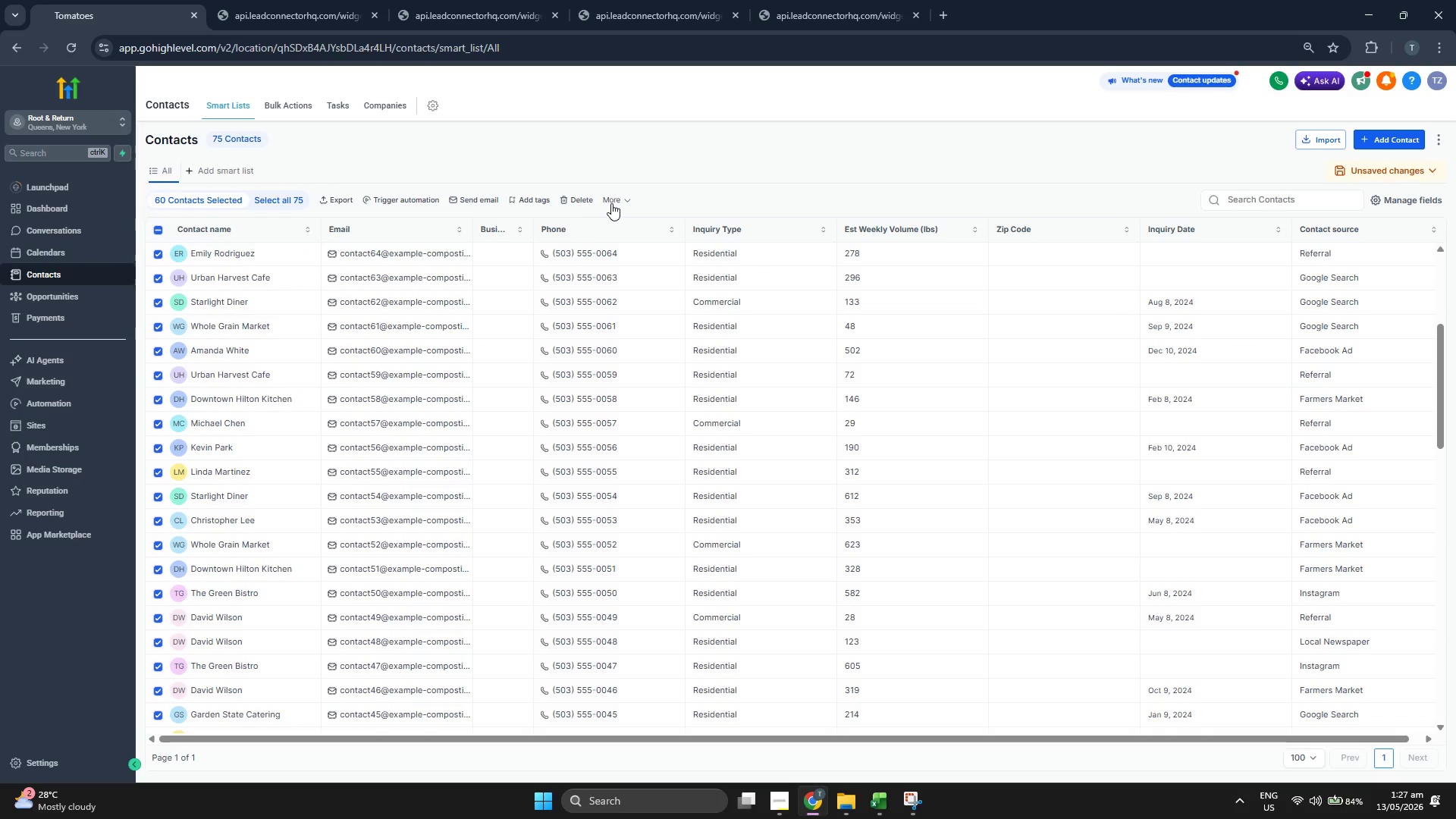 
left_click([402, 207])
 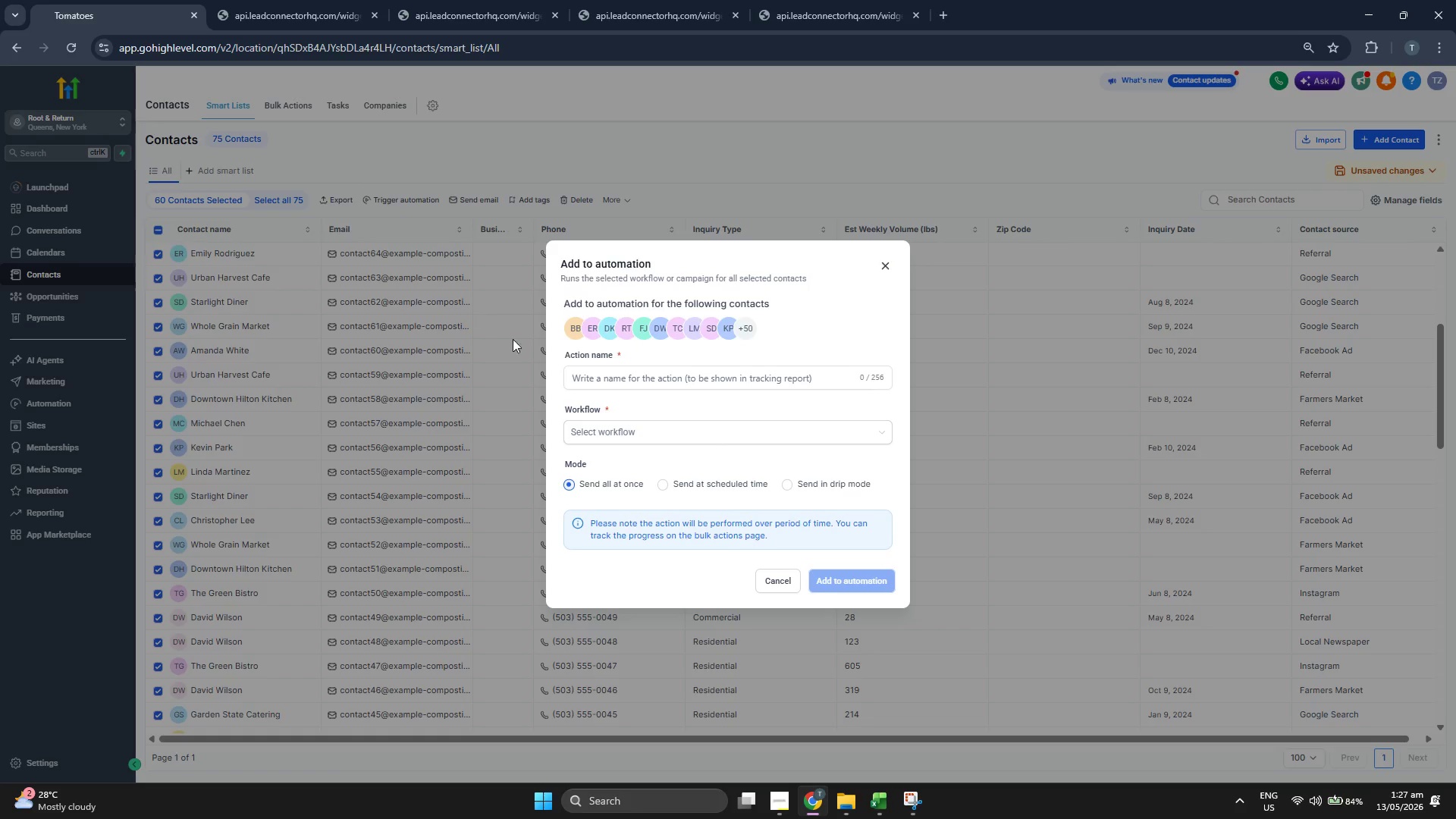 
left_click([653, 432])
 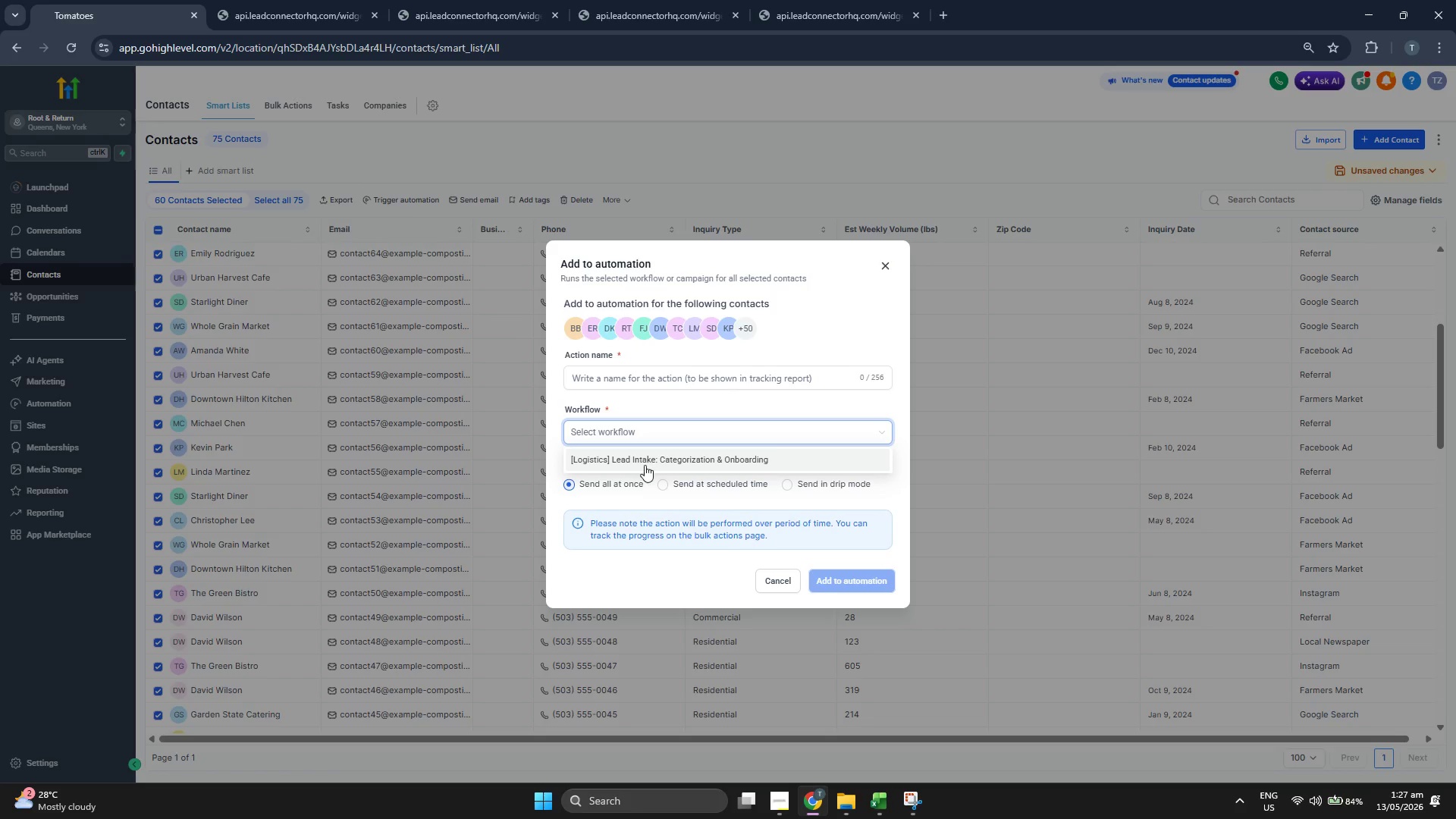 
left_click([645, 463])
 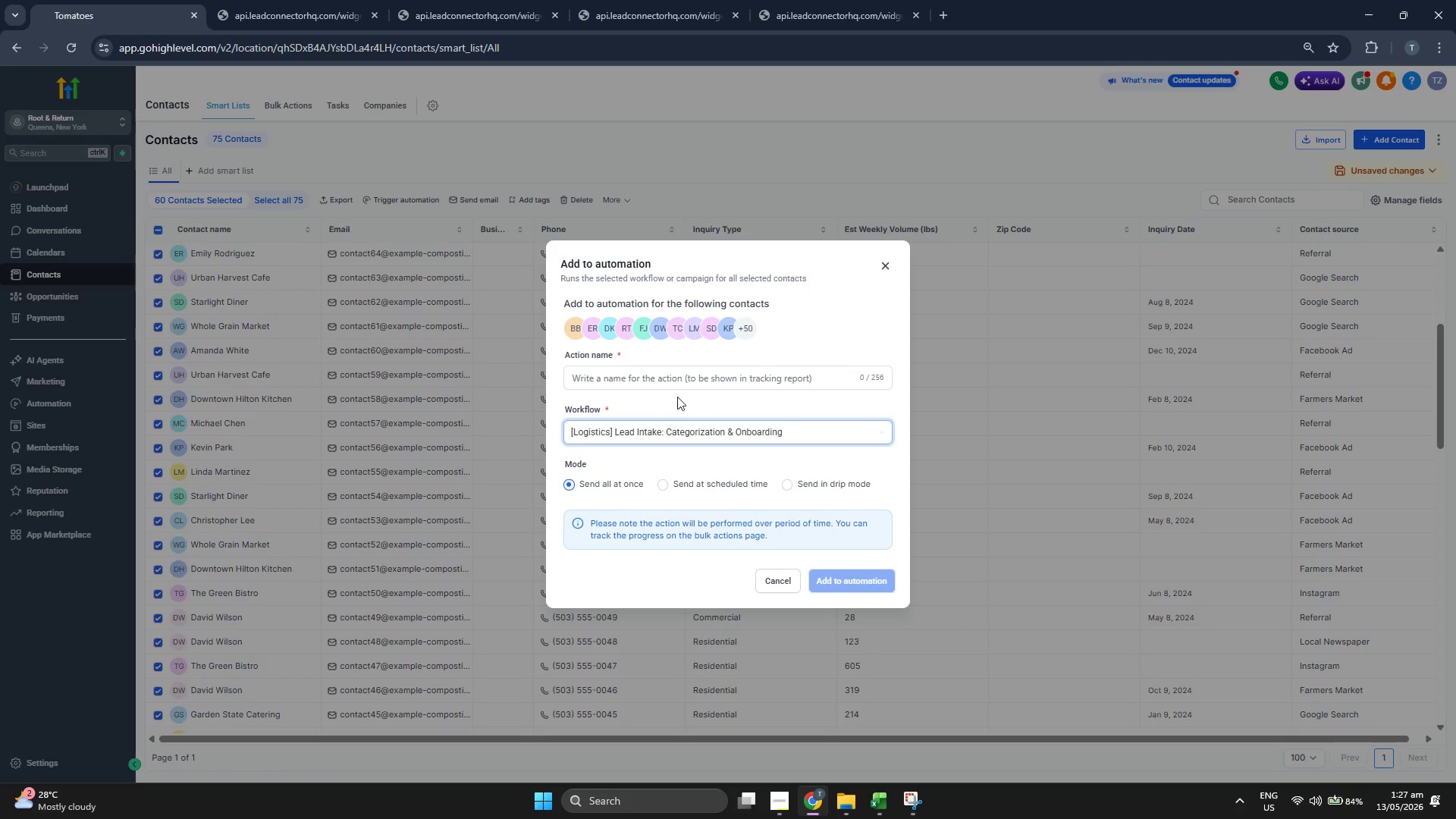 
left_click([683, 380])
 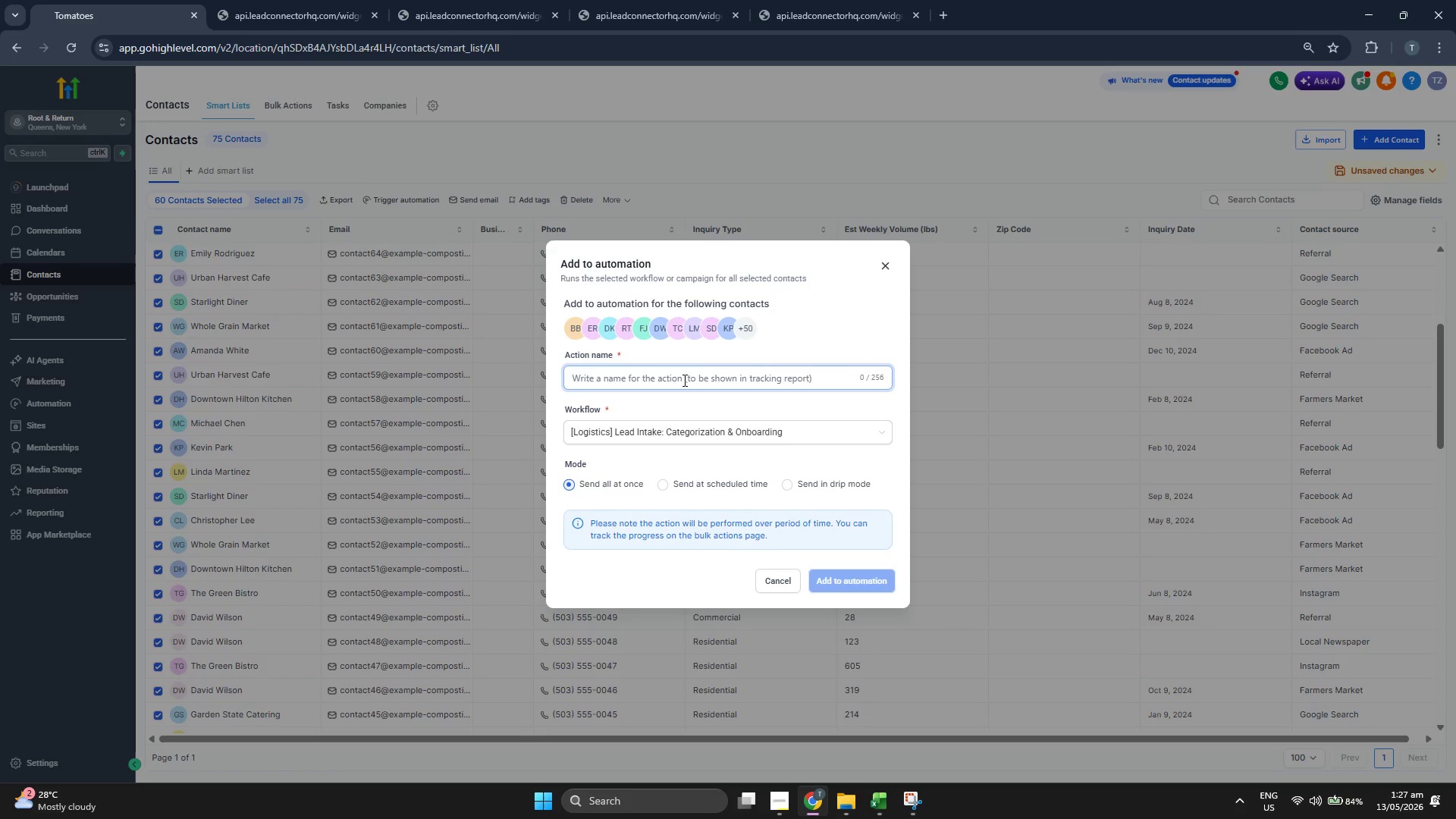 
type(Lead Inate)
key(Backspace)
key(Backspace)
key(Backspace)
key(Backspace)
type(ta)
key(Backspace)
key(Backspace)
type(nat)
key(Backspace)
key(Backspace)
type(take)
 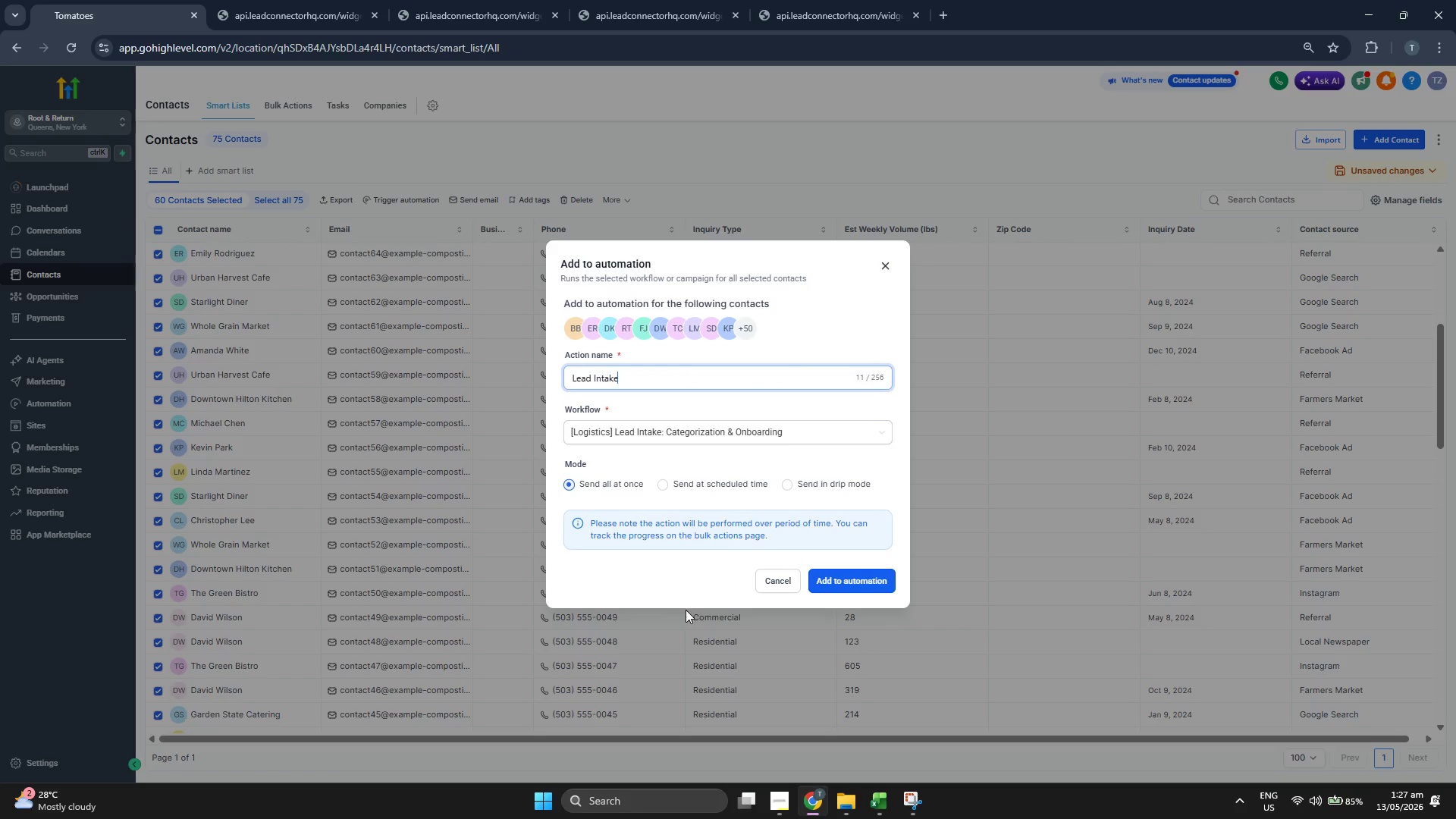 
left_click([699, 600])
 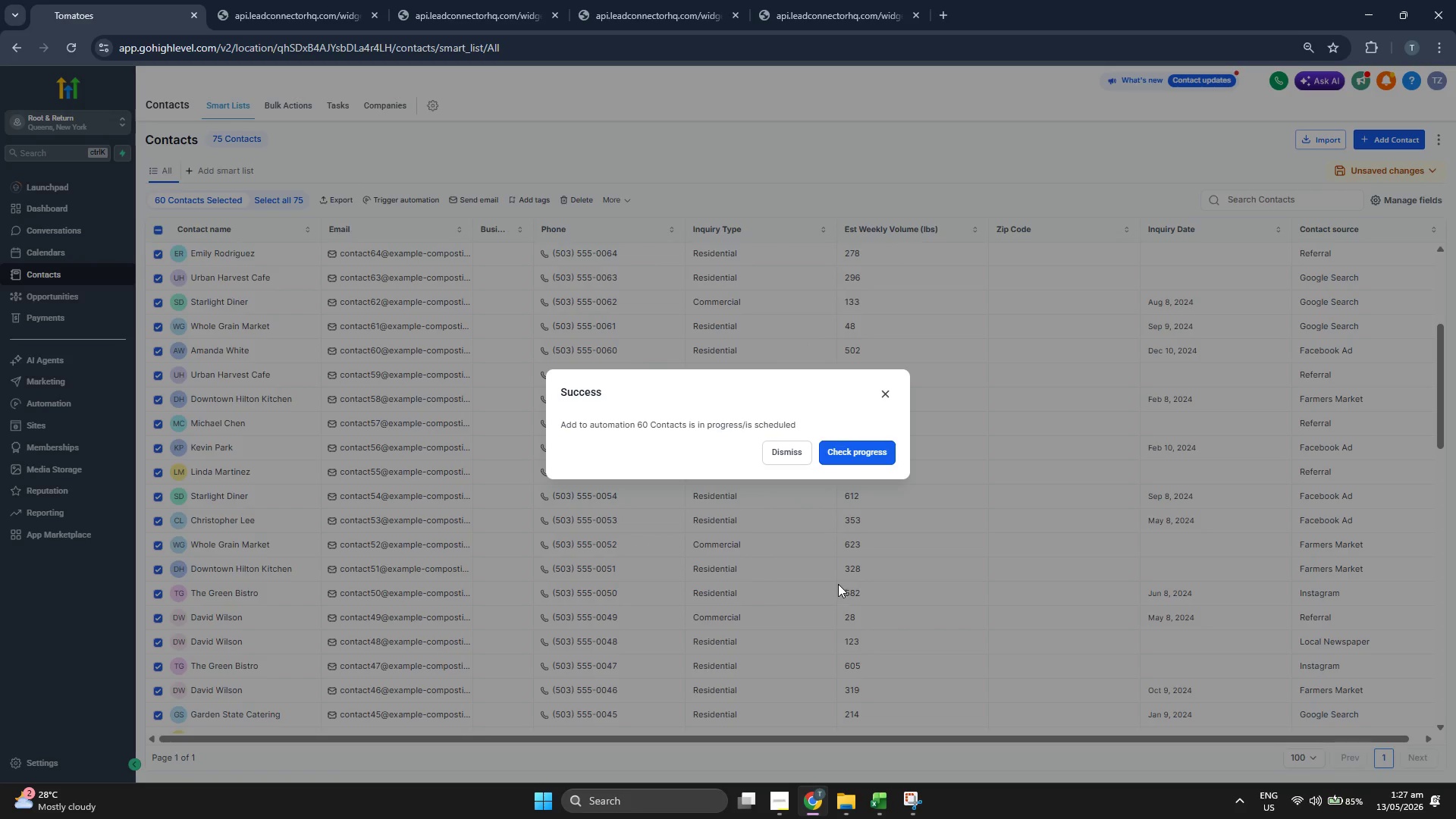 
left_click([852, 459])
 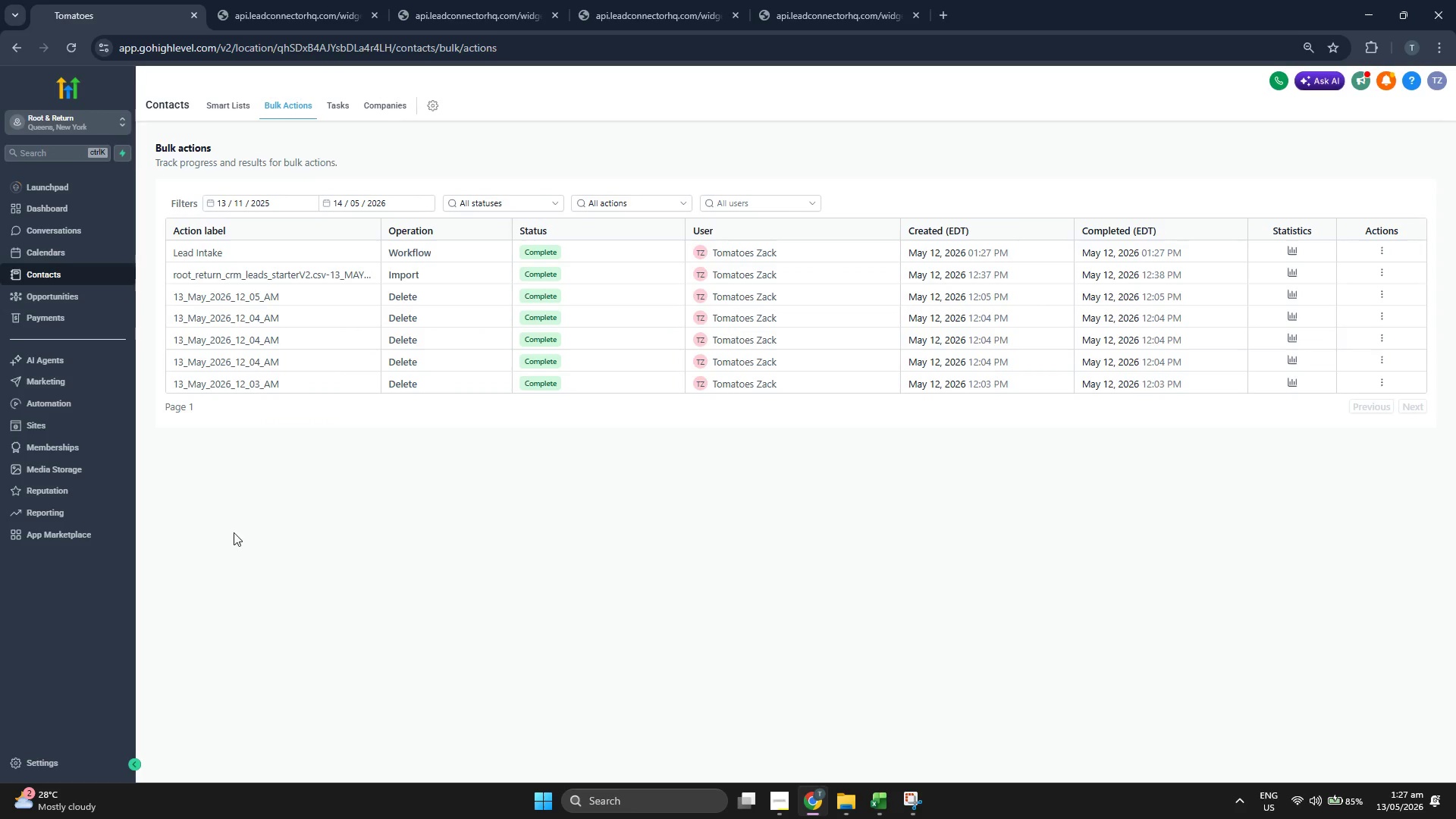 
left_click([80, 410])
 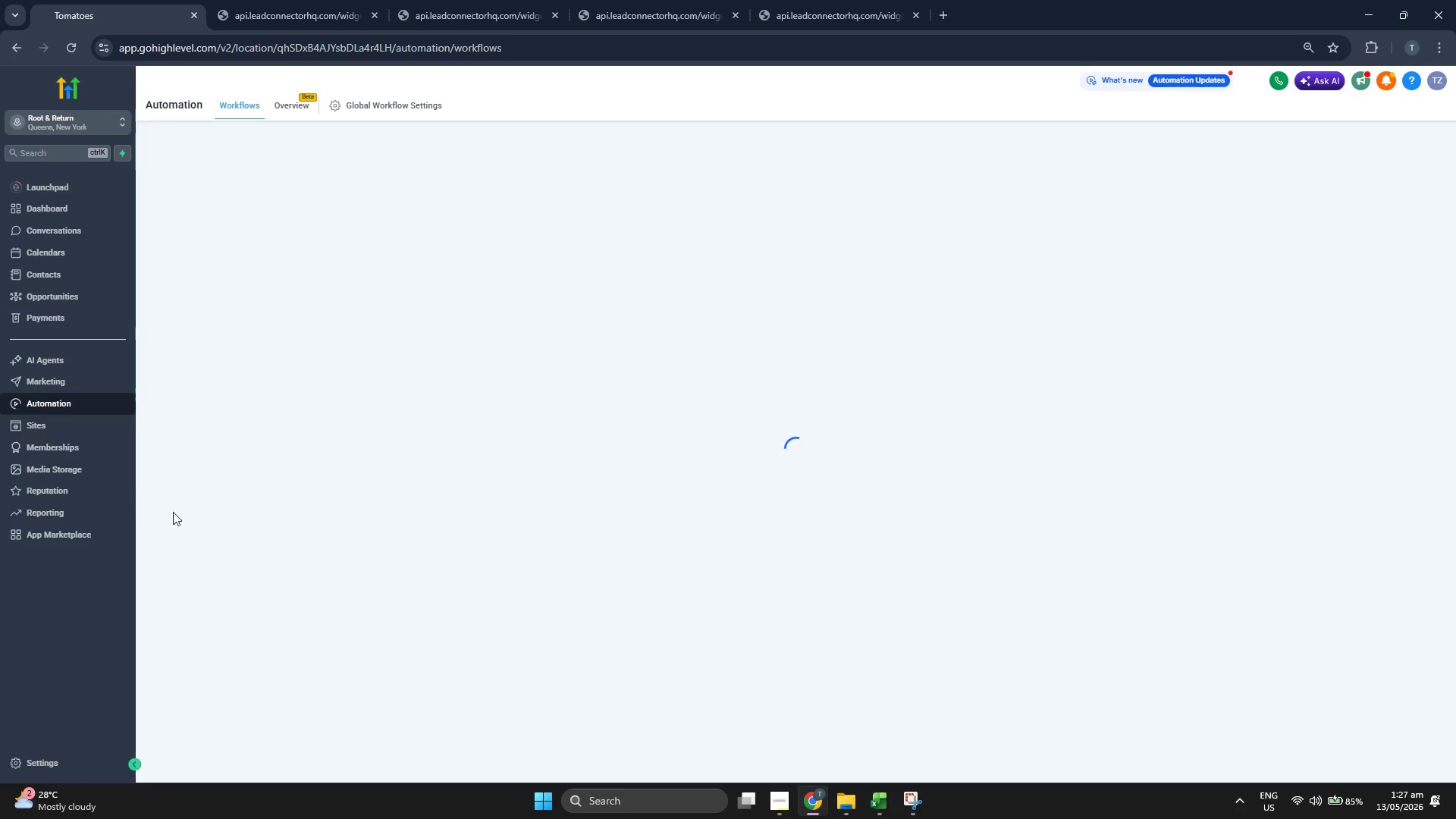 
wait(9.86)
 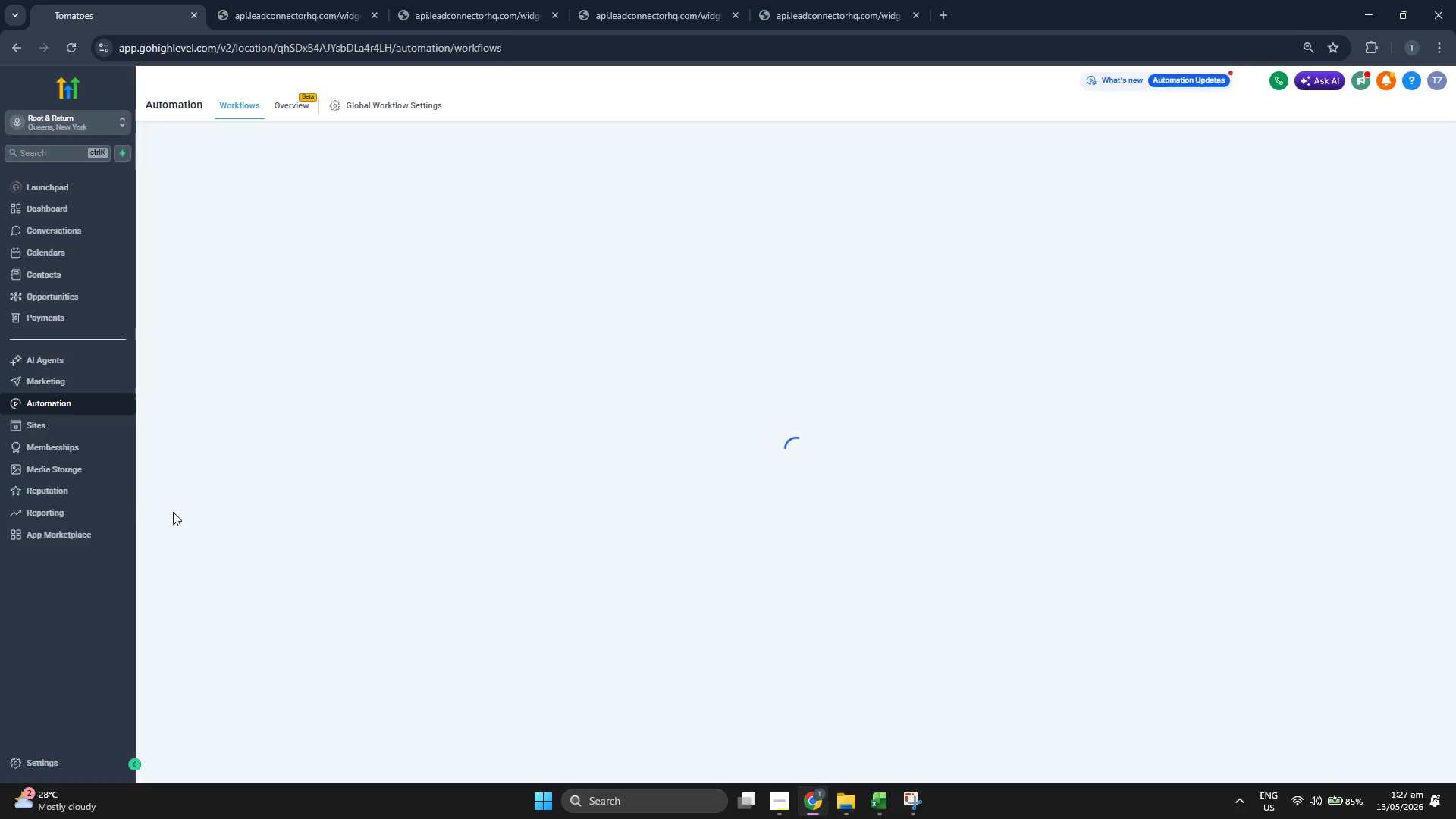 
left_click([471, 285])
 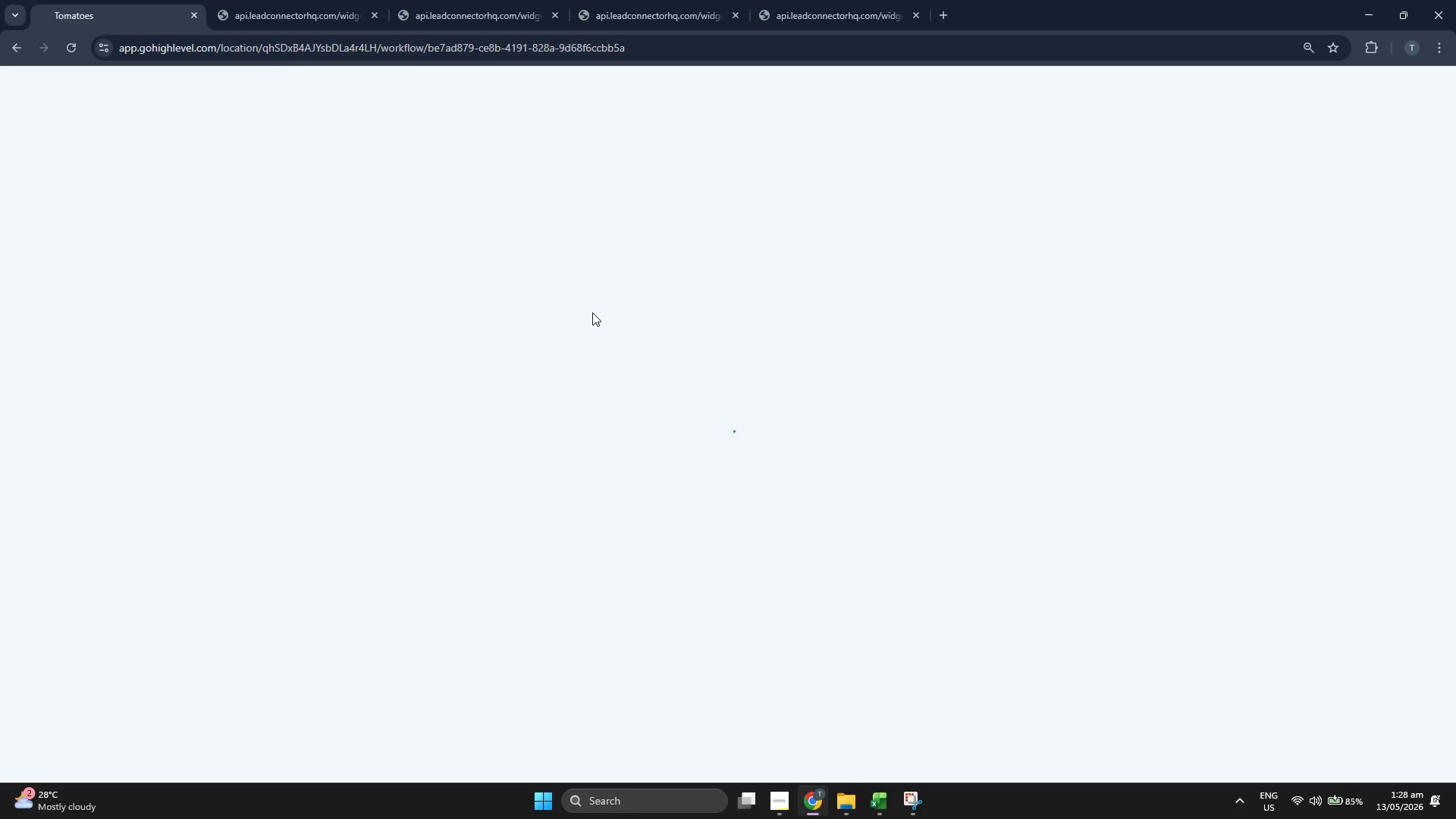 
wait(10.64)
 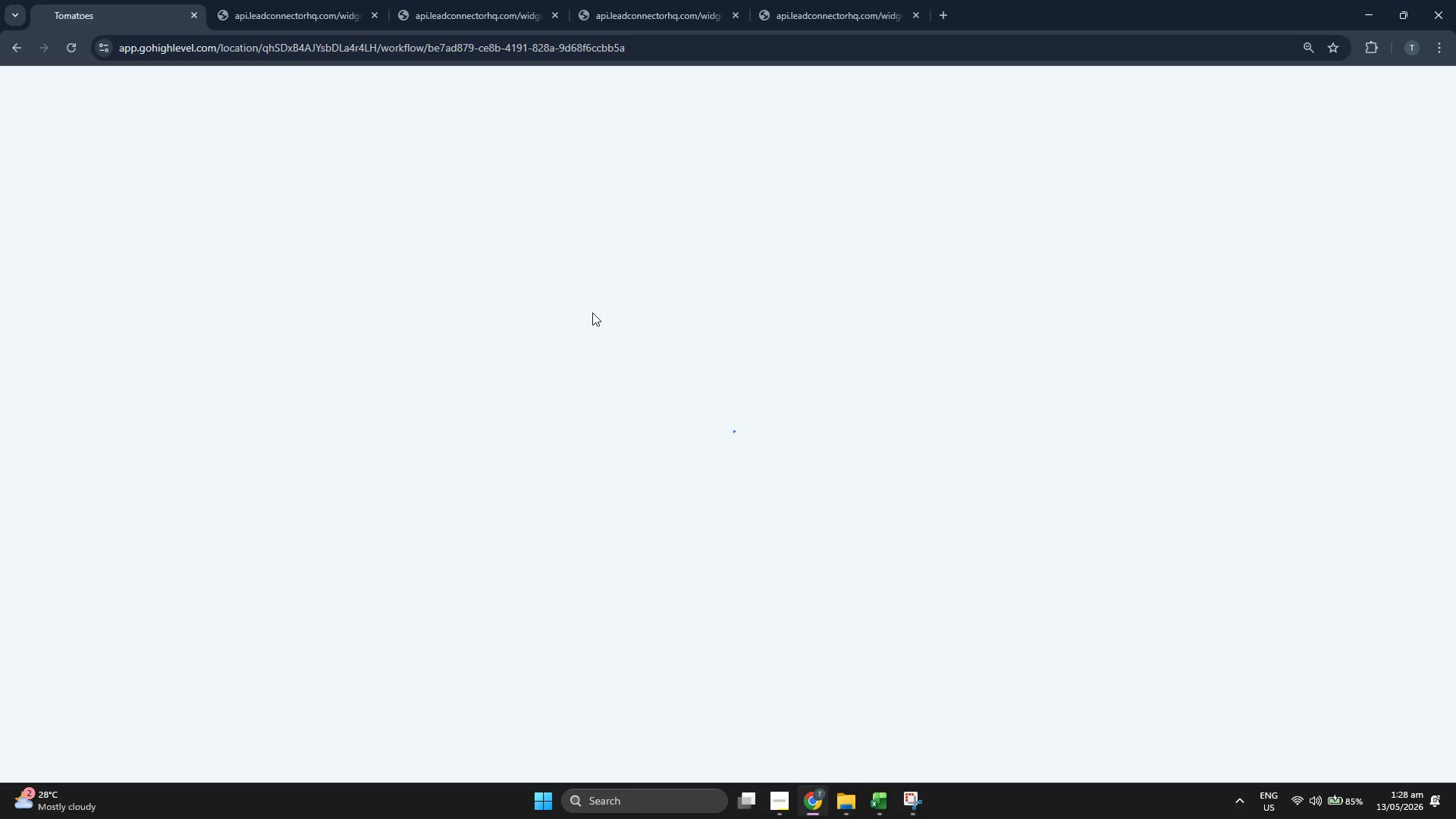 
left_click([742, 113])
 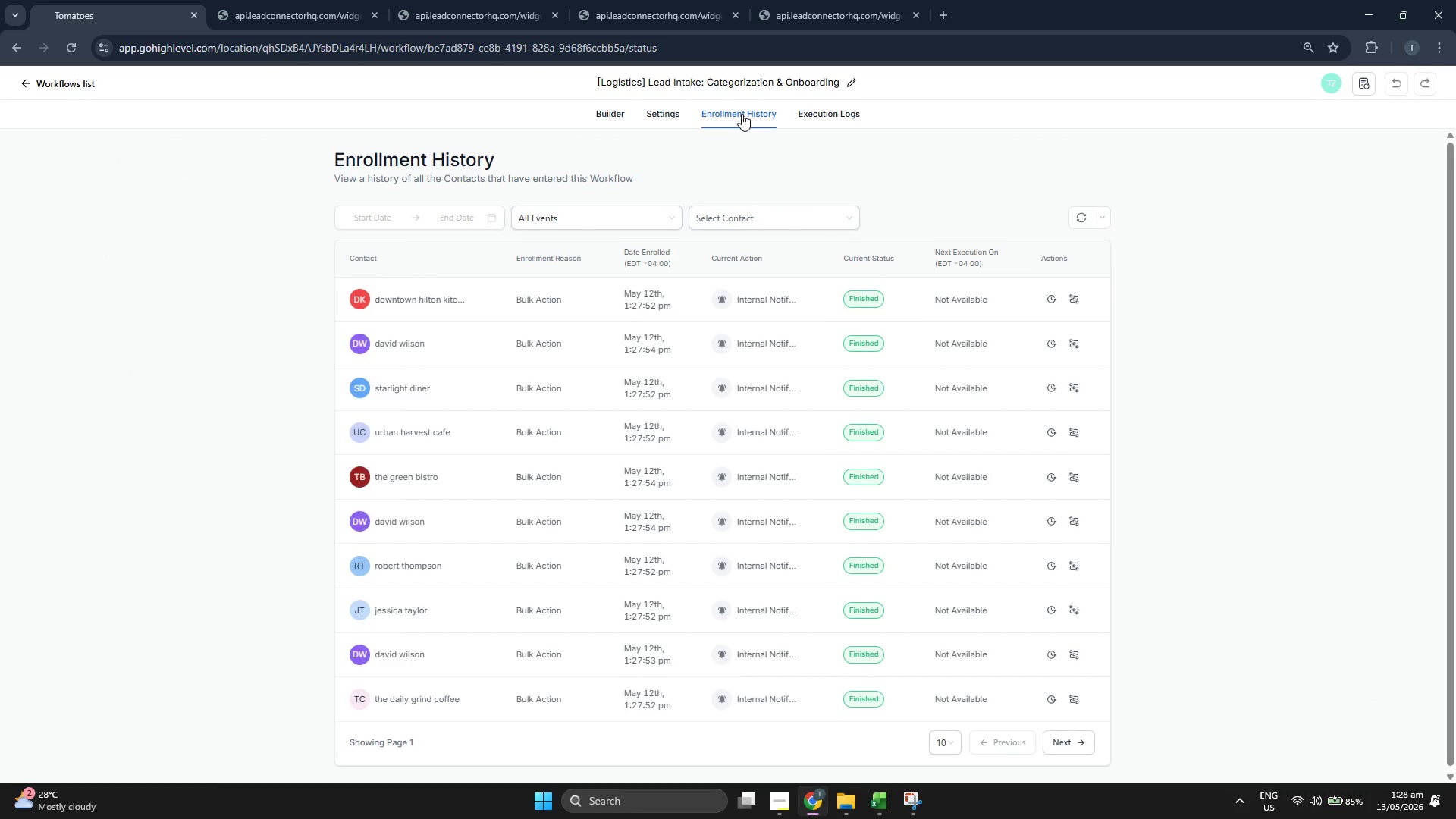 
scroll: coordinate [977, 442], scroll_direction: down, amount: 2.0
 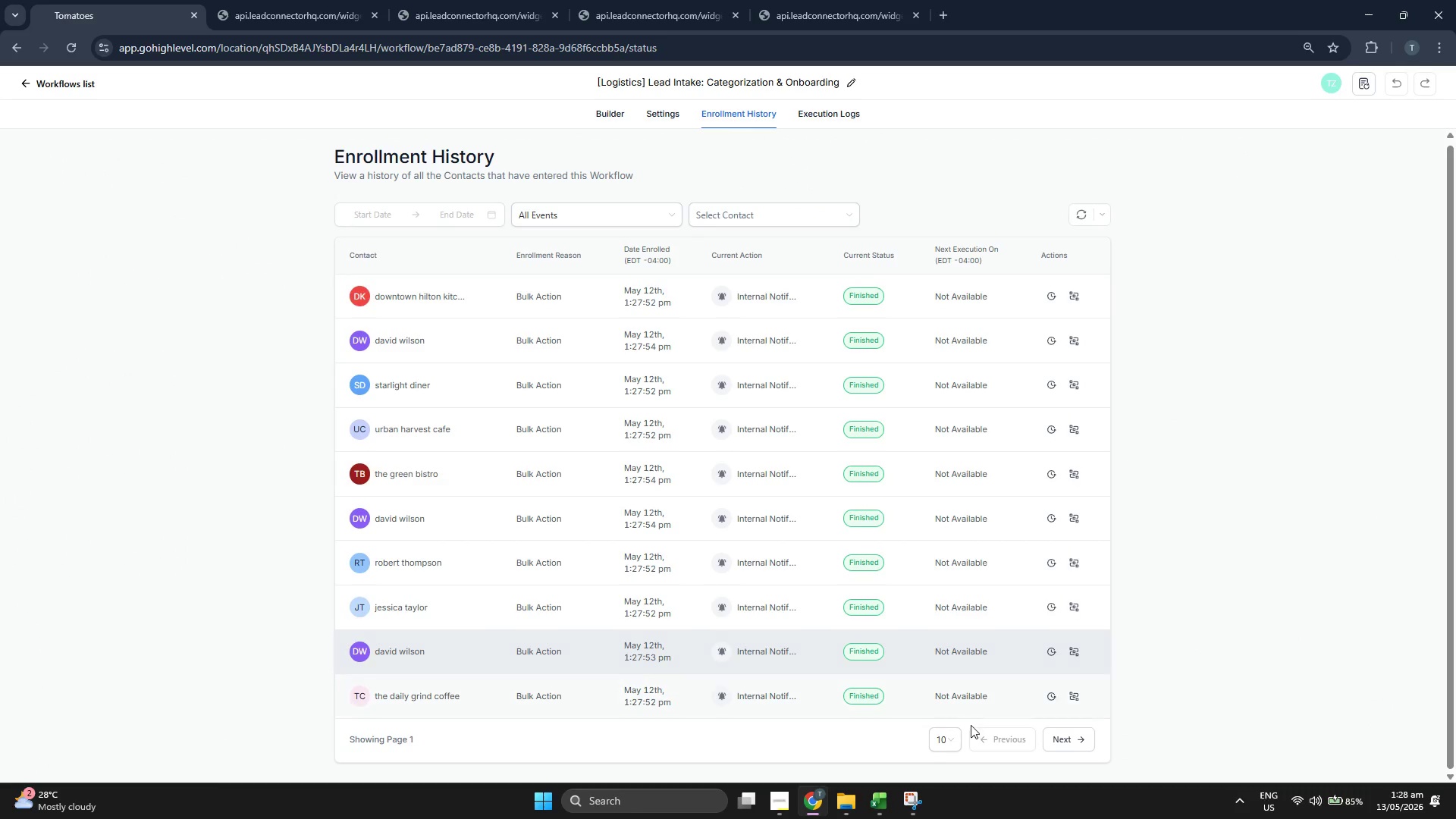 
left_click([943, 743])
 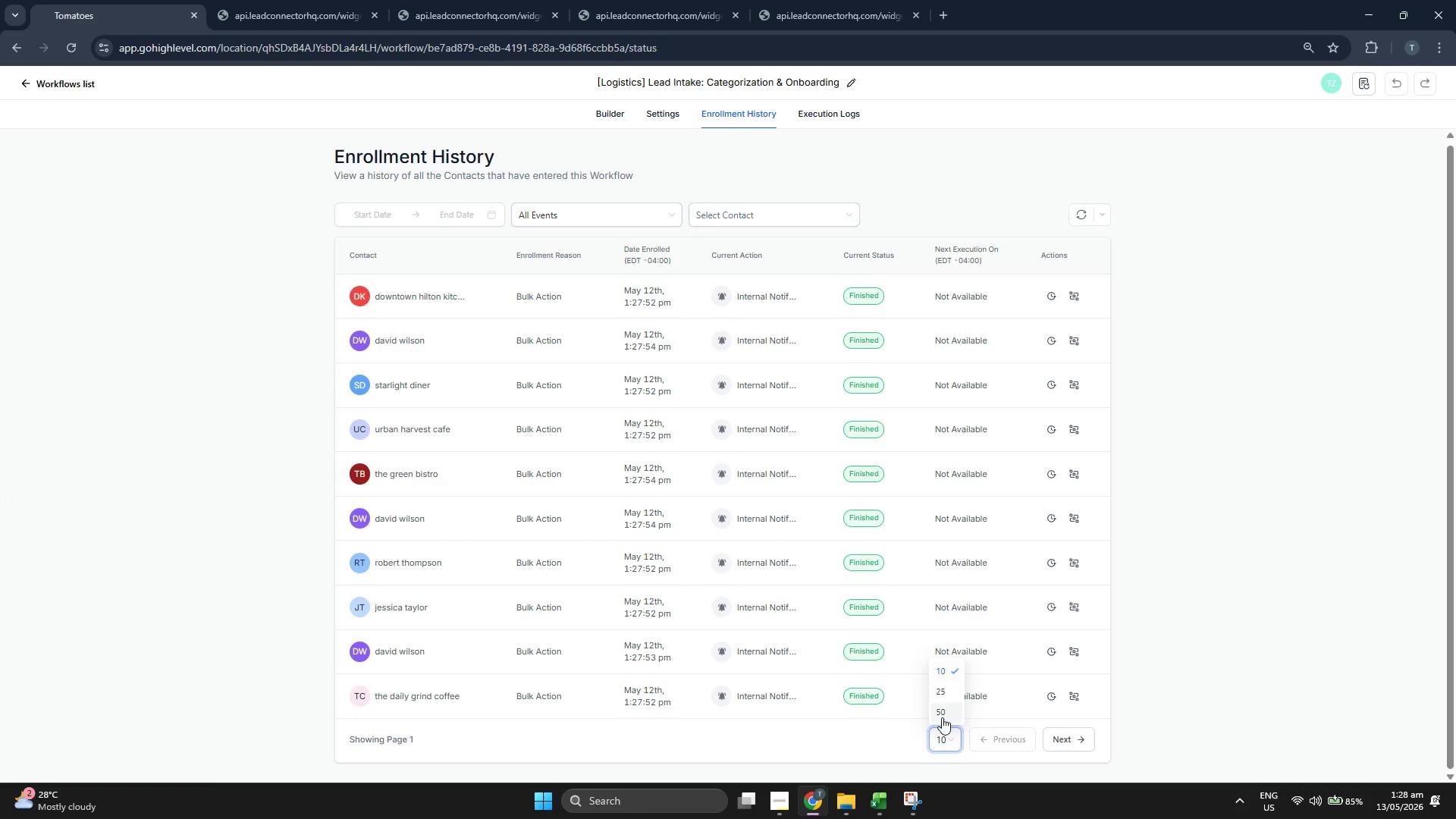 
left_click([943, 712])
 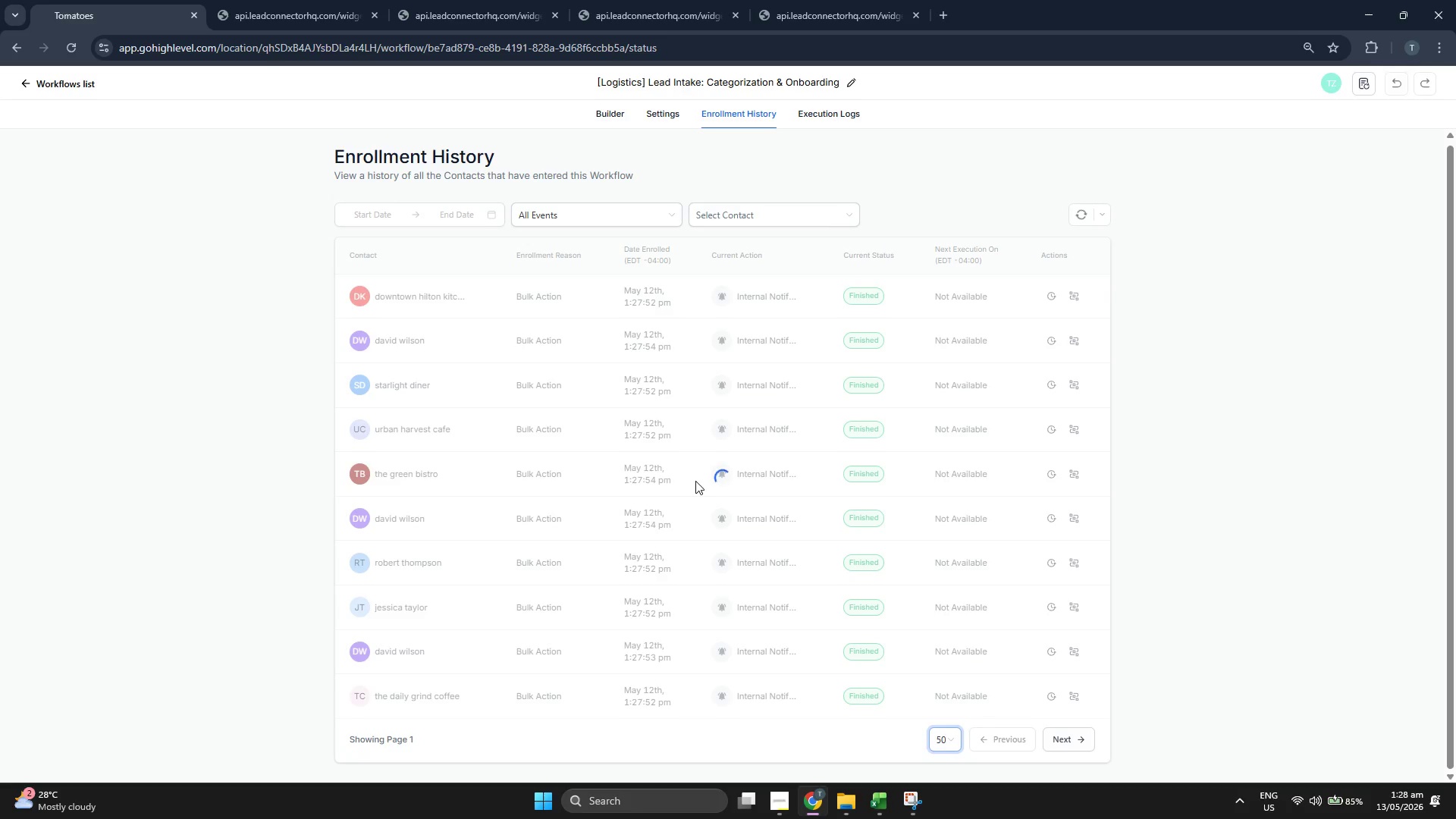 
scroll: coordinate [695, 479], scroll_direction: down, amount: 27.0
 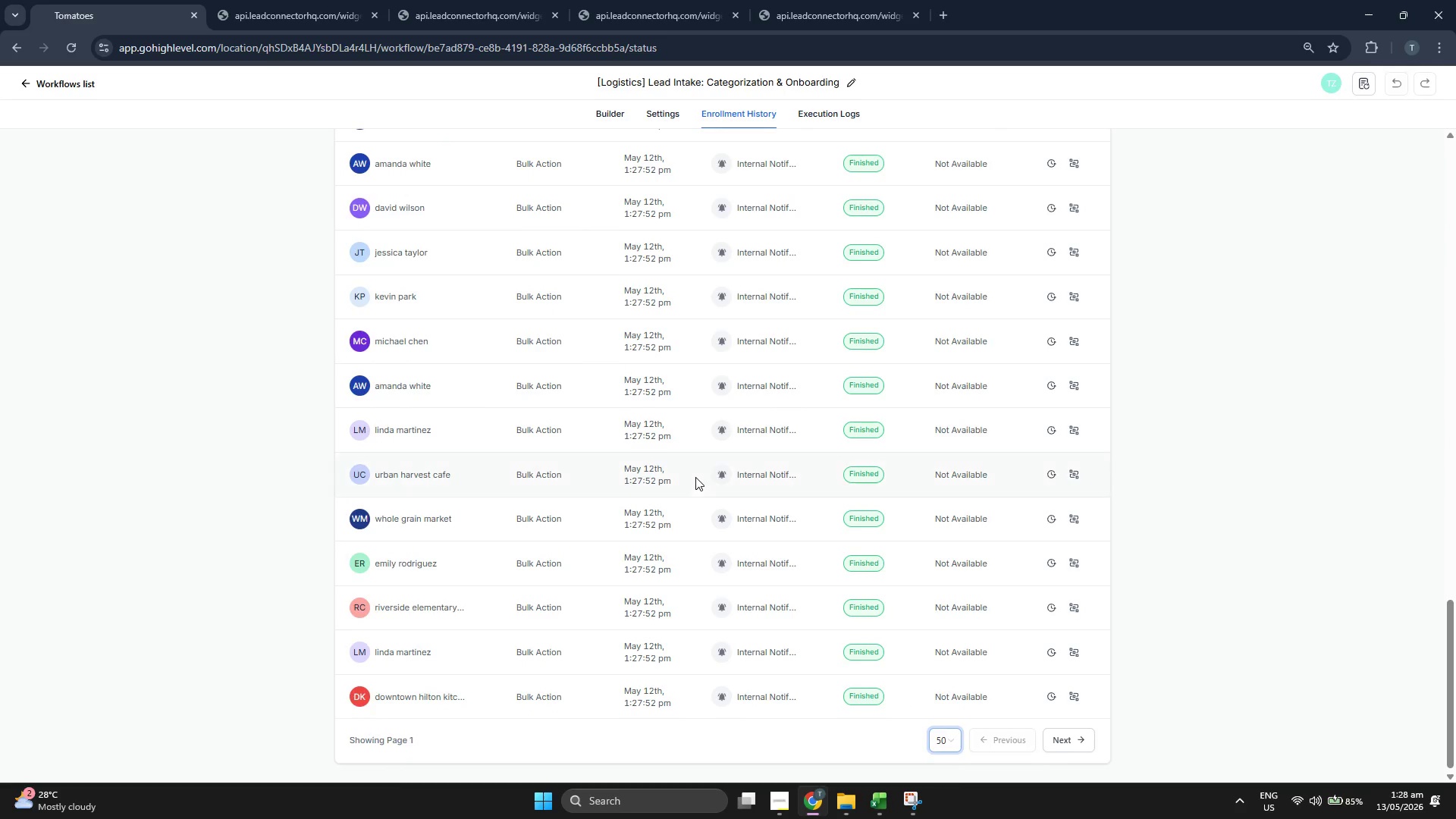 
scroll: coordinate [695, 470], scroll_direction: up, amount: 22.0
 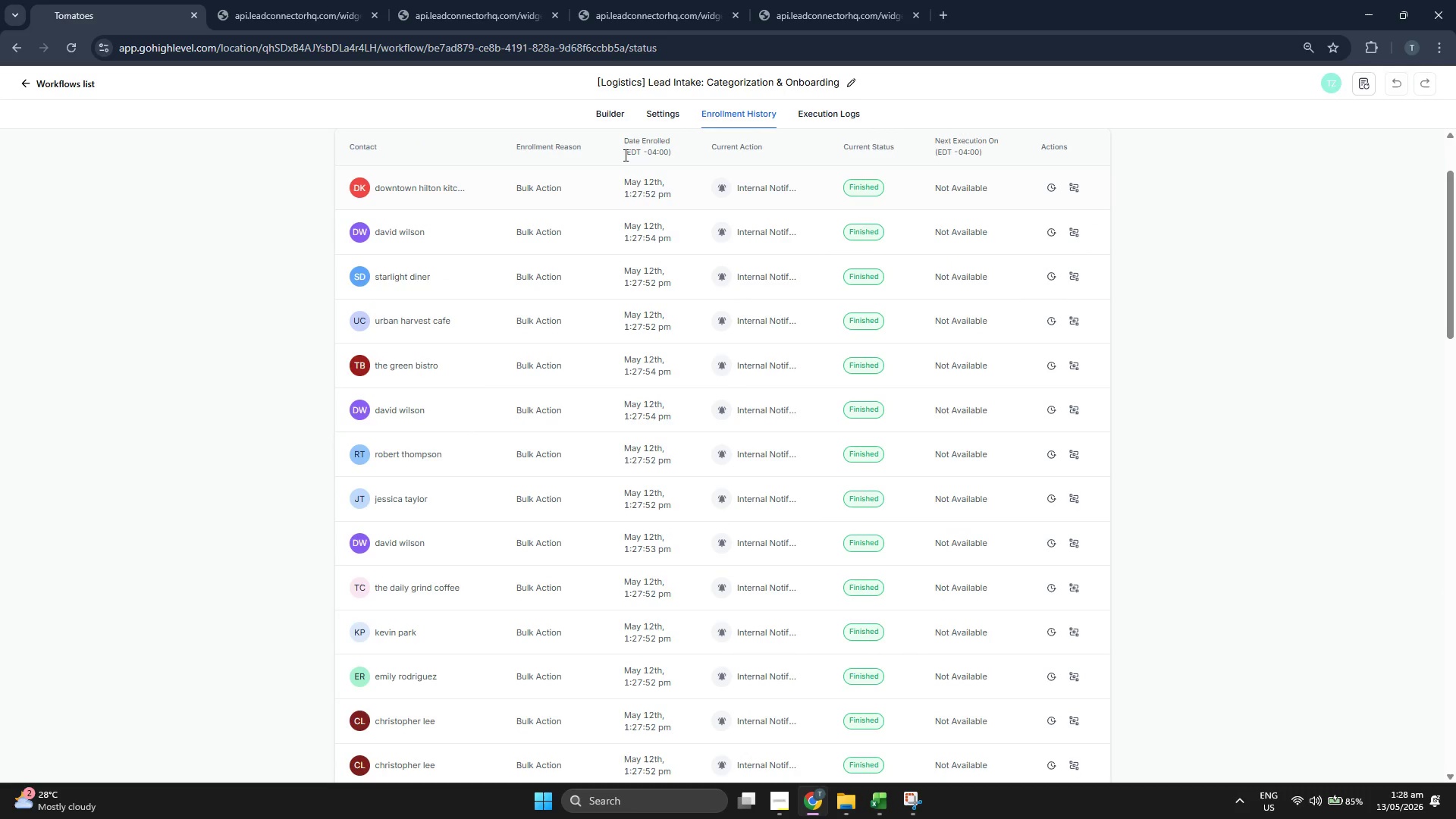 
left_click([609, 109])
 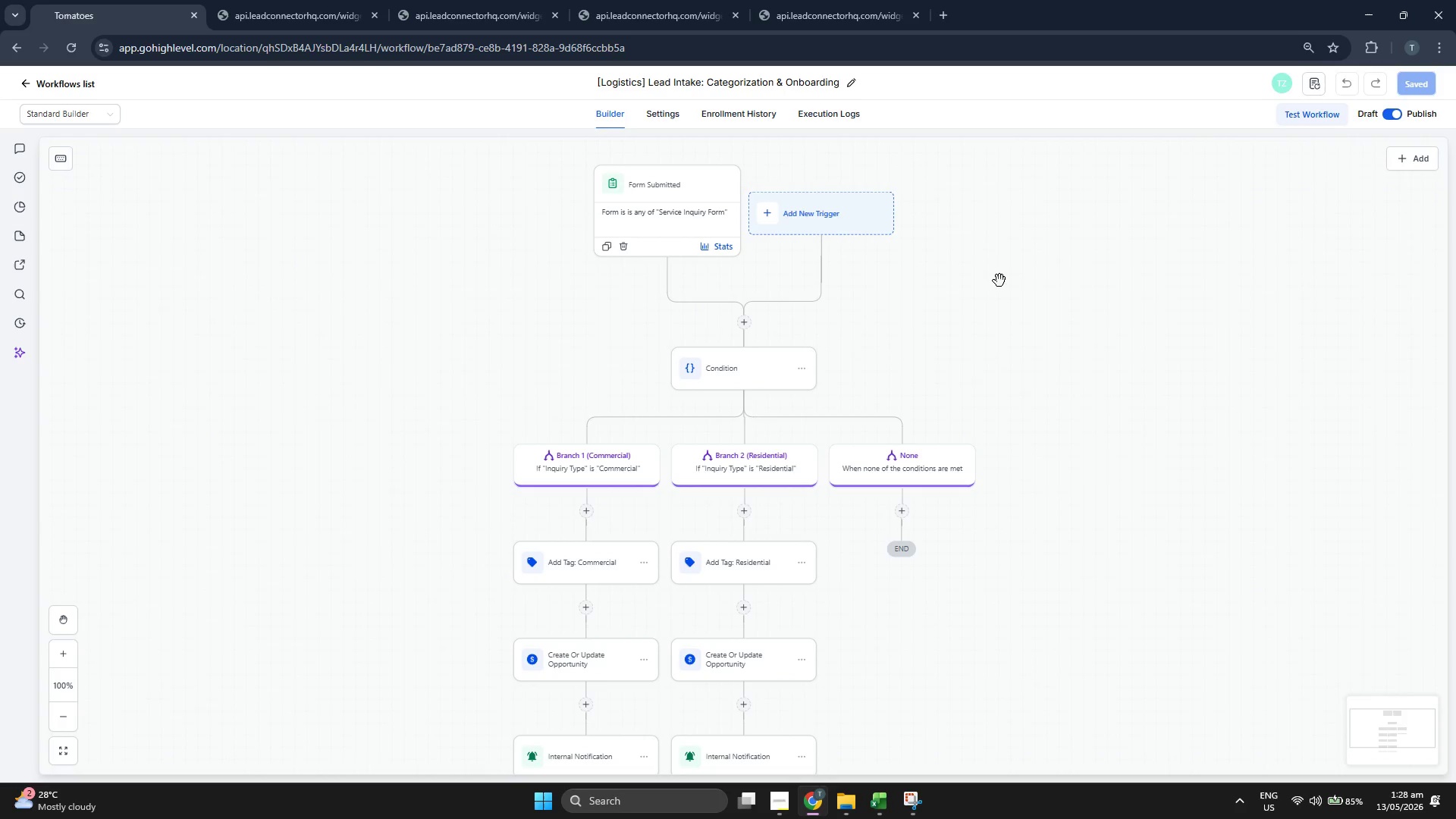 
scroll: coordinate [1030, 298], scroll_direction: down, amount: 2.0
 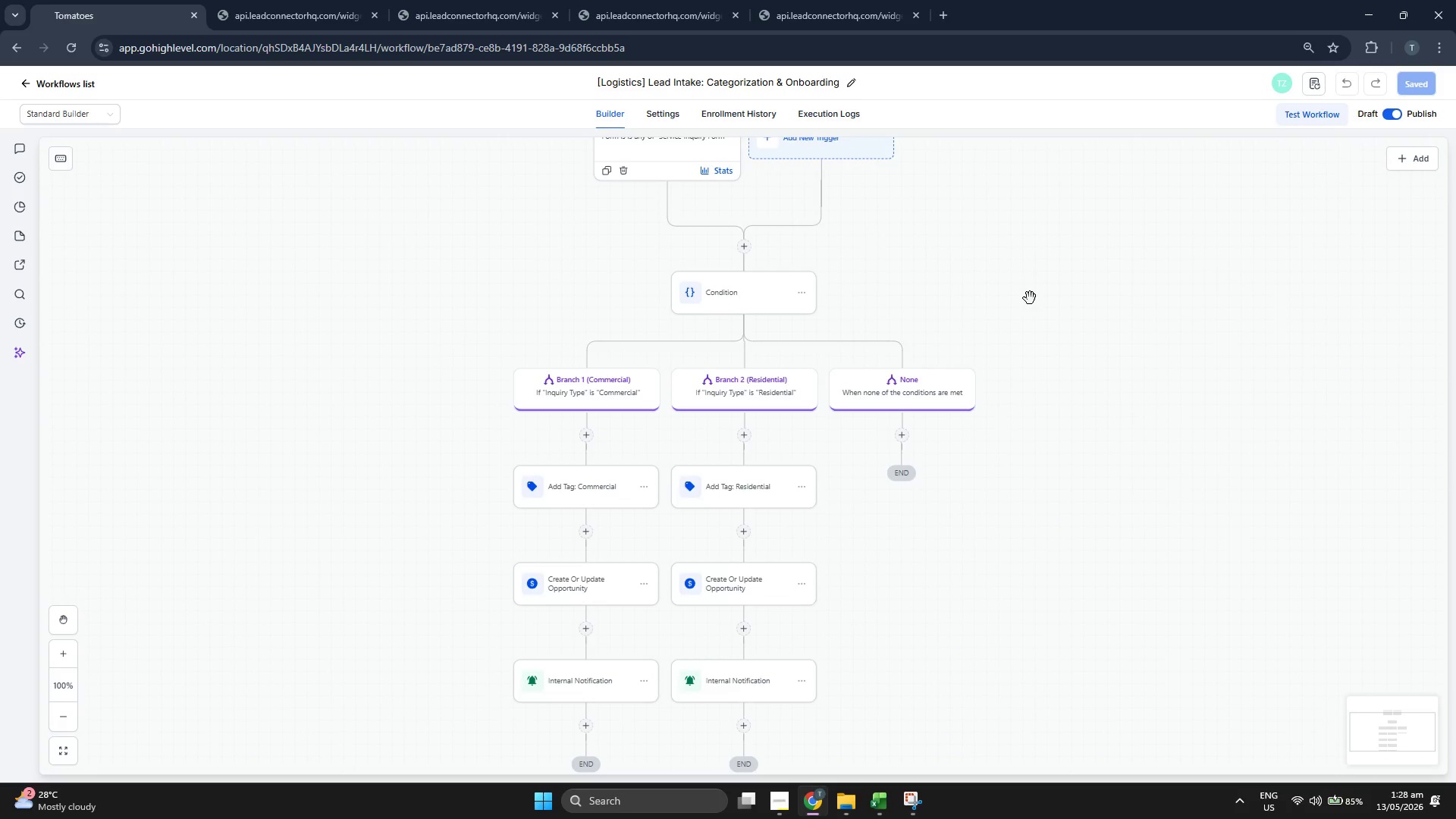 
scroll: coordinate [1030, 298], scroll_direction: up, amount: 3.0
 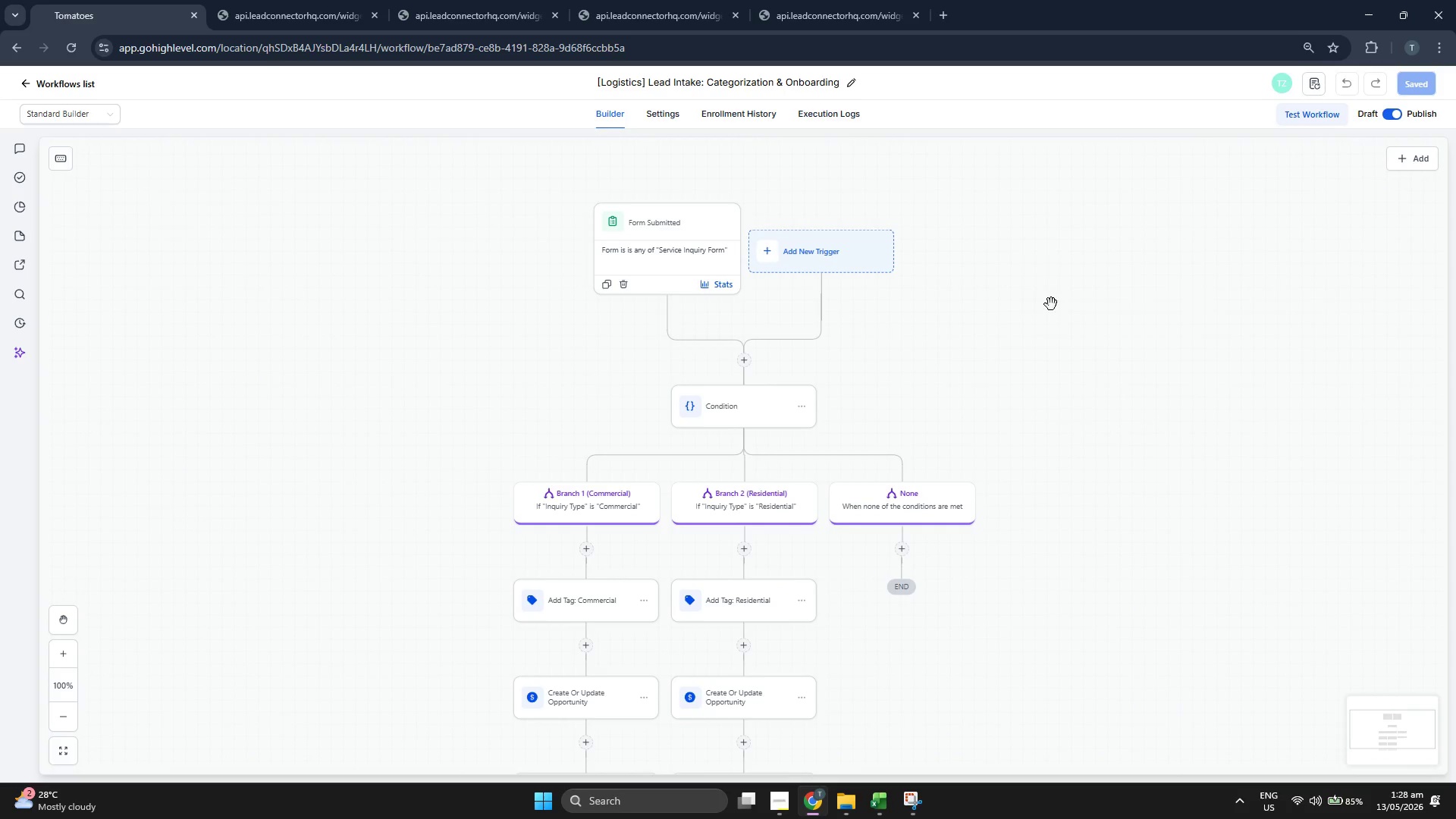 
left_click_drag(start_coordinate=[1070, 308], to_coordinate=[1012, 298])
 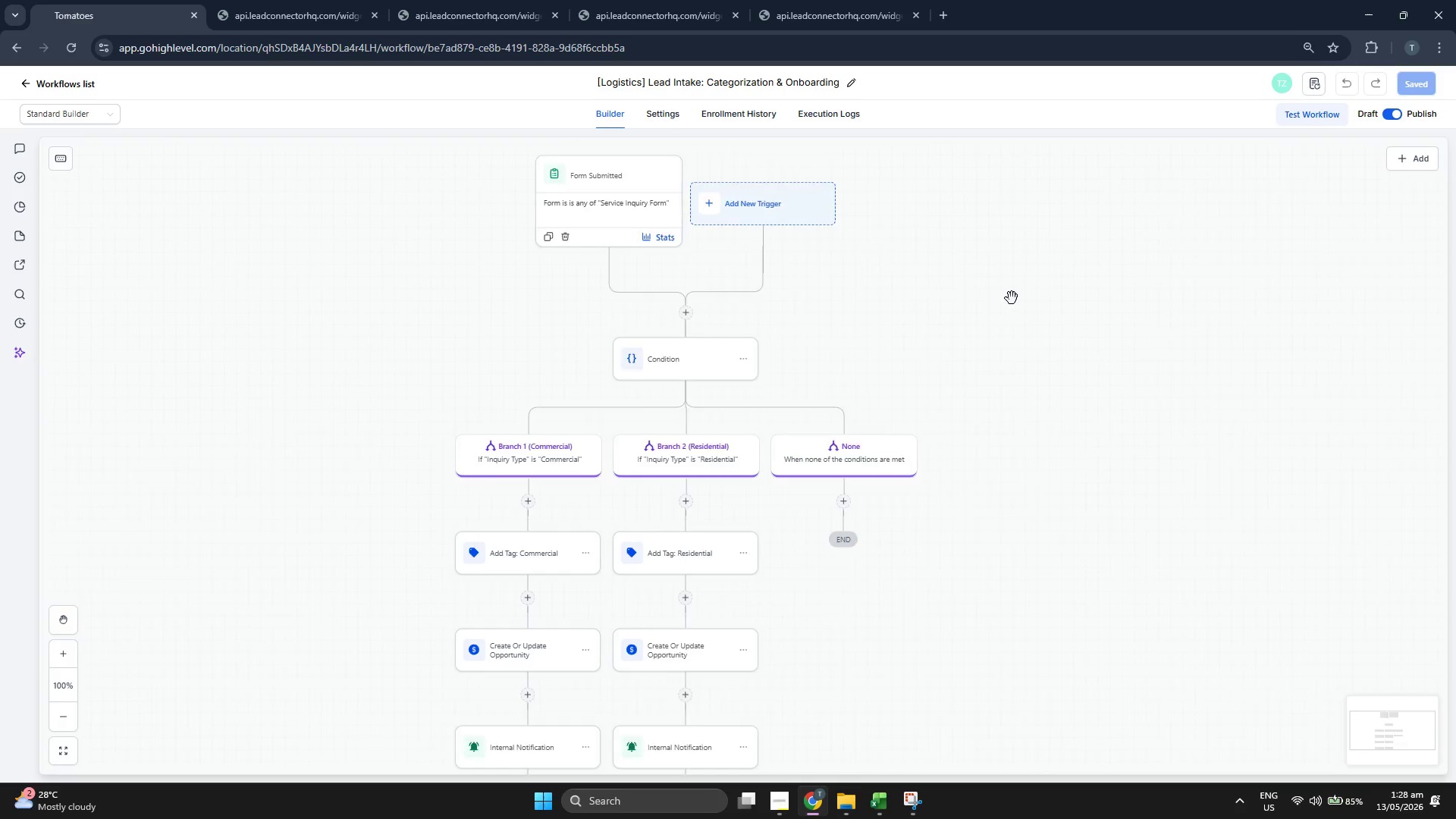 
scroll: coordinate [1012, 298], scroll_direction: down, amount: 3.0
 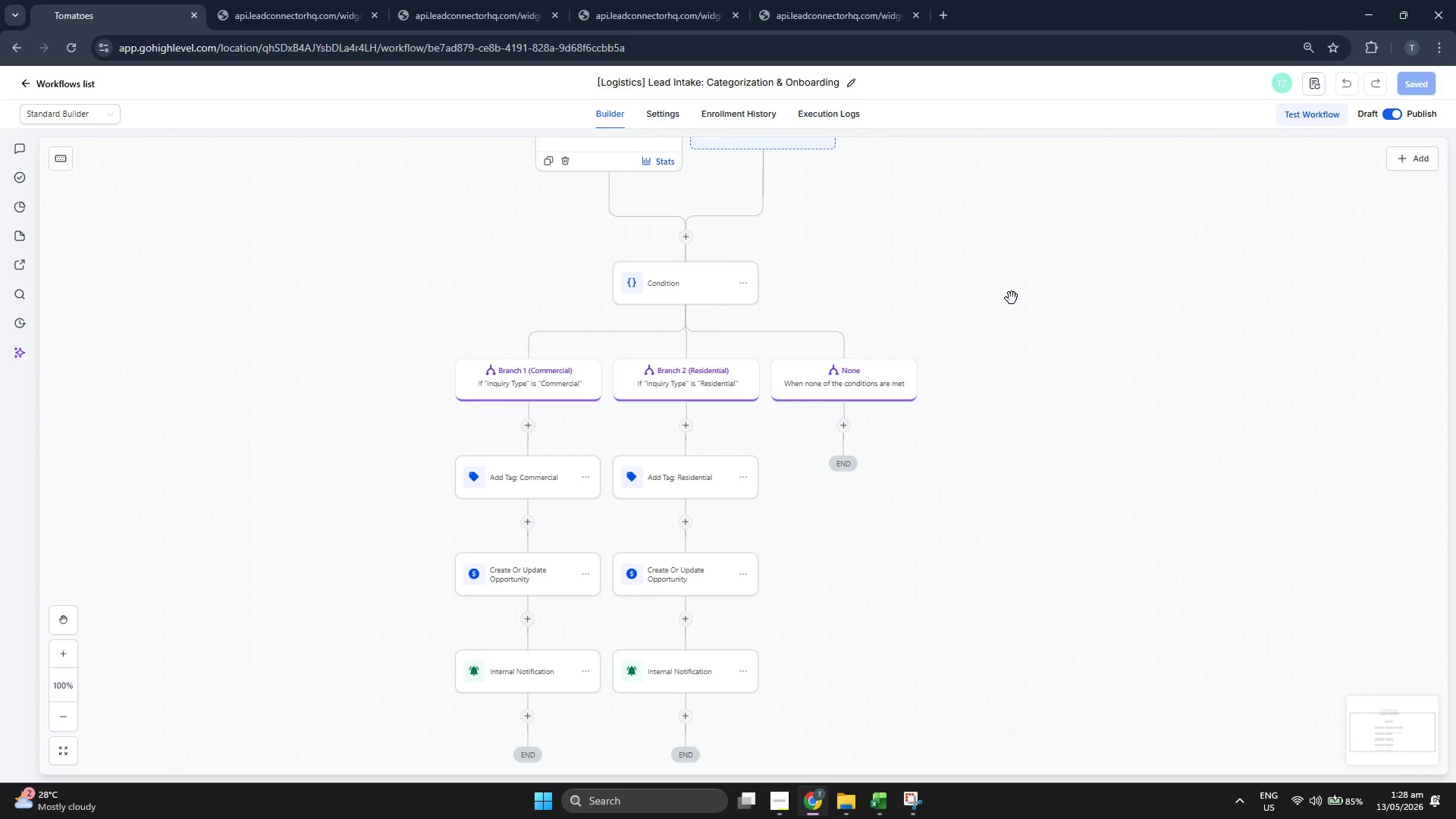 
scroll: coordinate [1012, 298], scroll_direction: up, amount: 2.0
 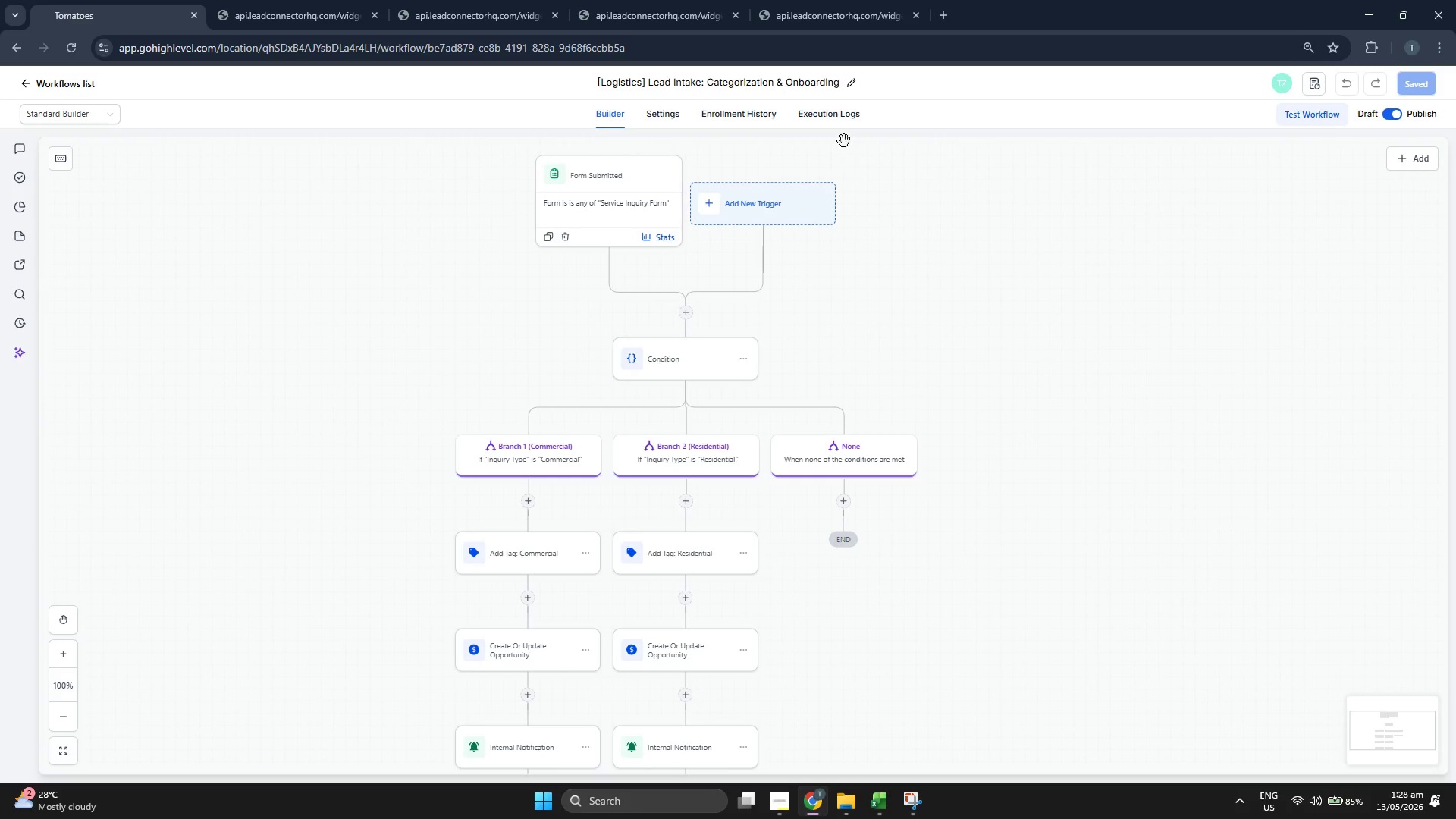 
left_click([842, 121])
 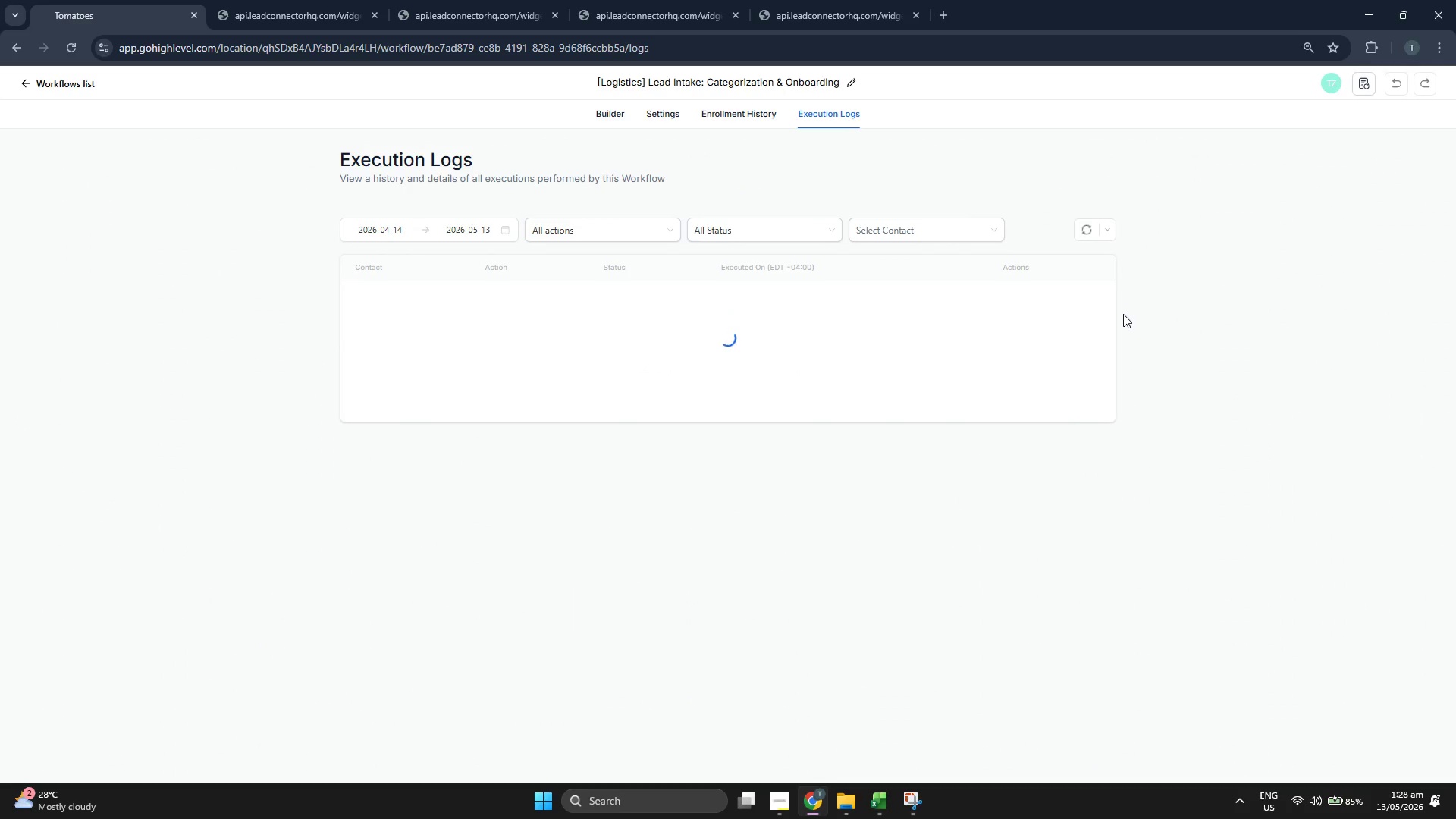 
scroll: coordinate [1123, 314], scroll_direction: down, amount: 11.0
 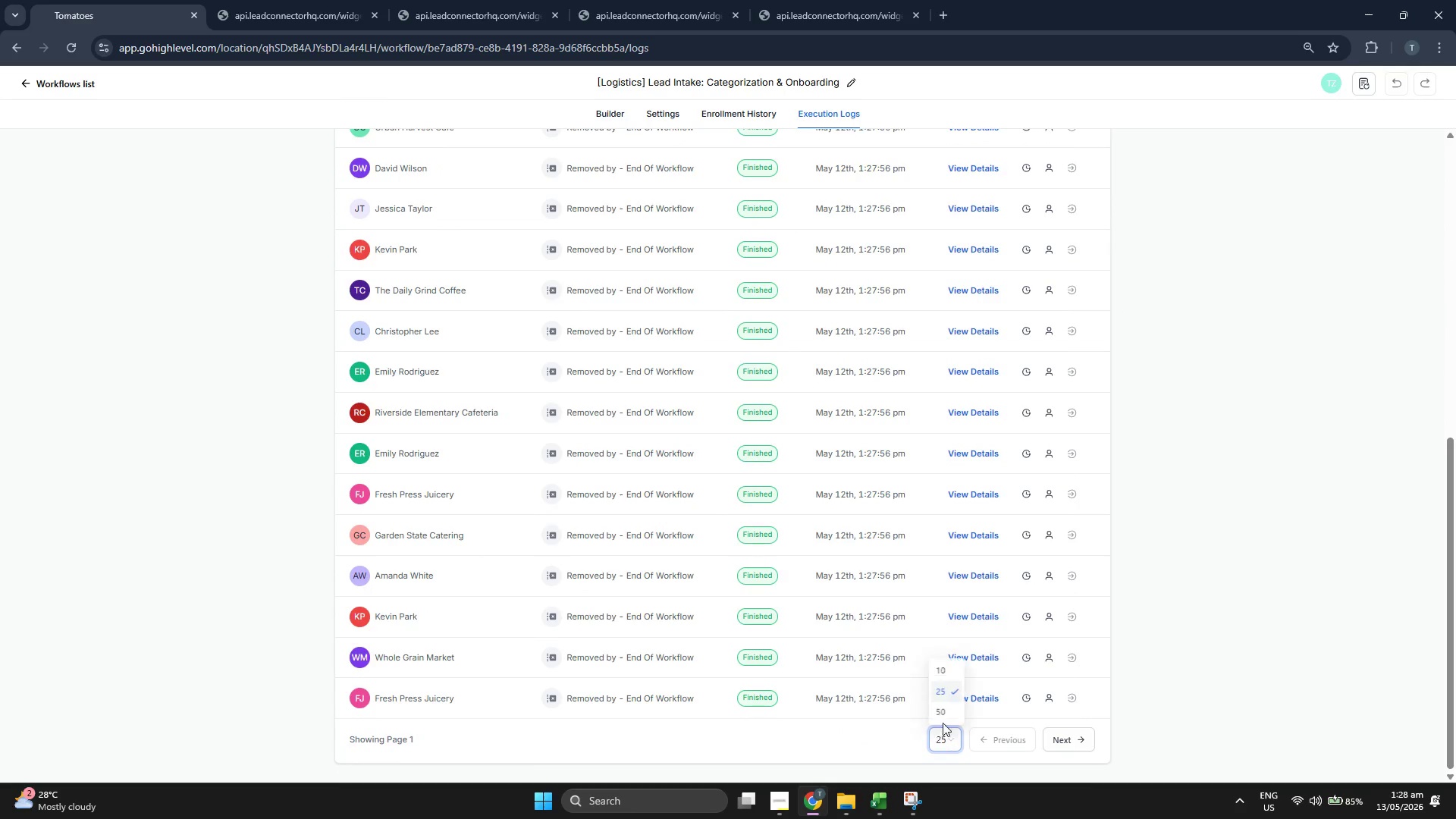 
left_click([948, 717])
 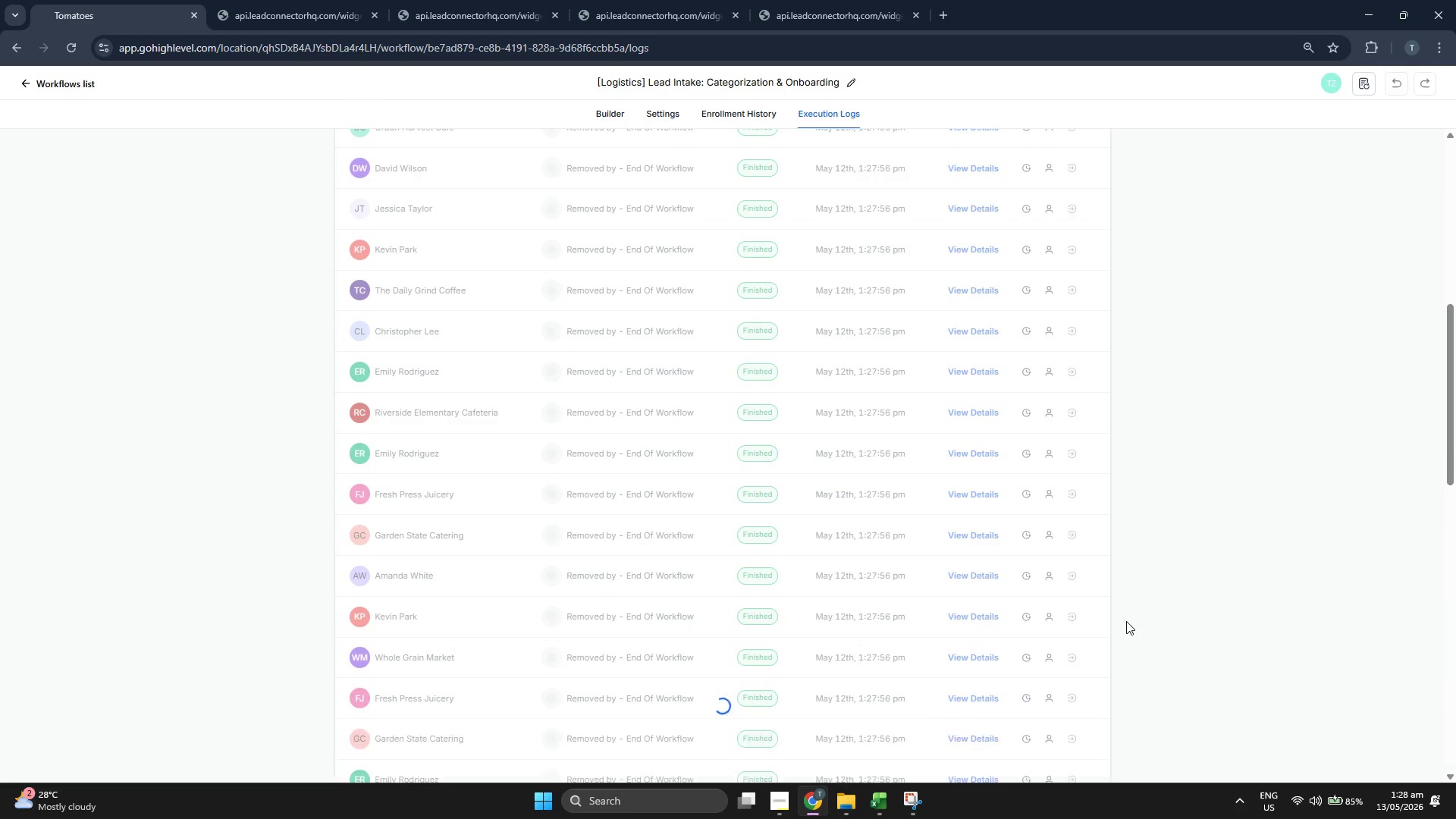 
scroll: coordinate [853, 528], scroll_direction: down, amount: 10.0
 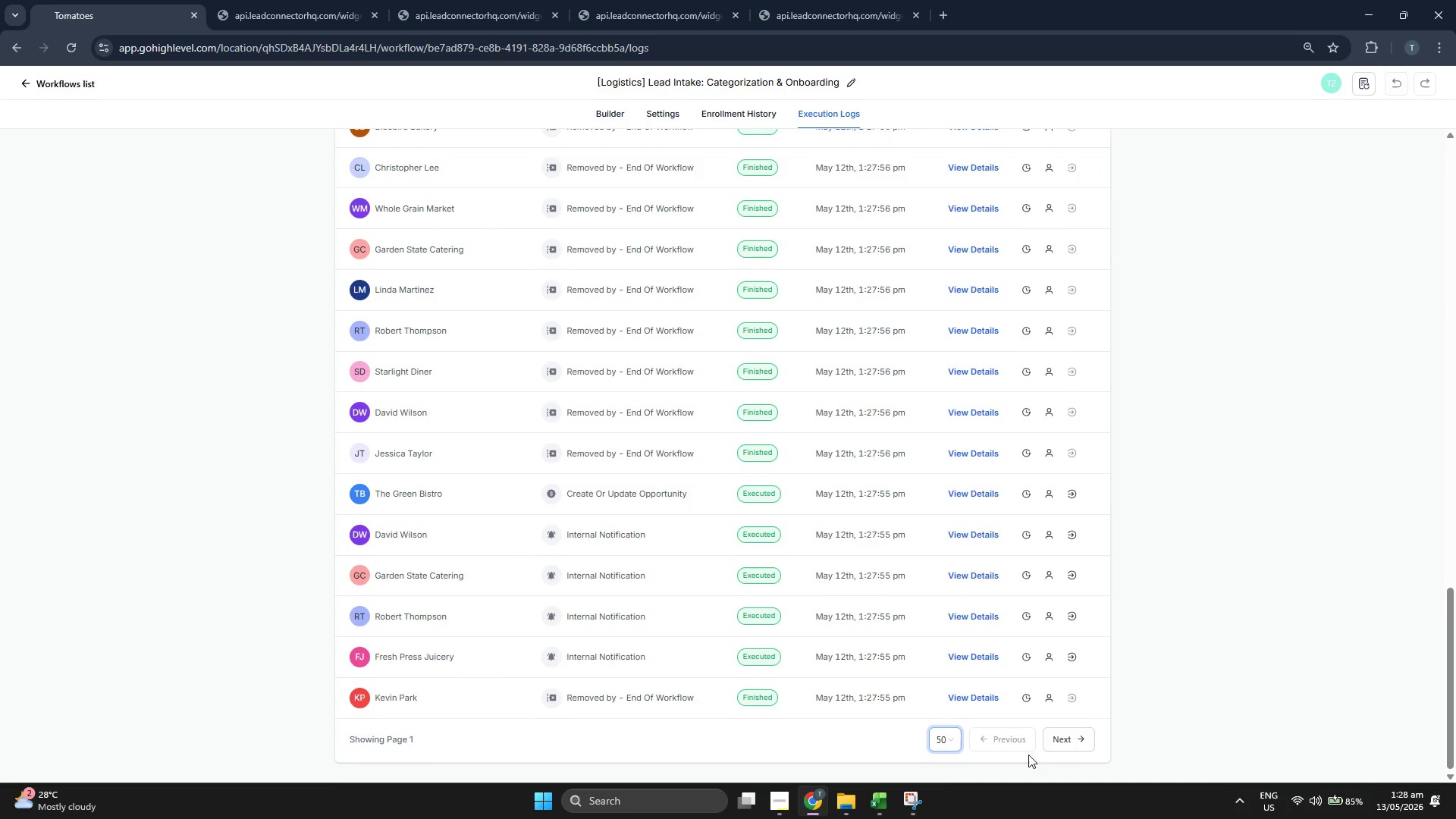 
left_click([1083, 734])
 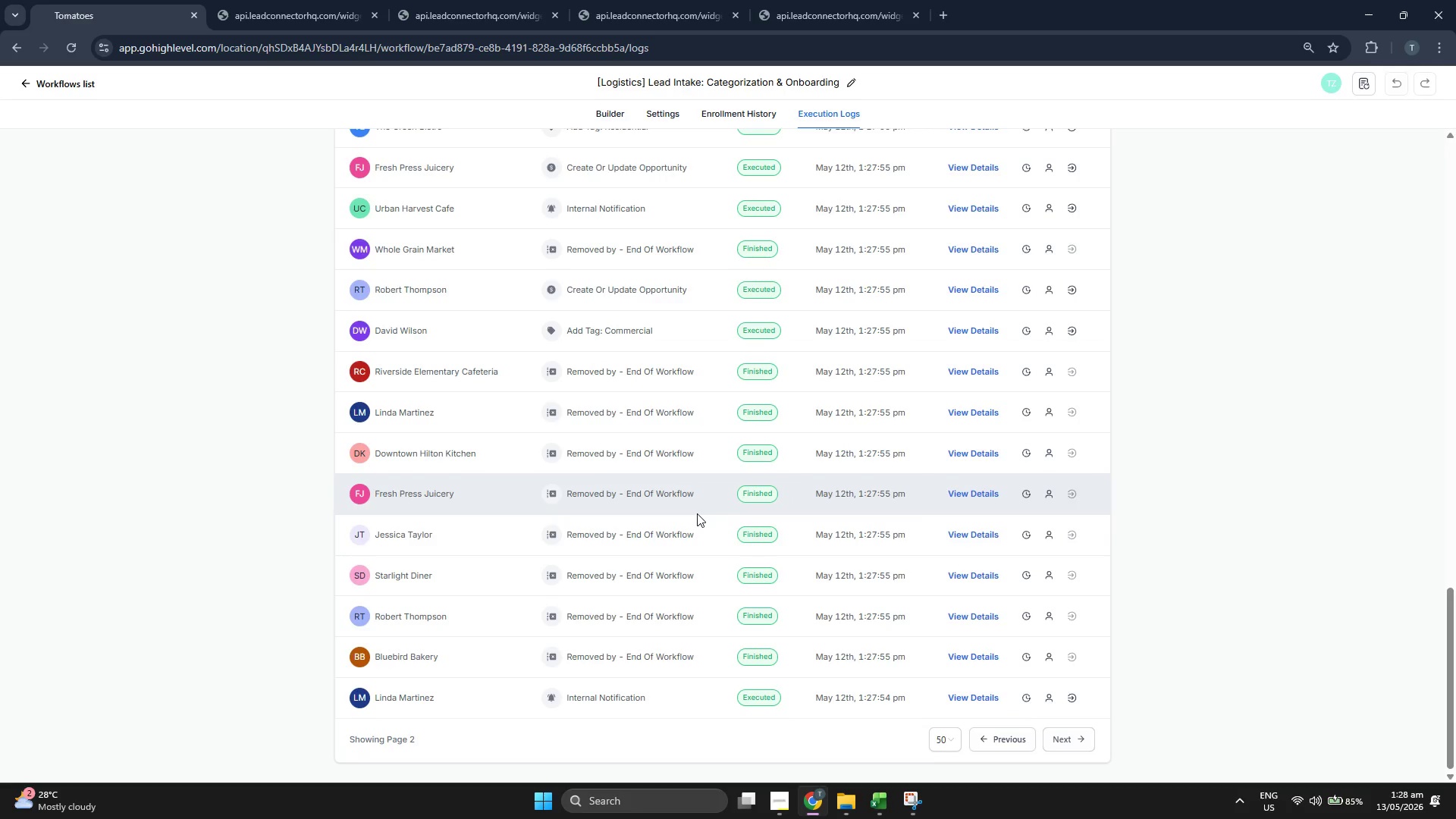 
scroll: coordinate [694, 513], scroll_direction: up, amount: 21.0
 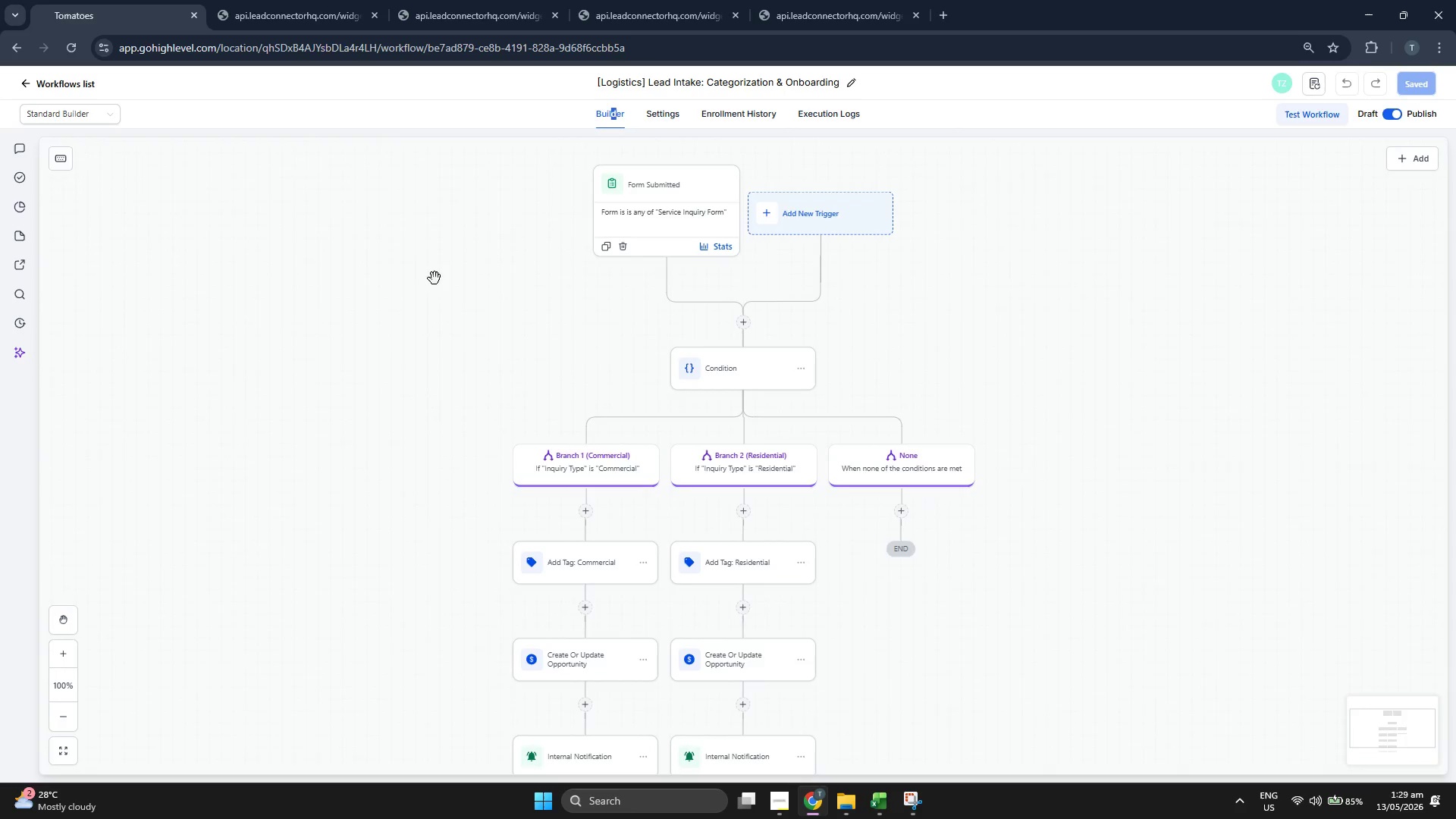 
scroll: coordinate [419, 295], scroll_direction: down, amount: 2.0
 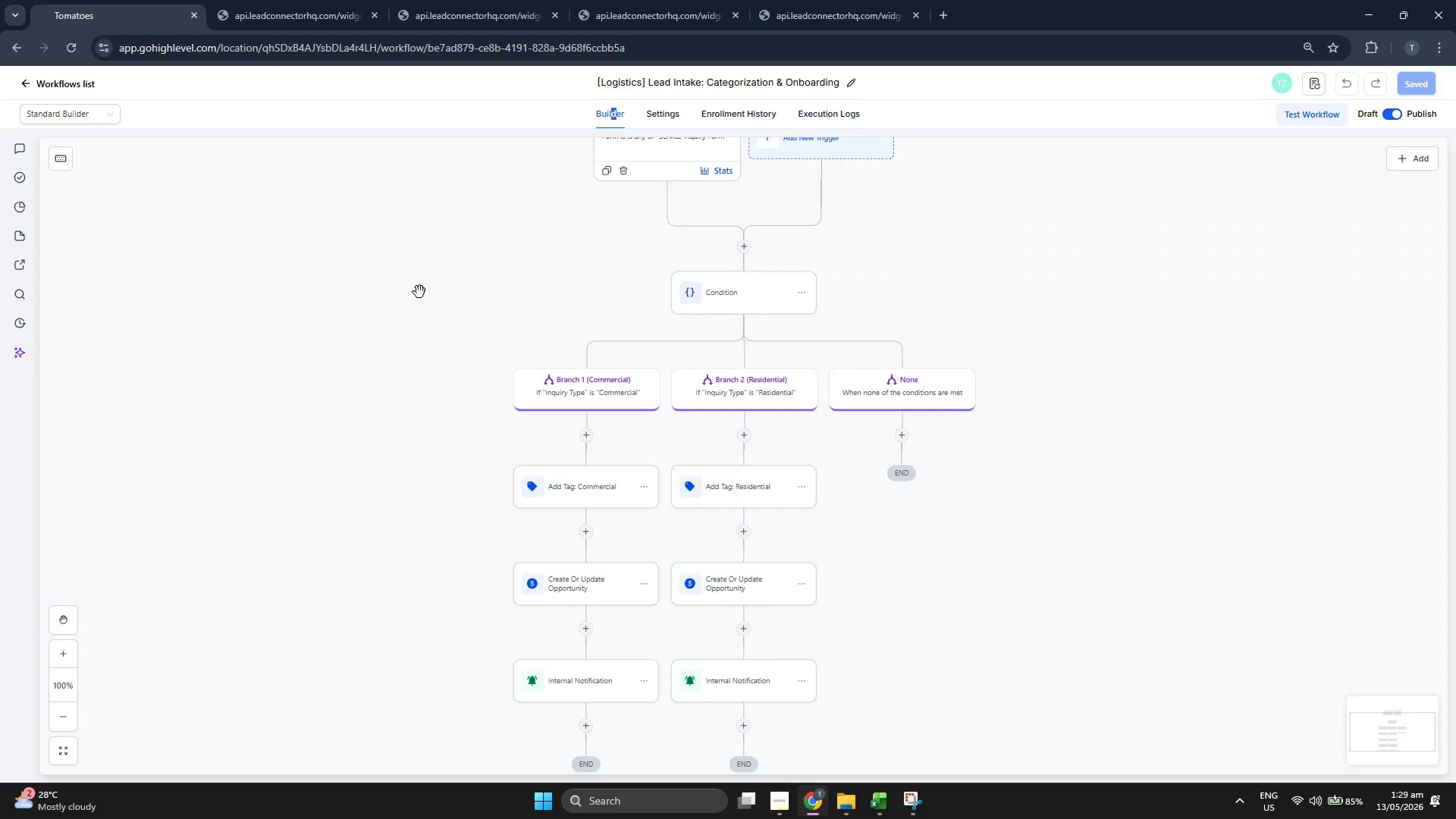 
scroll: coordinate [420, 295], scroll_direction: up, amount: 2.0
 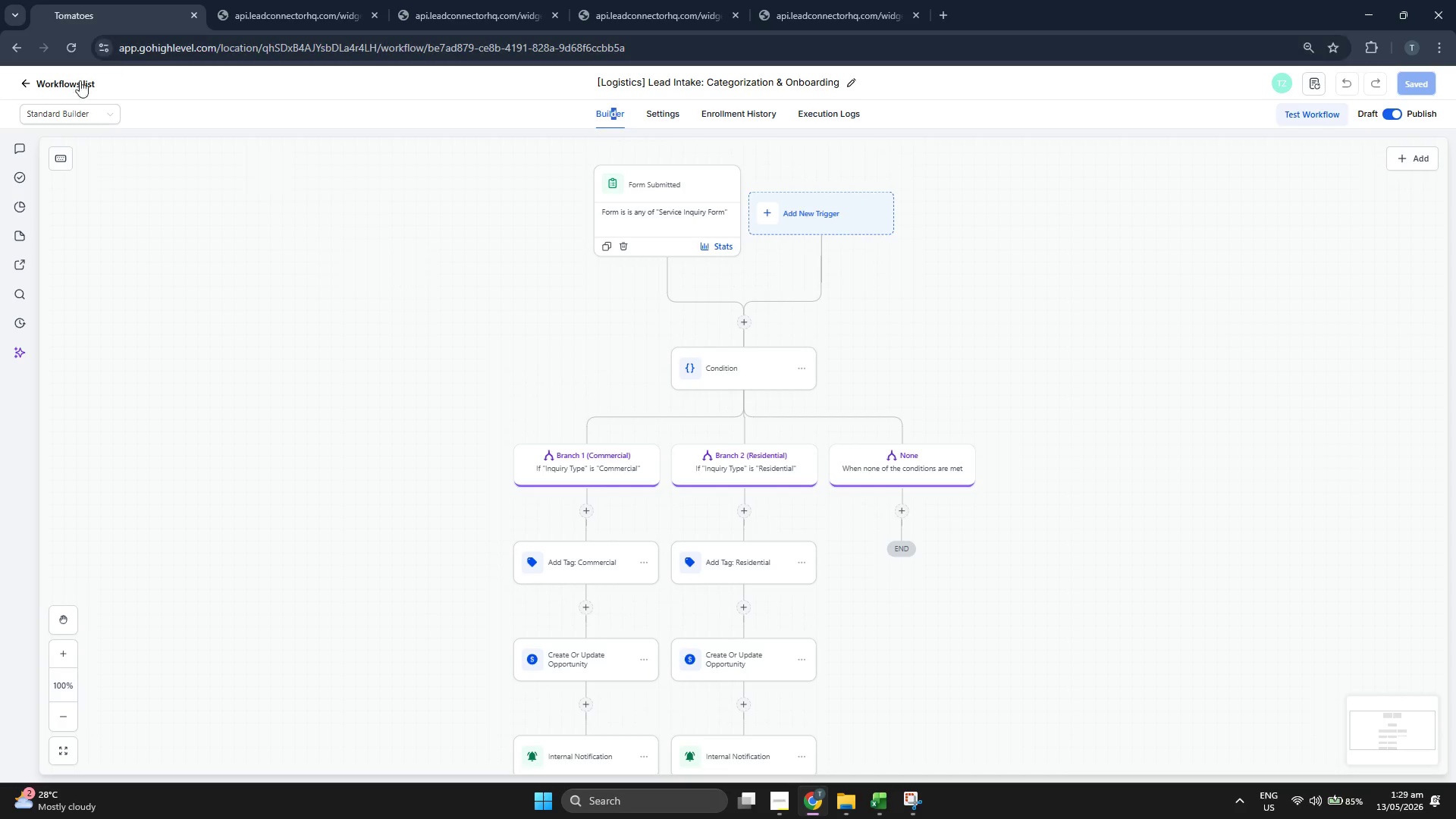 
mouse_move([93, 94])
 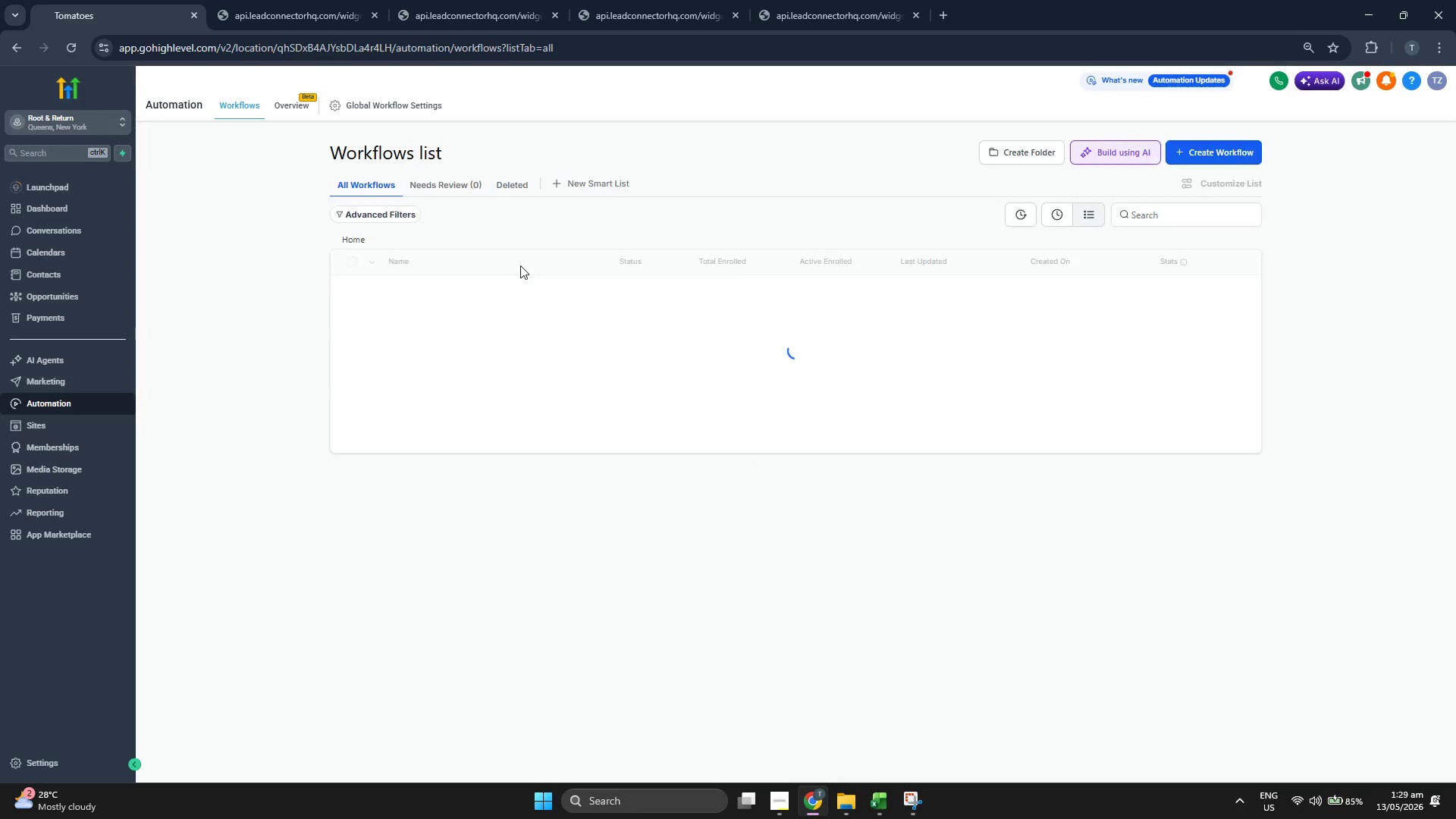 
wait(10.76)
 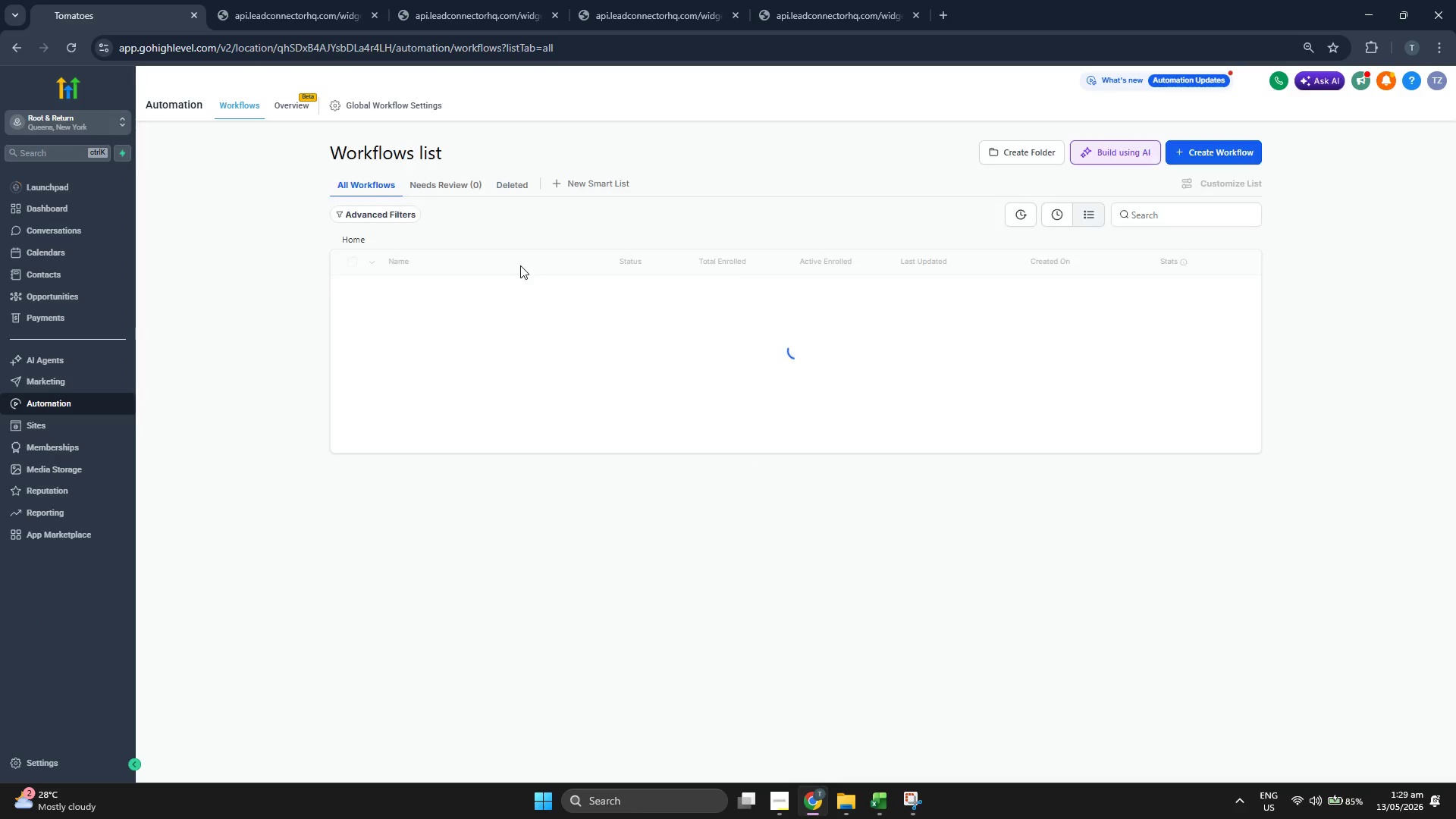 
left_click([67, 305])
 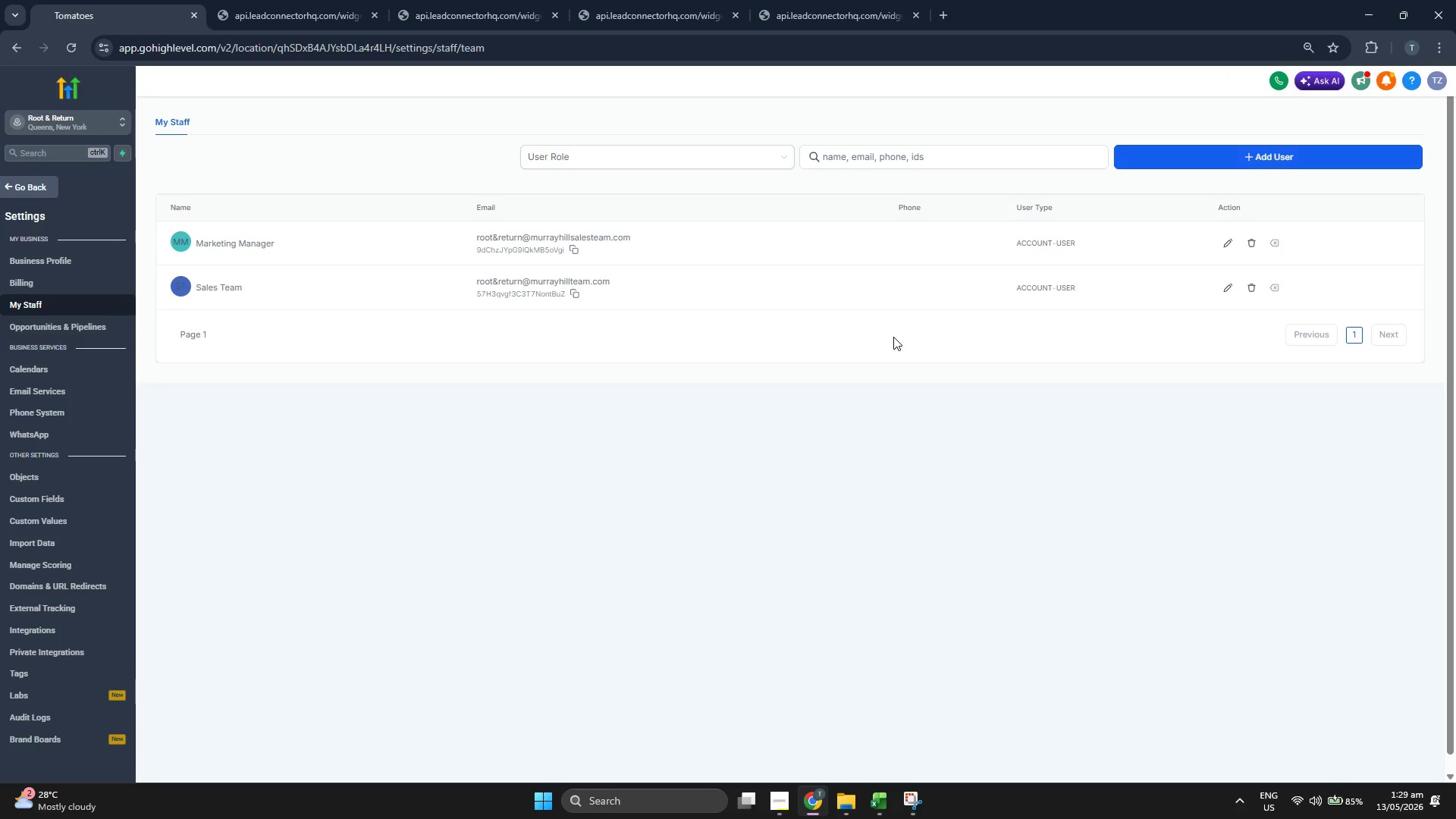 
wait(6.34)
 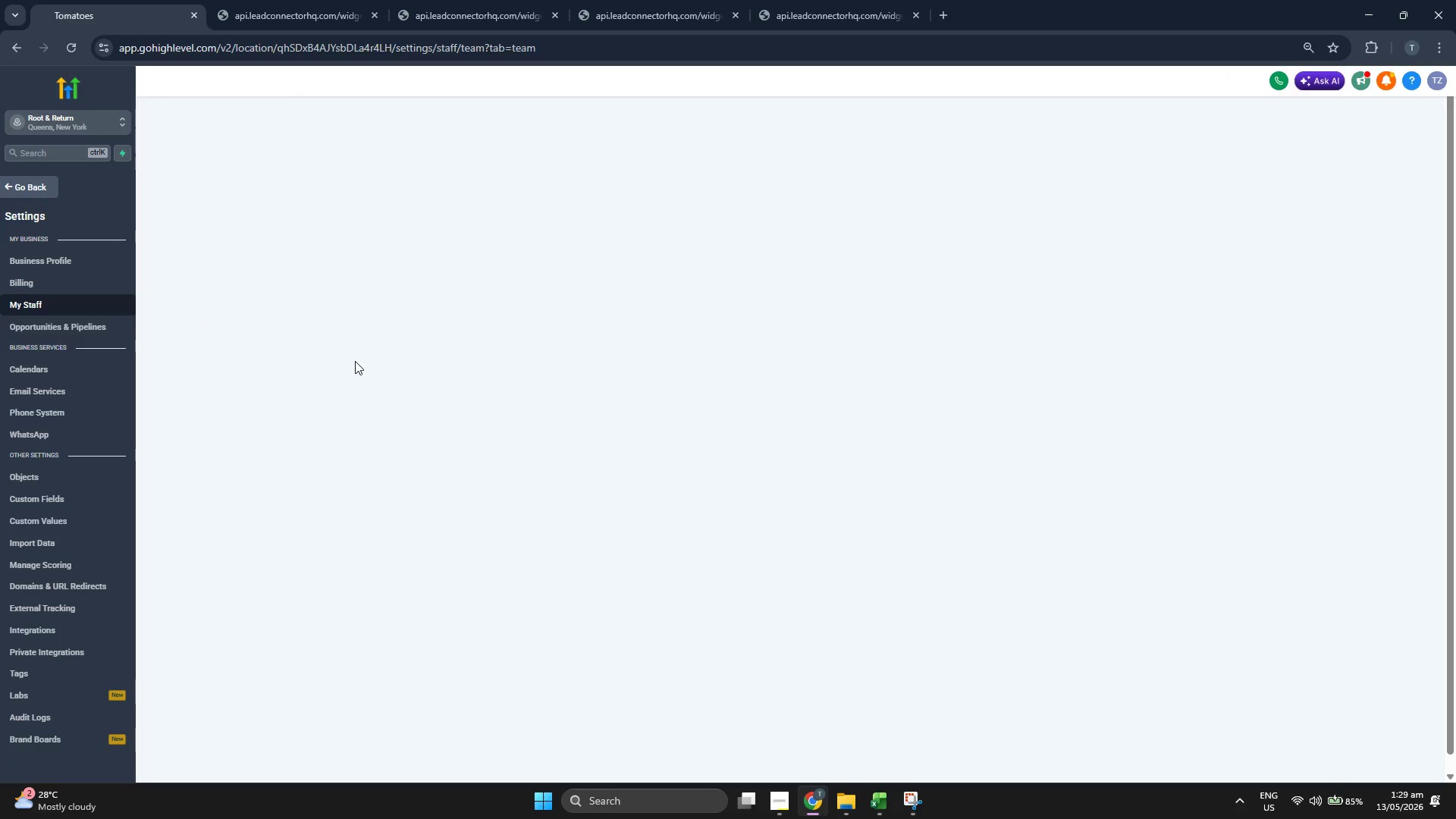 
left_click([1227, 284])
 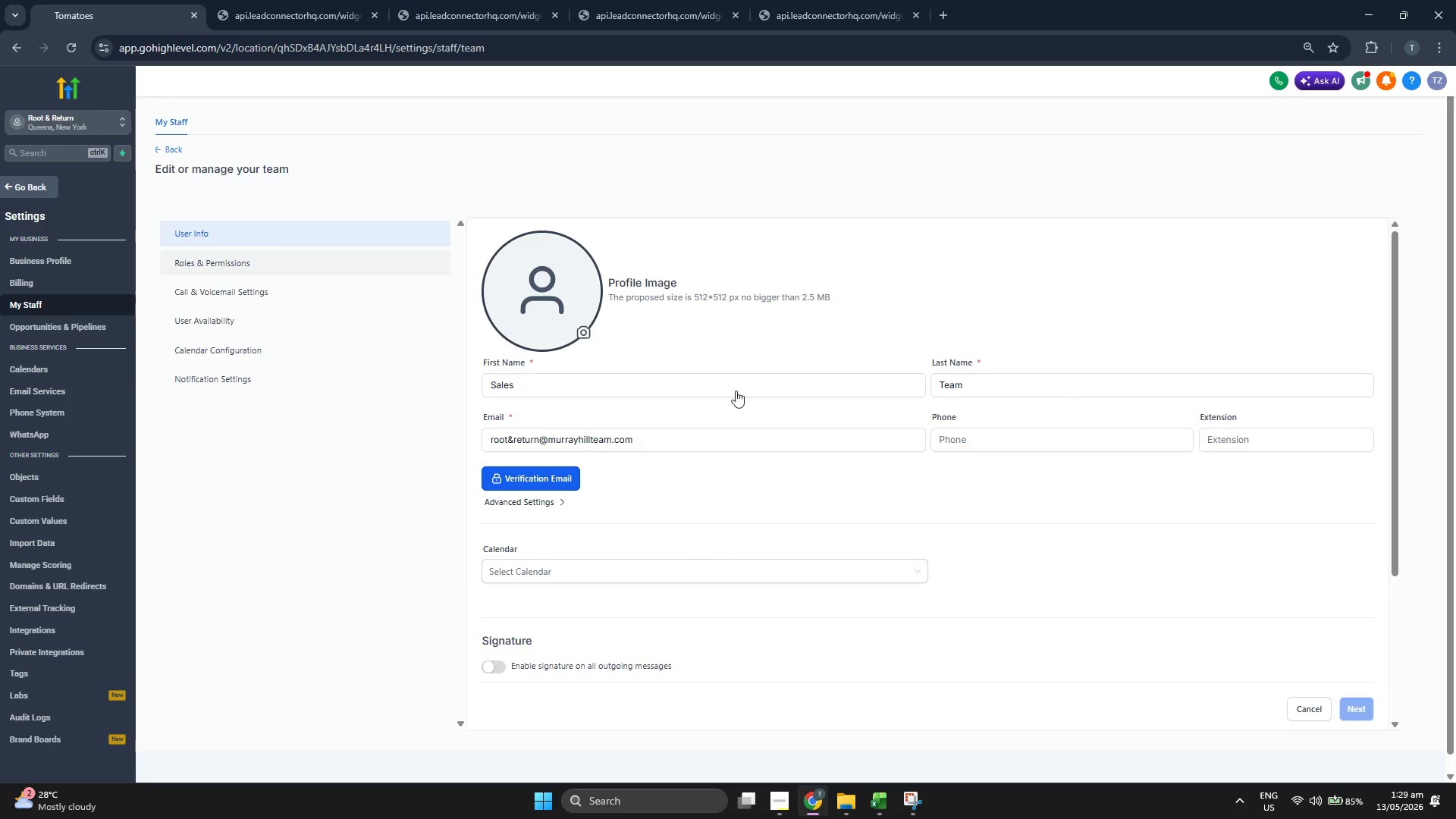 
scroll: coordinate [885, 490], scroll_direction: down, amount: 6.0
 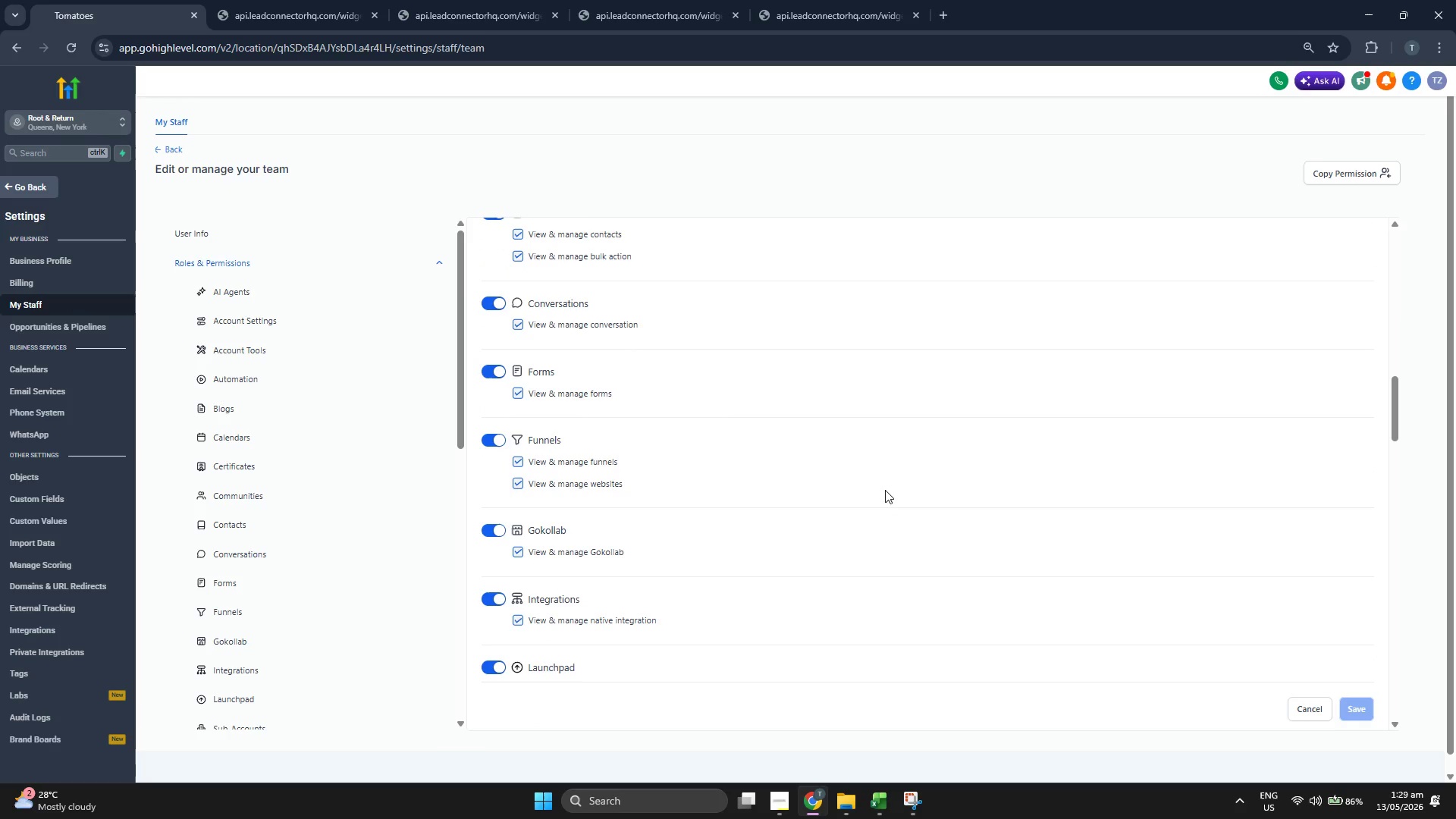 
scroll: coordinate [885, 490], scroll_direction: down, amount: 5.0
 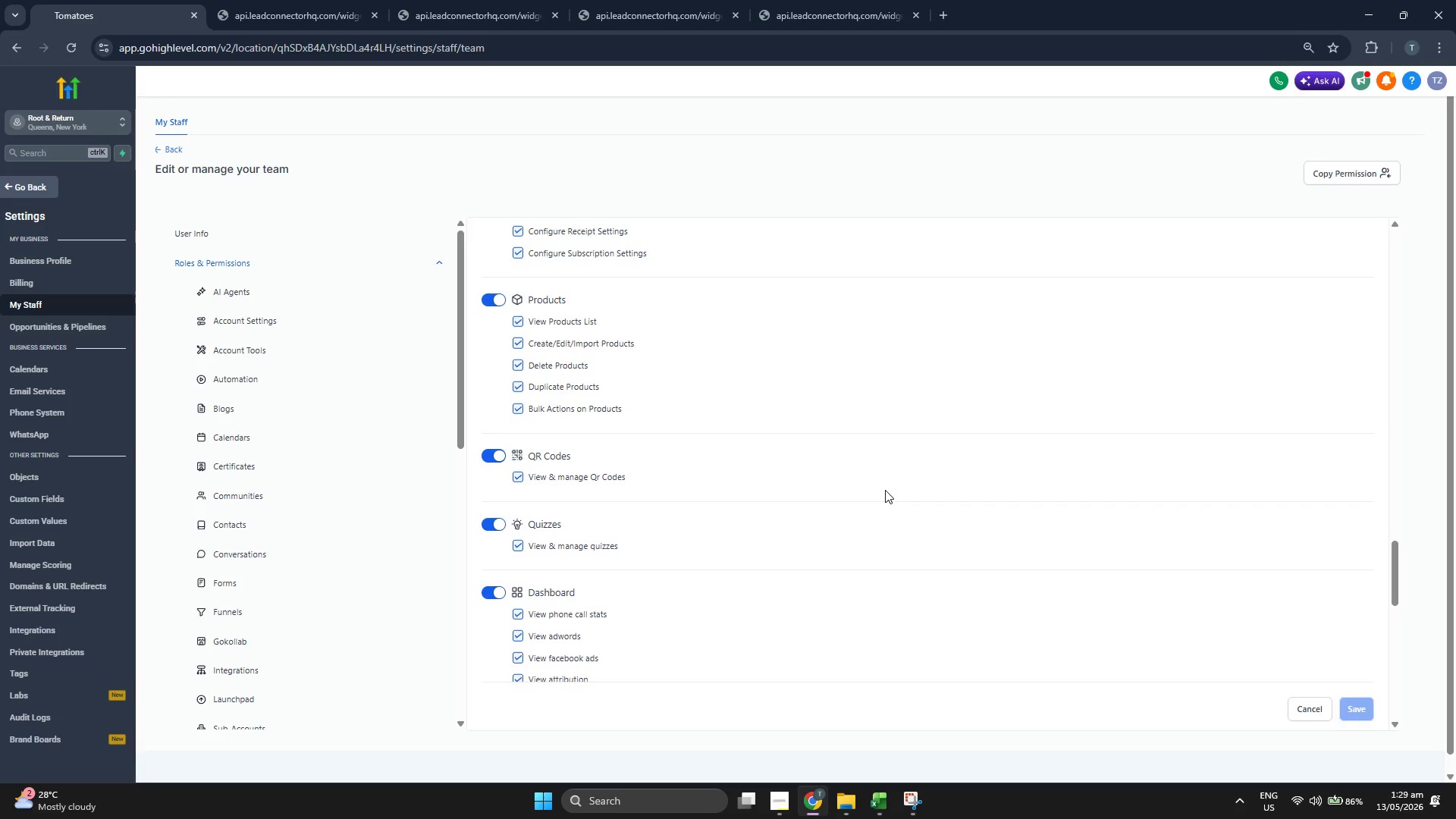 
scroll: coordinate [885, 490], scroll_direction: up, amount: 5.0
 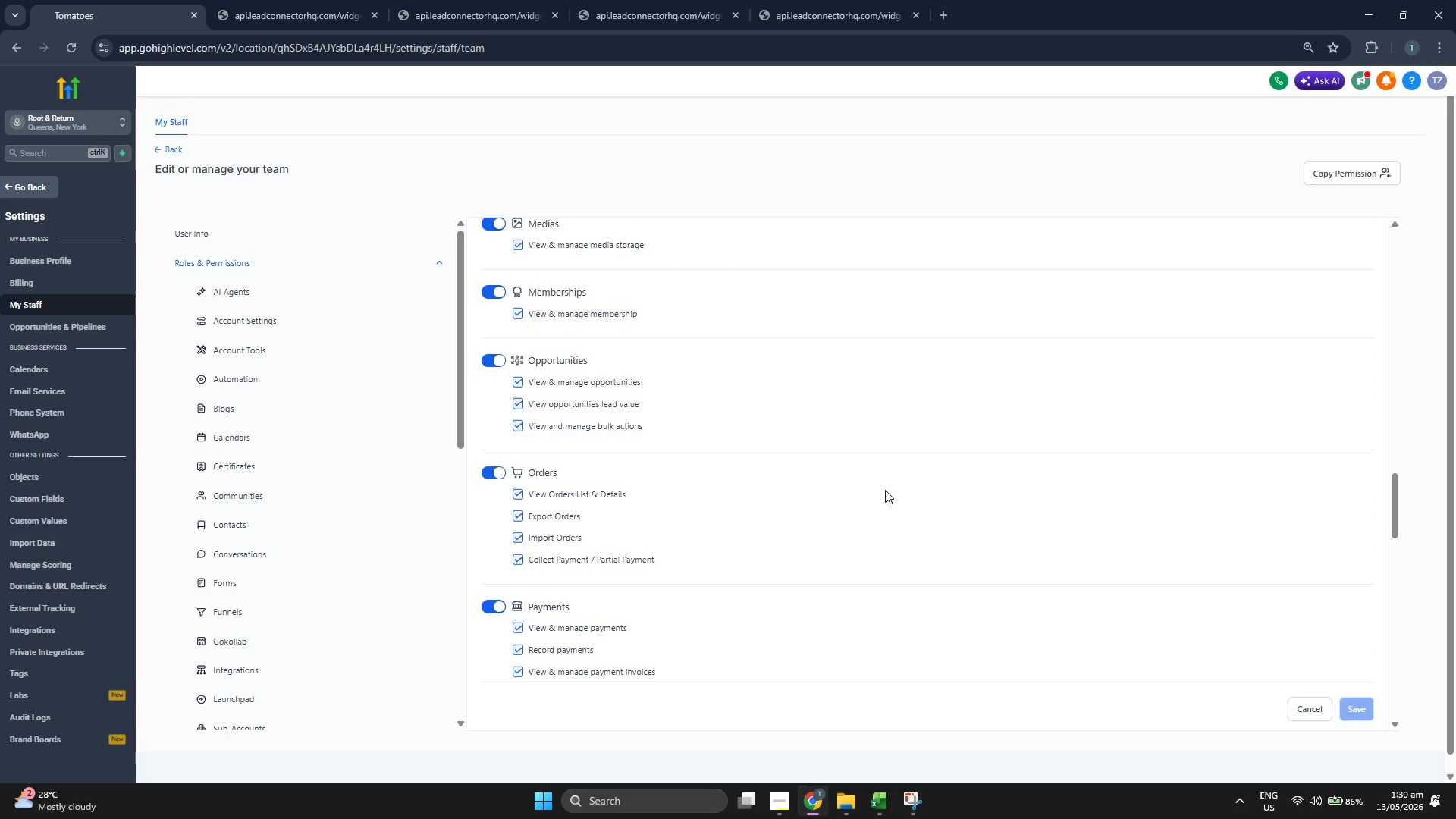 
scroll: coordinate [885, 490], scroll_direction: up, amount: 1.0
 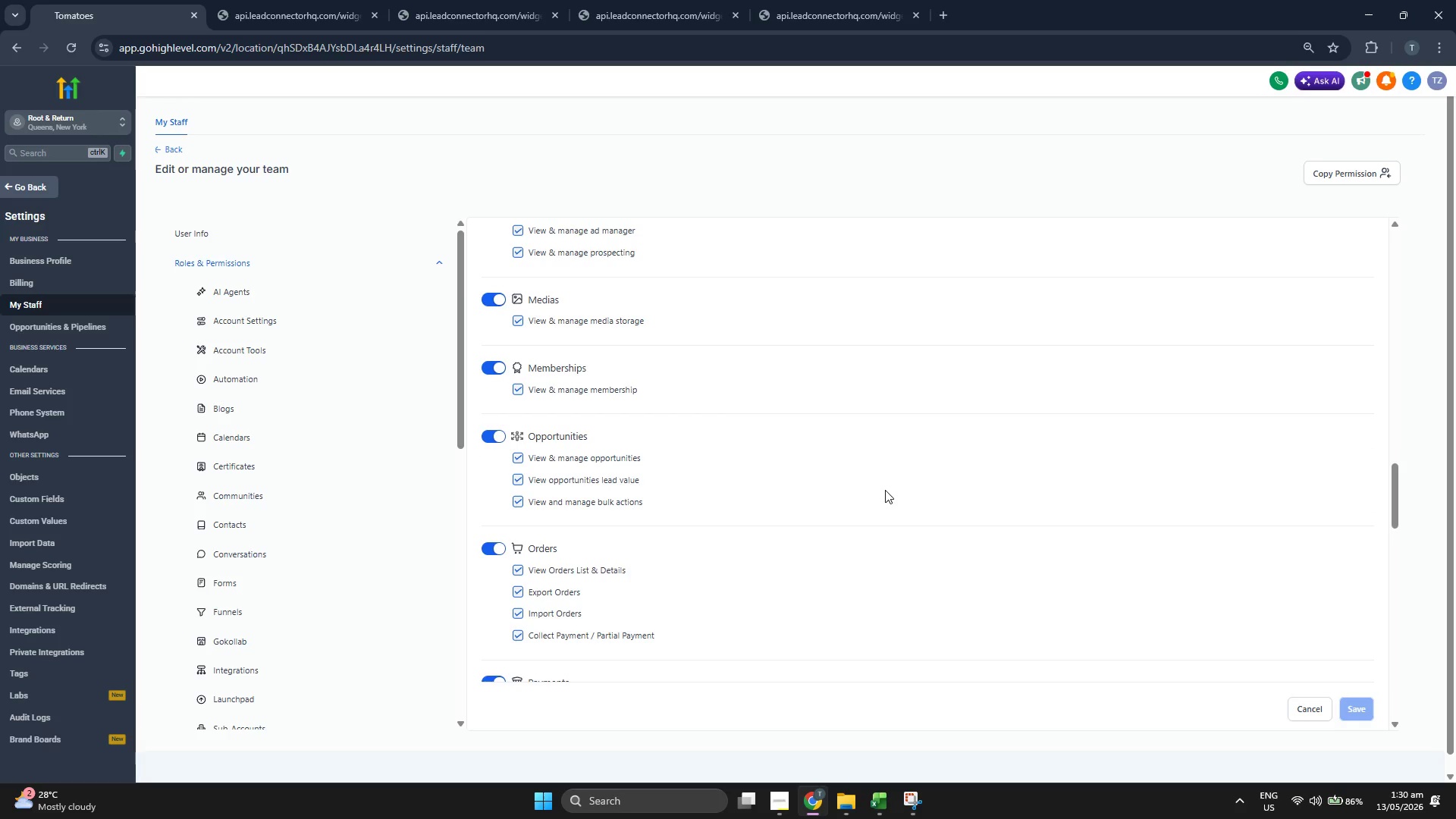 
scroll: coordinate [885, 490], scroll_direction: down, amount: 7.0
 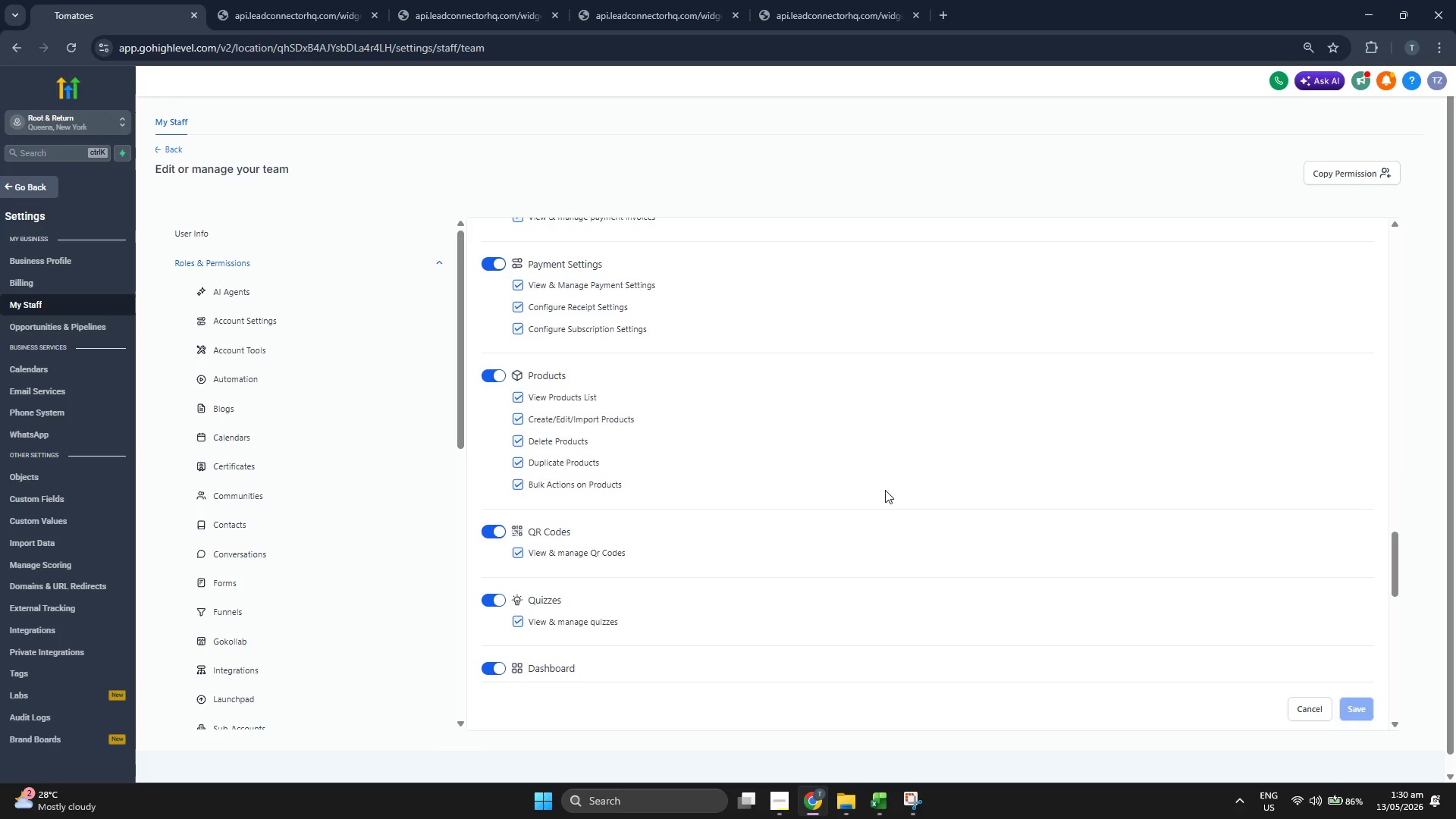 
scroll: coordinate [885, 490], scroll_direction: down, amount: 5.0
 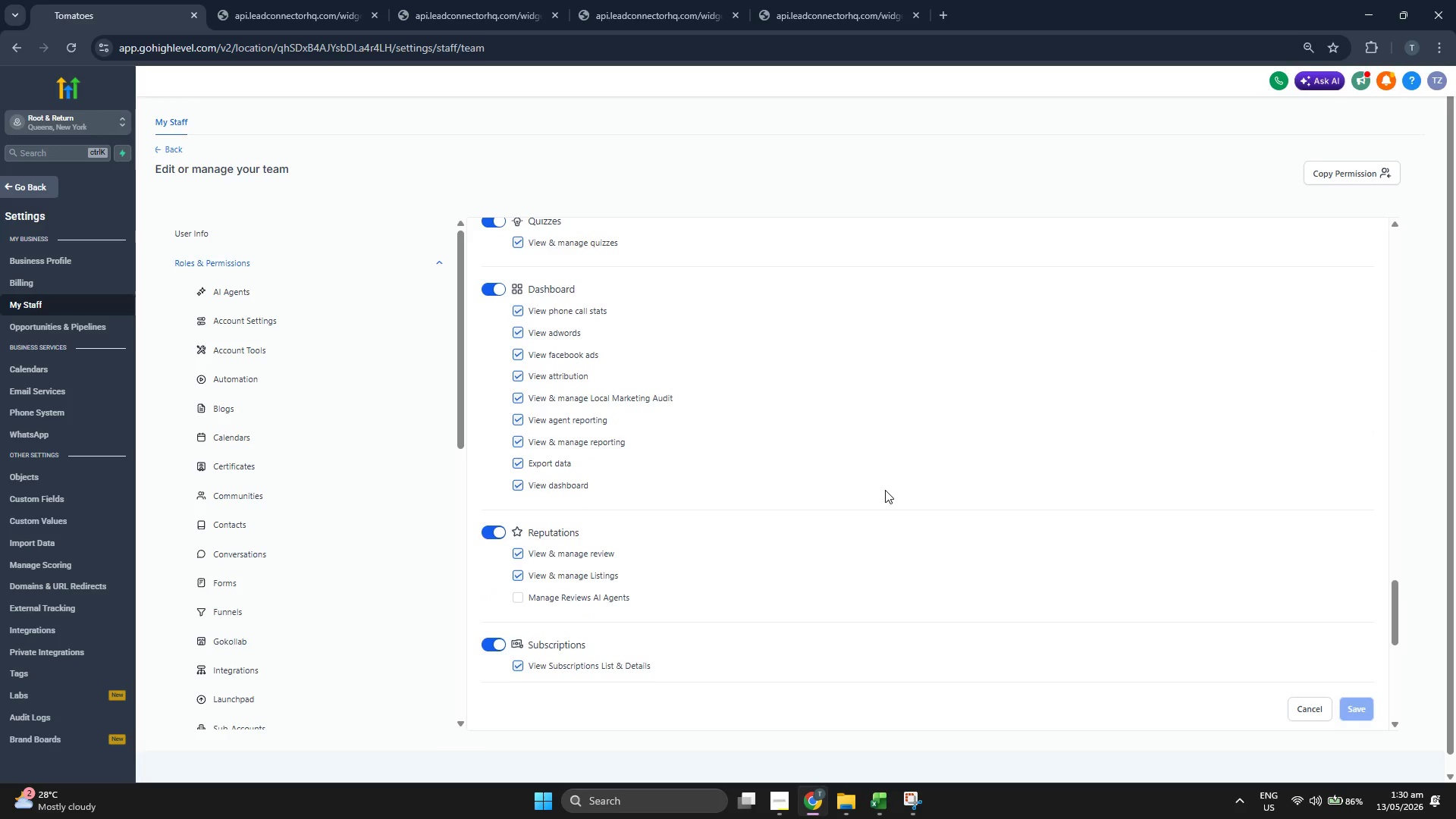 
scroll: coordinate [885, 490], scroll_direction: down, amount: 5.0
 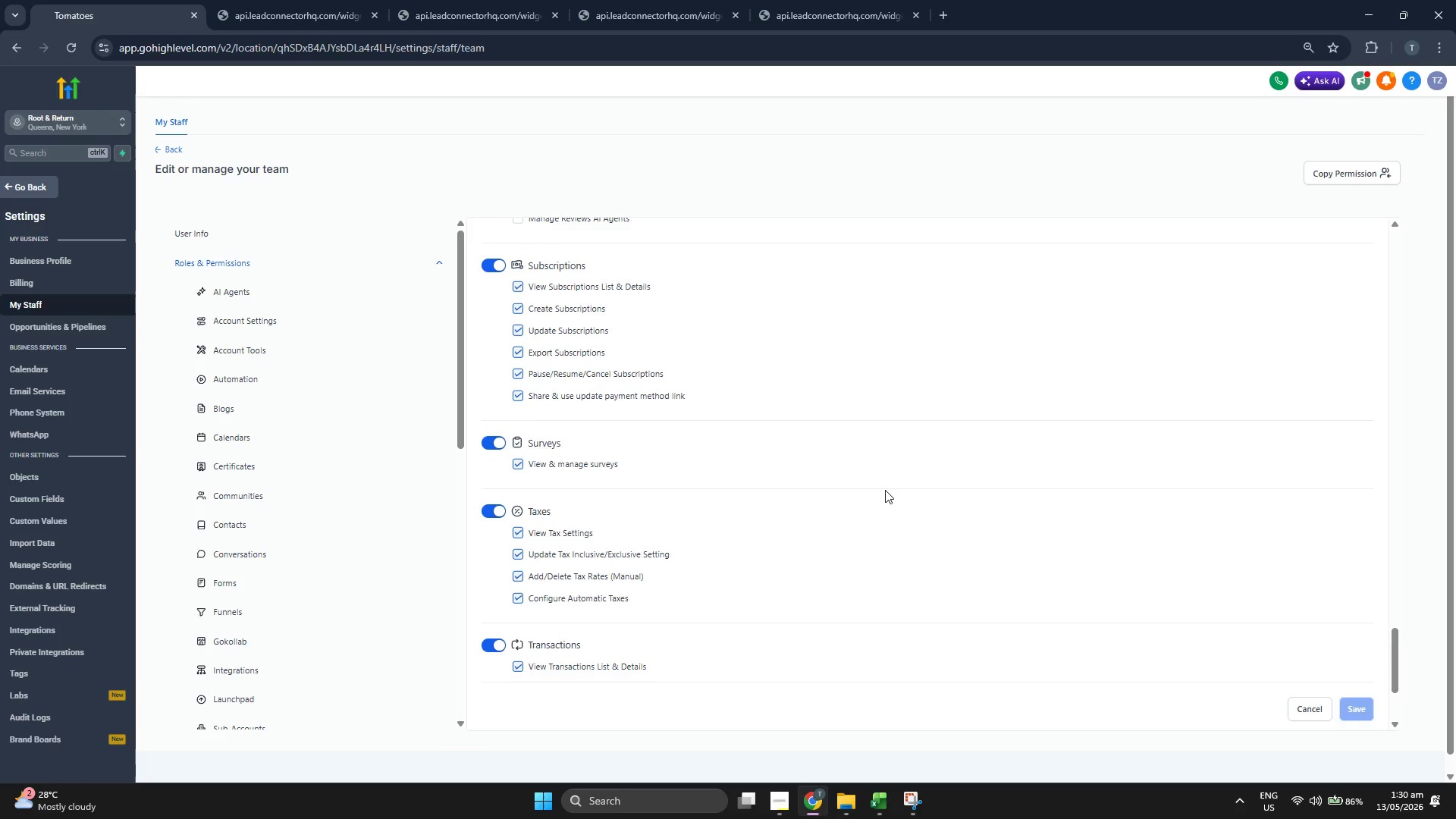 
scroll: coordinate [917, 483], scroll_direction: up, amount: 5.0
 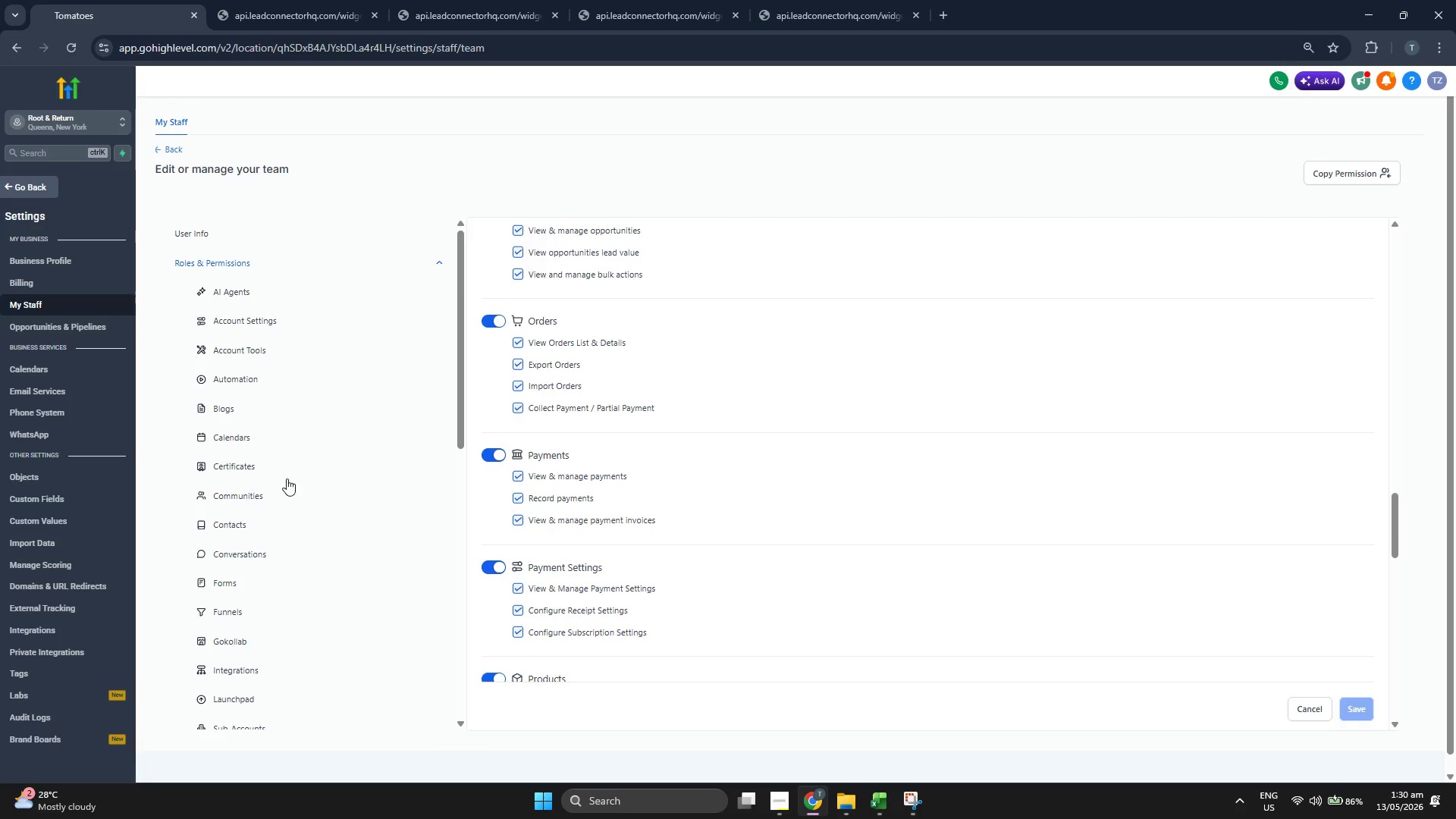 
left_click([287, 479])
 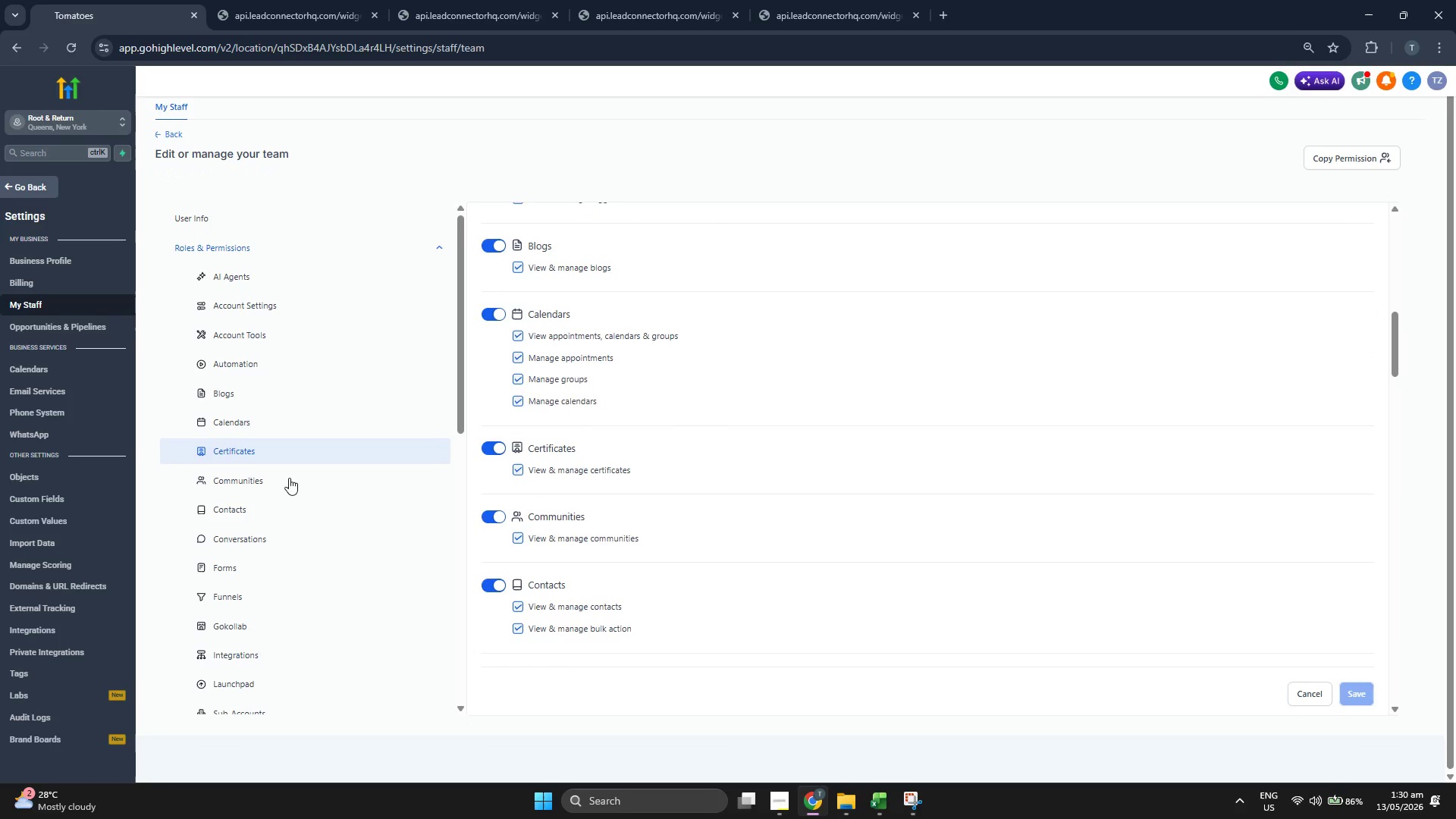 
scroll: coordinate [289, 478], scroll_direction: down, amount: 6.0
 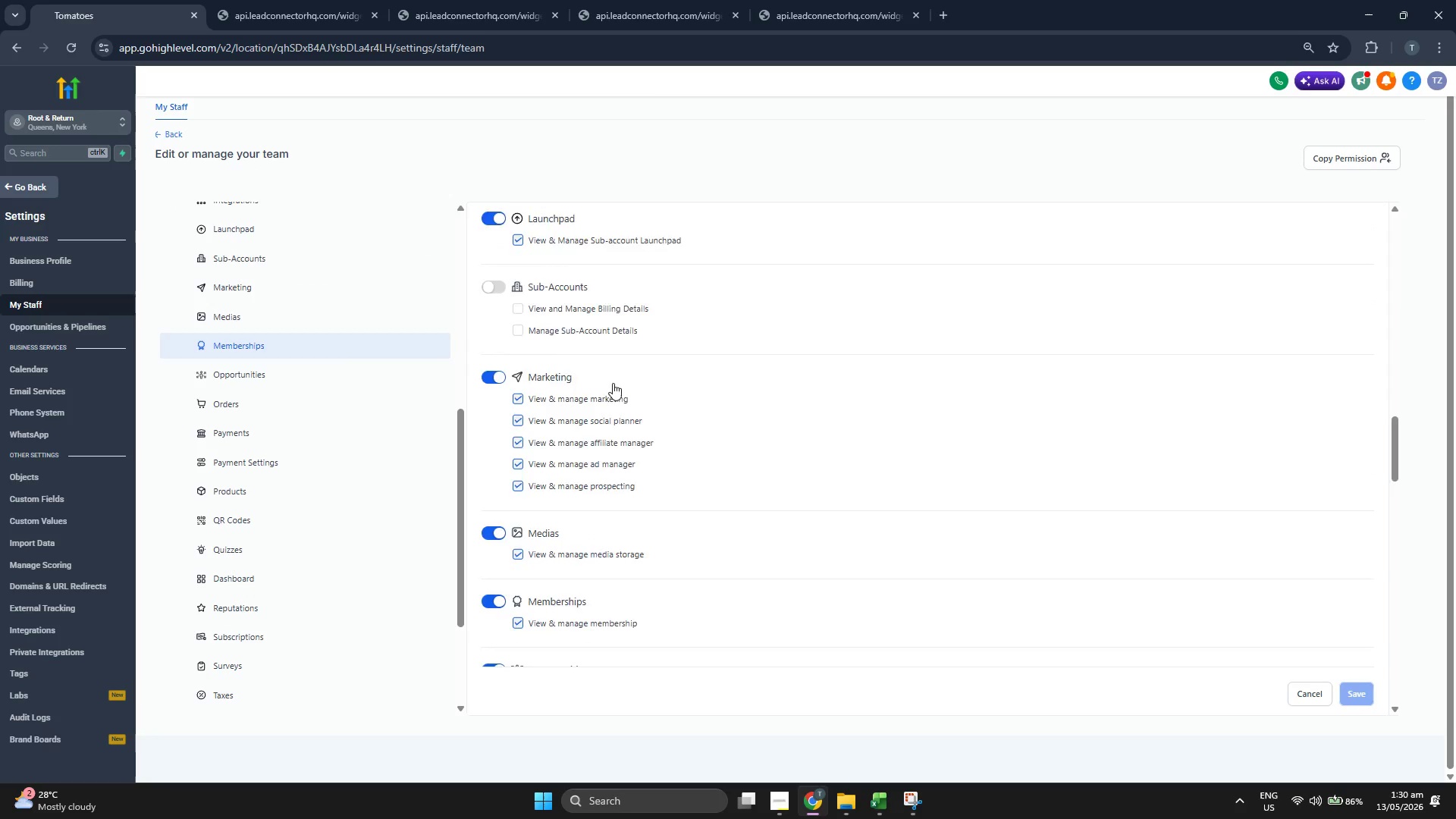 
scroll: coordinate [723, 399], scroll_direction: up, amount: 27.0
 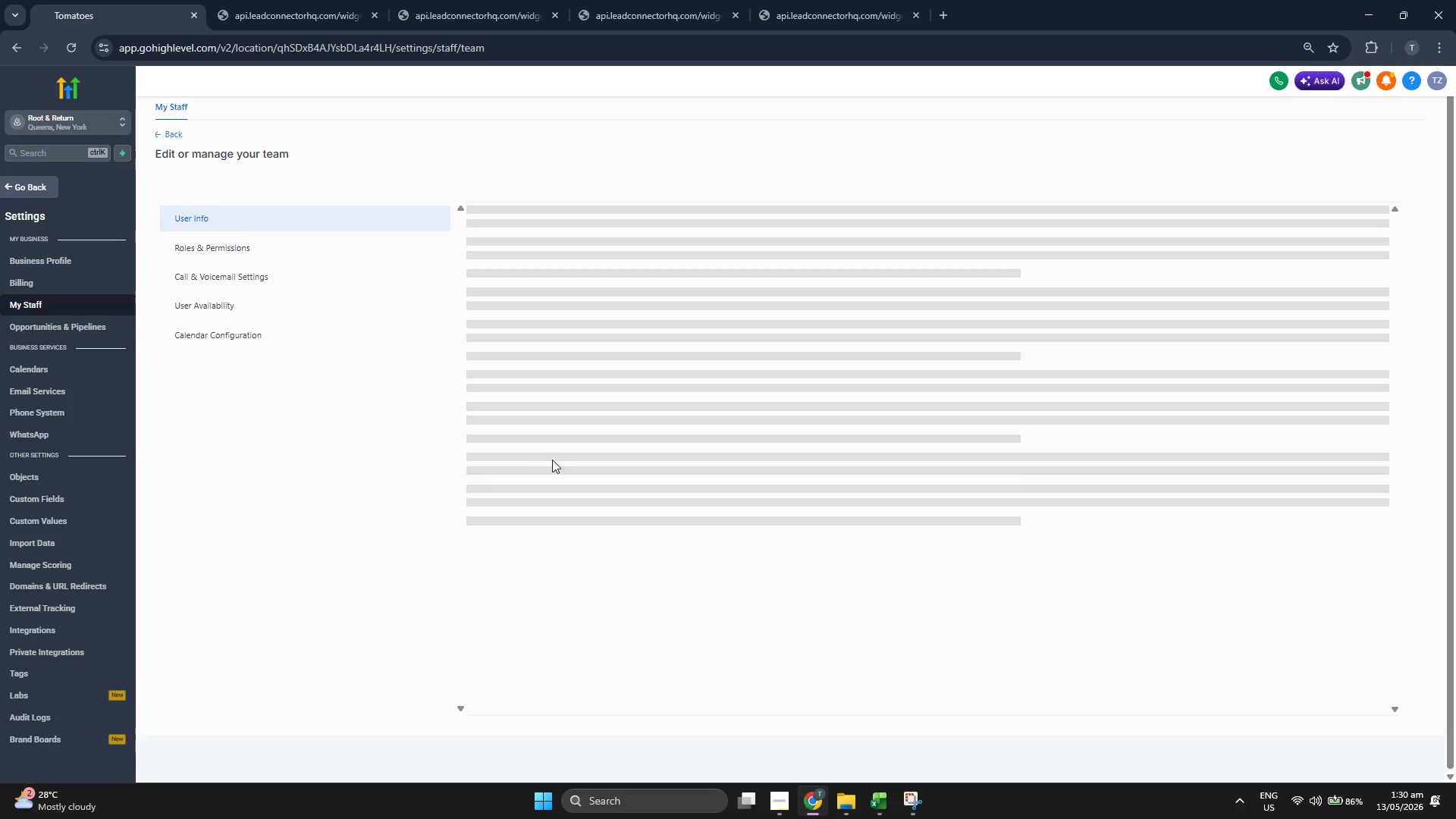 
wait(6.15)
 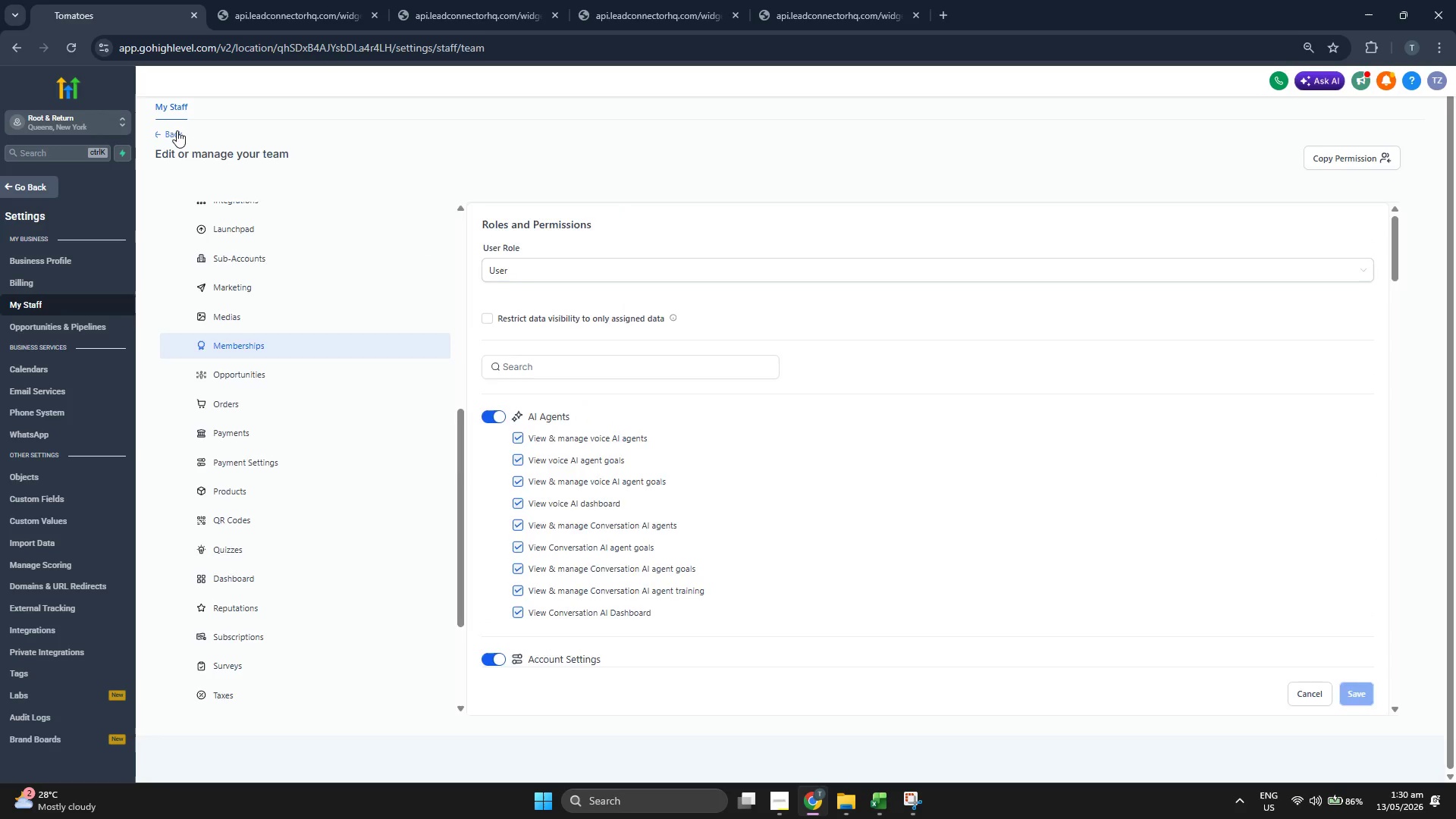 
left_click([352, 246])
 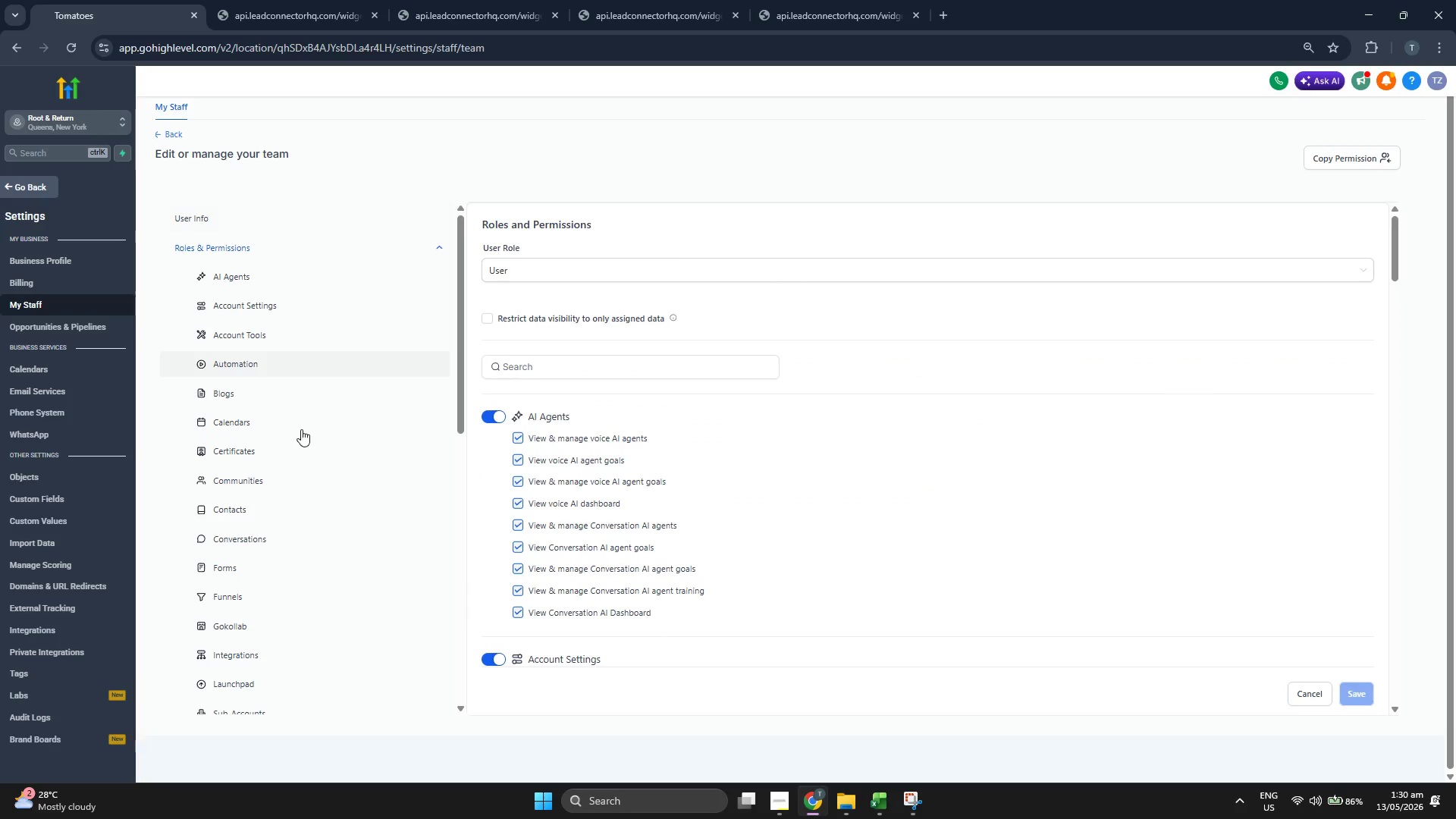 
scroll: coordinate [299, 430], scroll_direction: down, amount: 3.0
 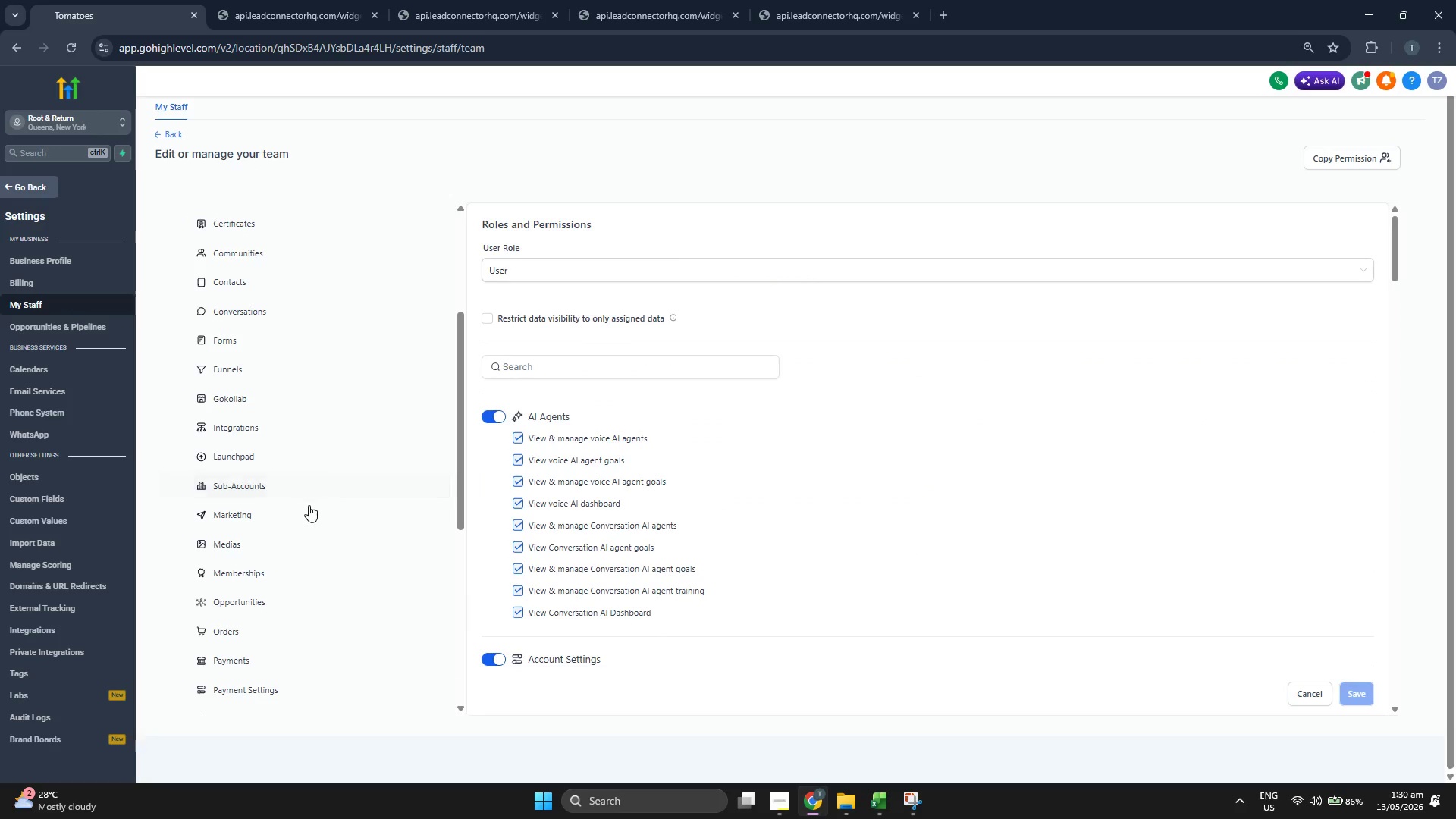 
left_click([312, 513])
 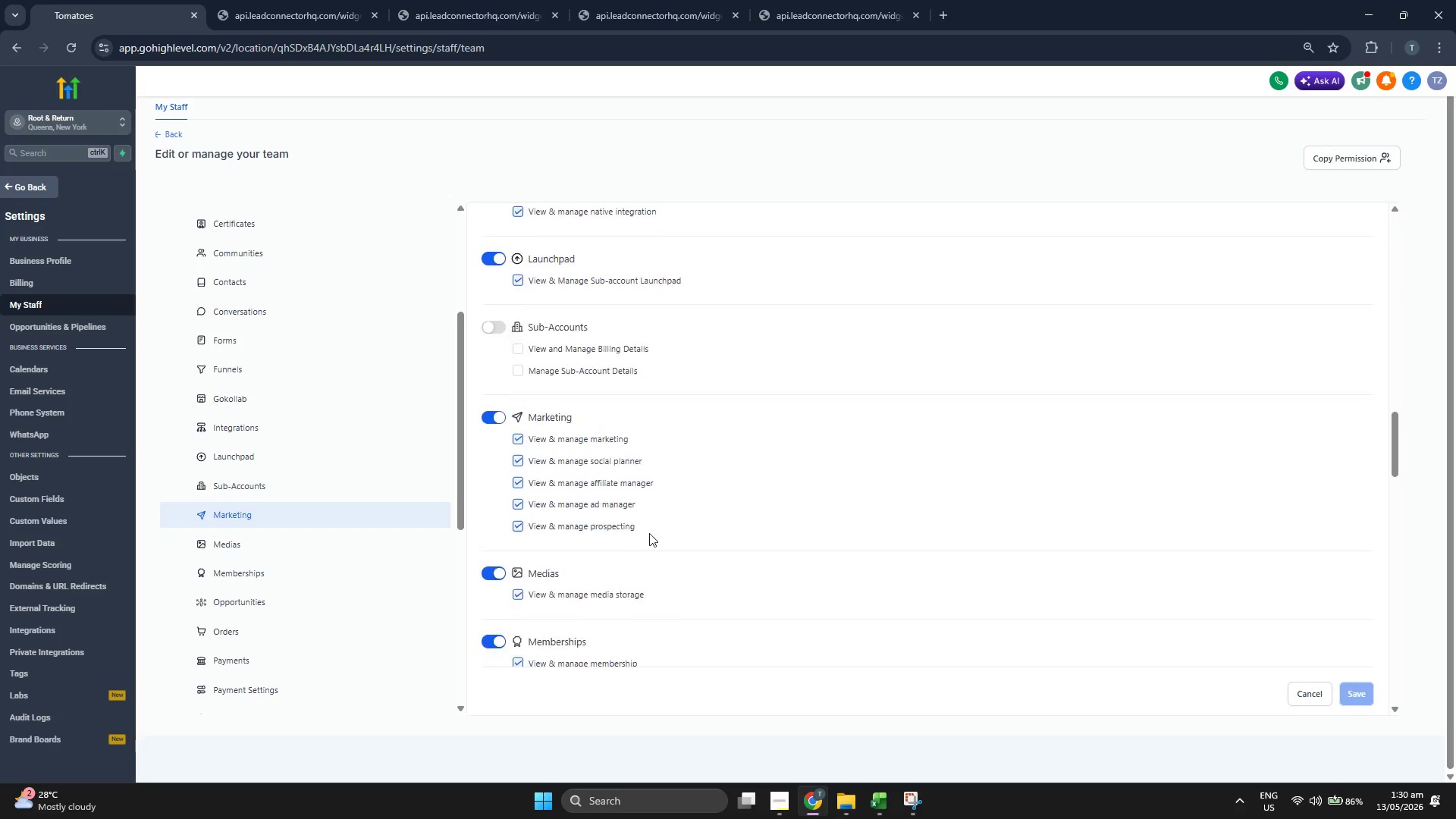 
scroll: coordinate [726, 532], scroll_direction: down, amount: 3.0
 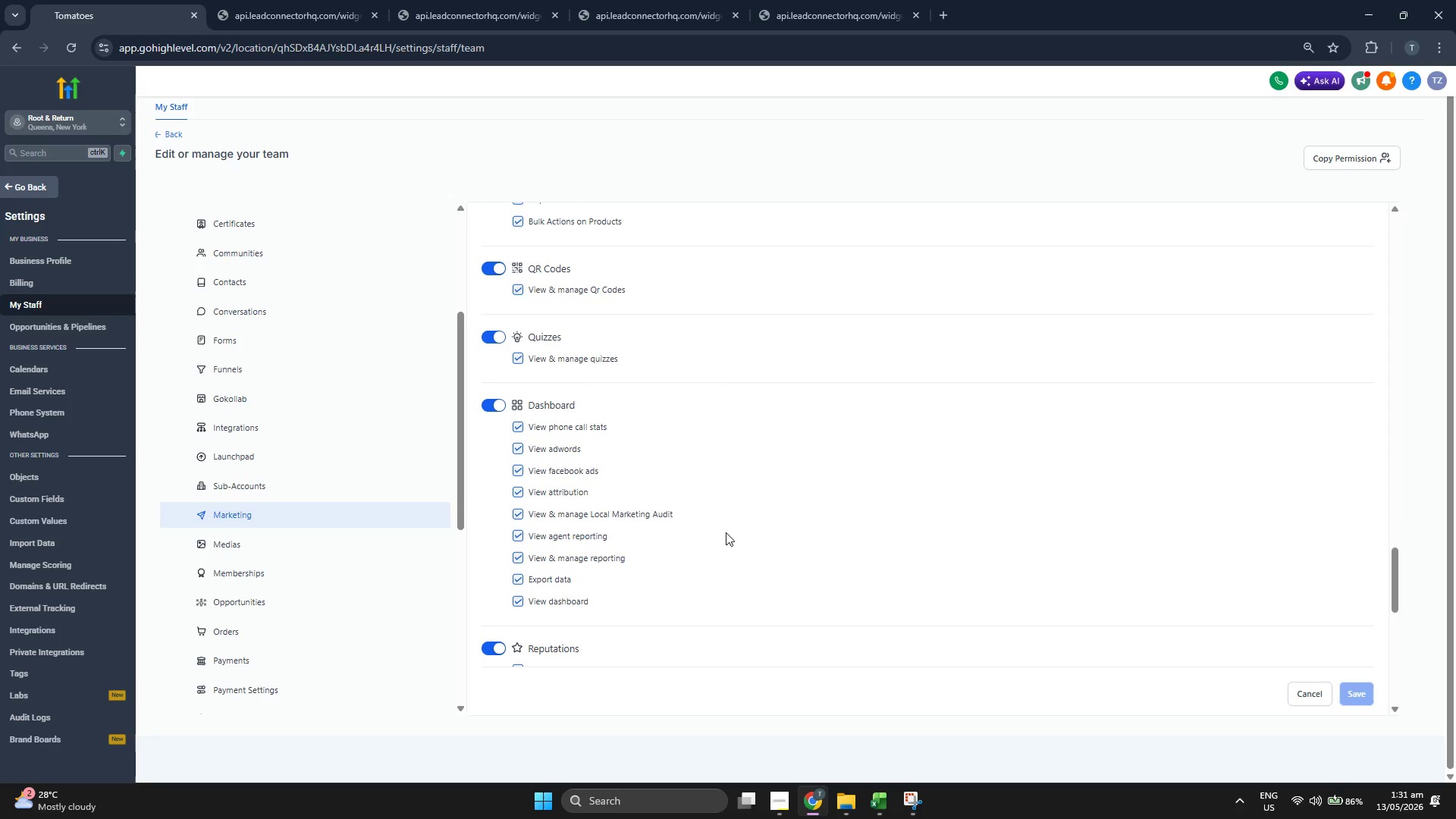 
scroll: coordinate [726, 532], scroll_direction: up, amount: 5.0
 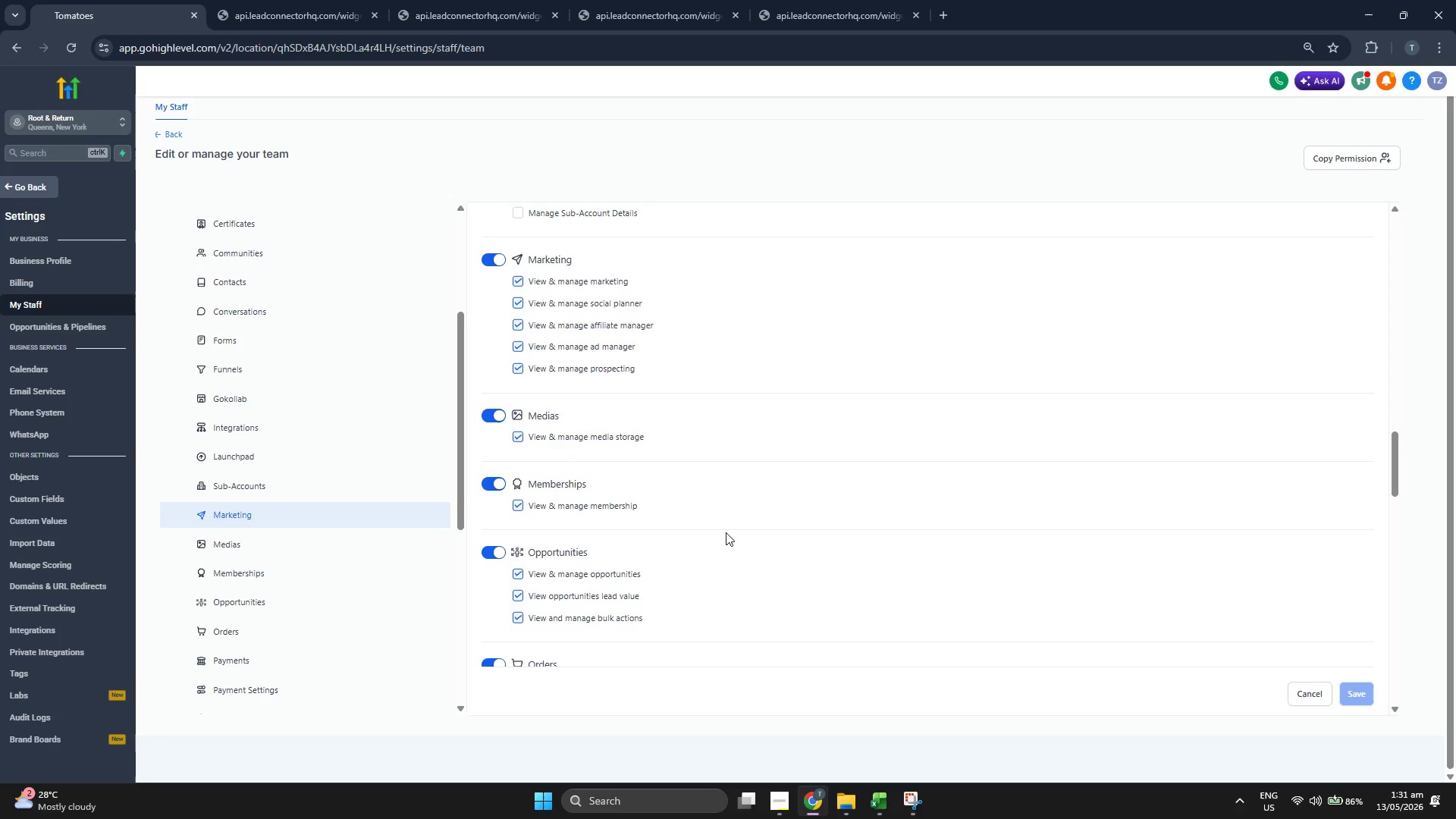 
scroll: coordinate [726, 532], scroll_direction: up, amount: 3.0
 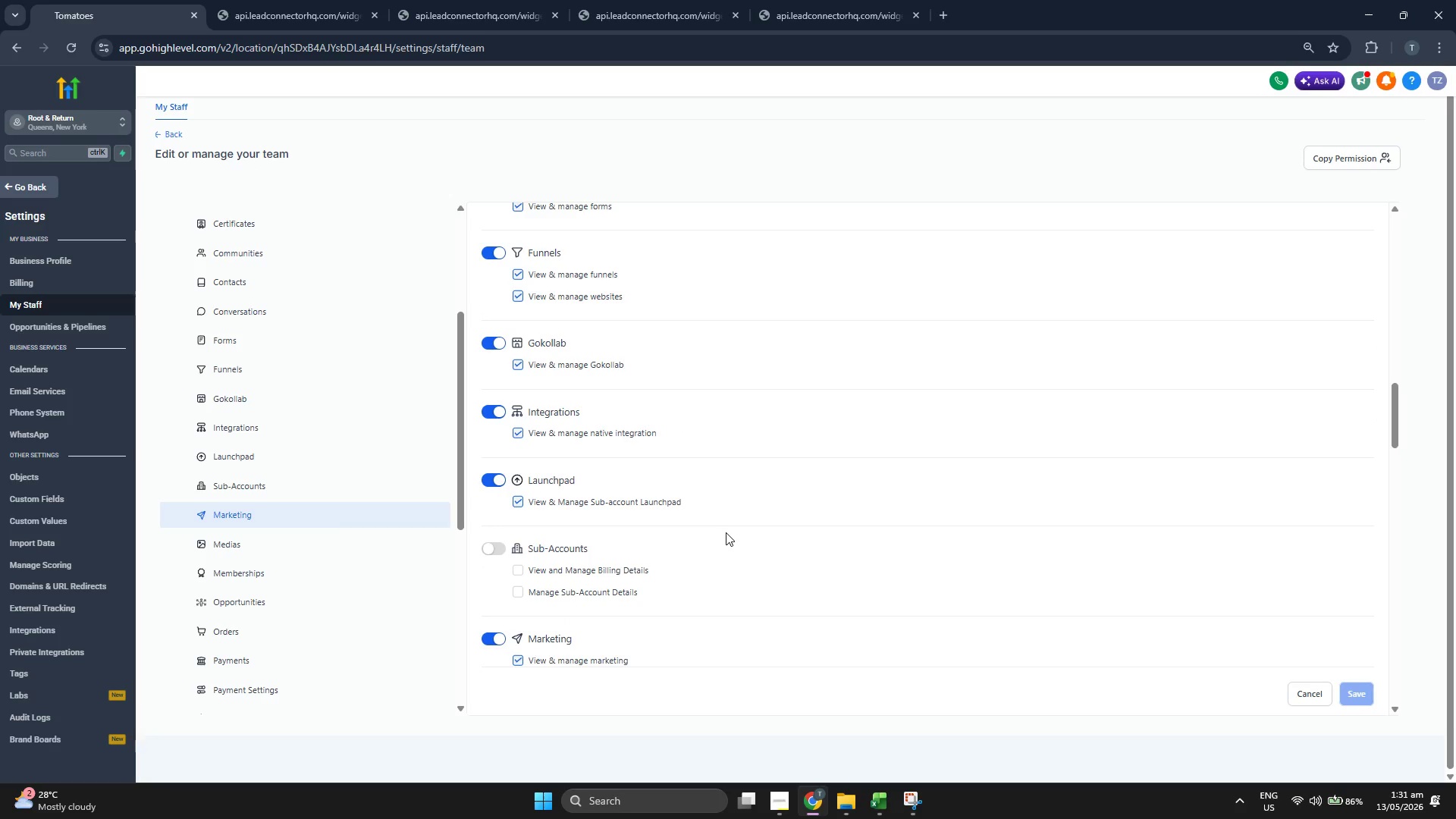 
scroll: coordinate [726, 532], scroll_direction: down, amount: 1.0
 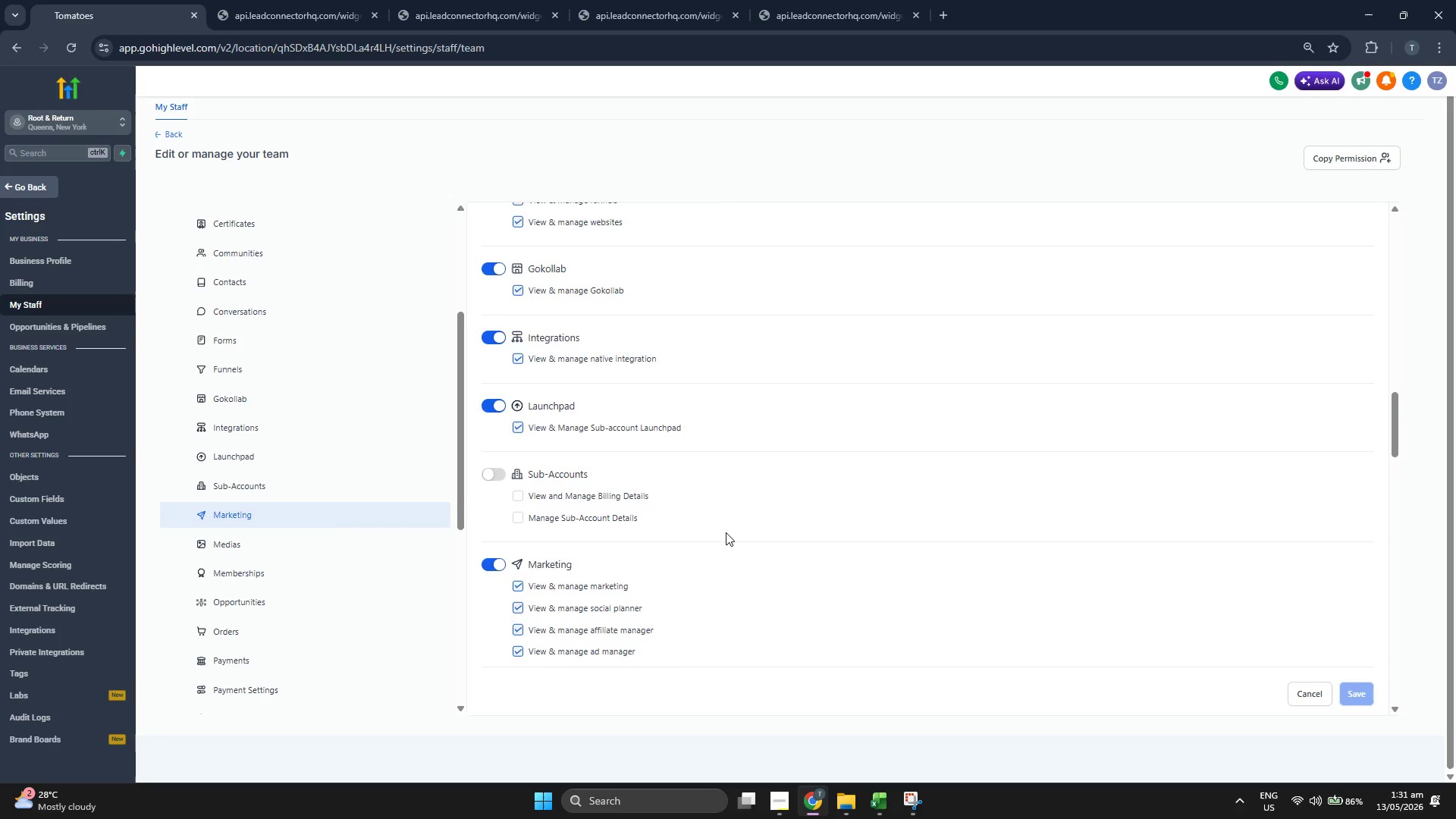 
scroll: coordinate [726, 532], scroll_direction: up, amount: 1.0
 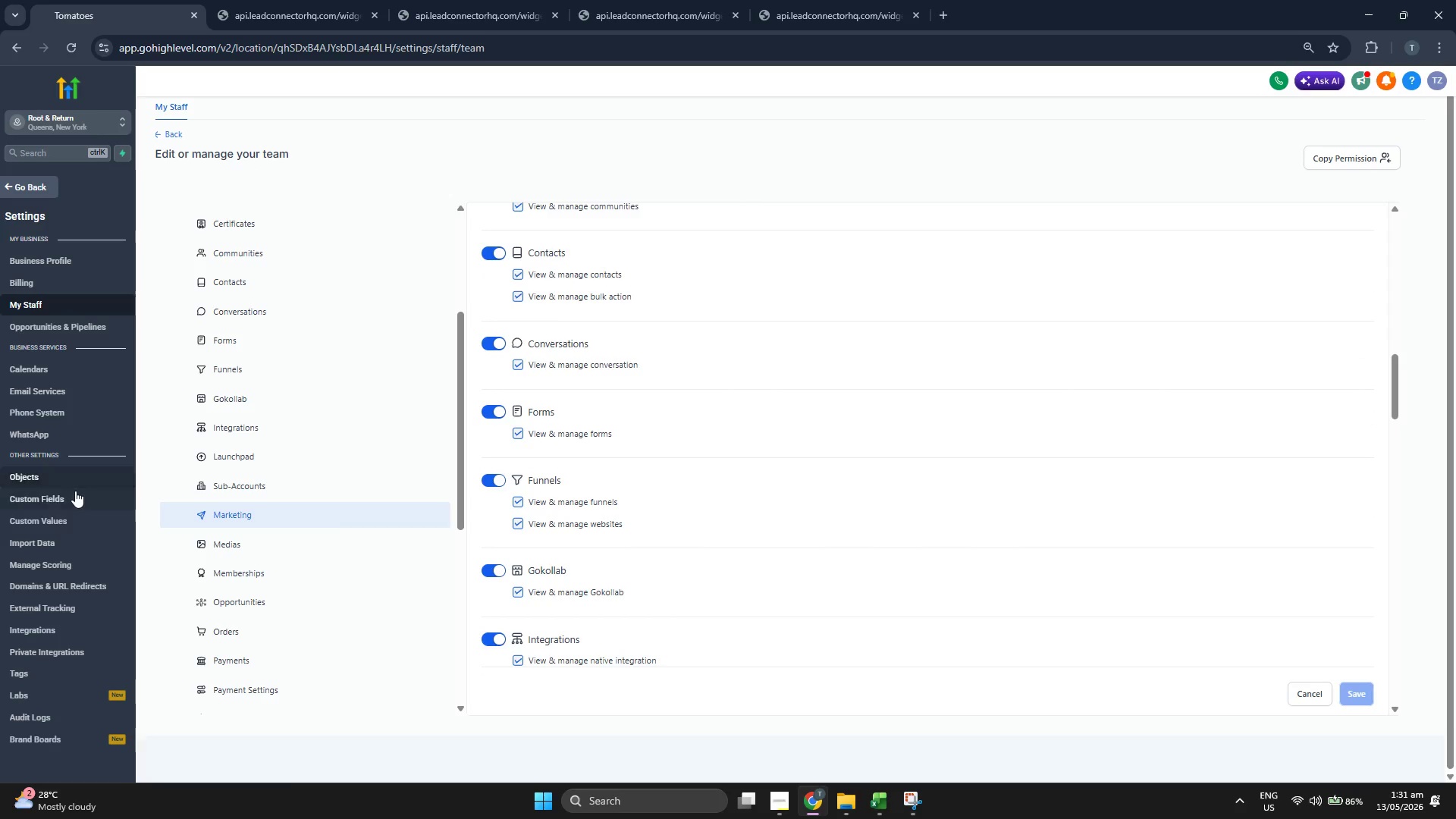 
wait(7.48)
 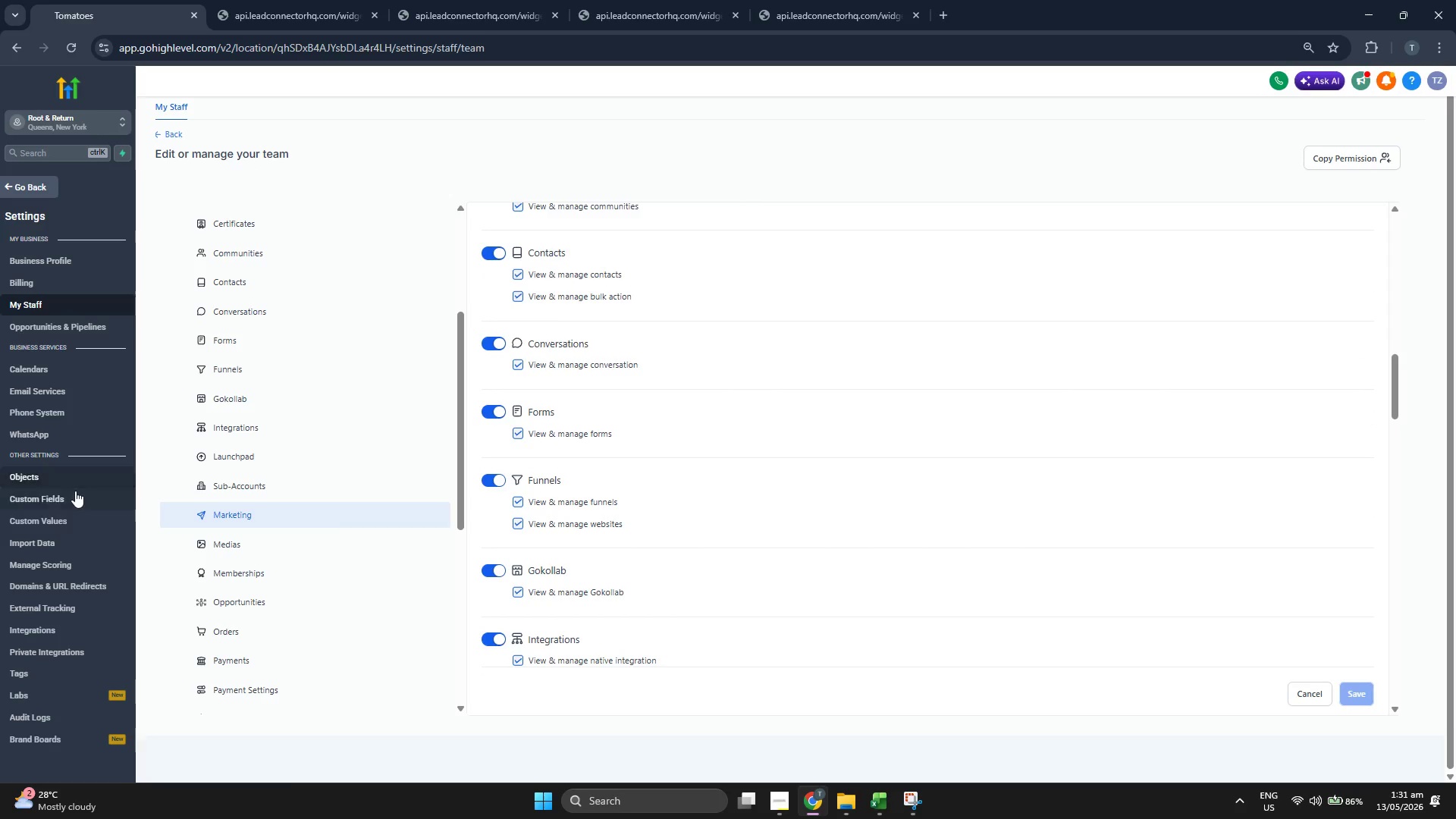 
left_click([1321, 626])
 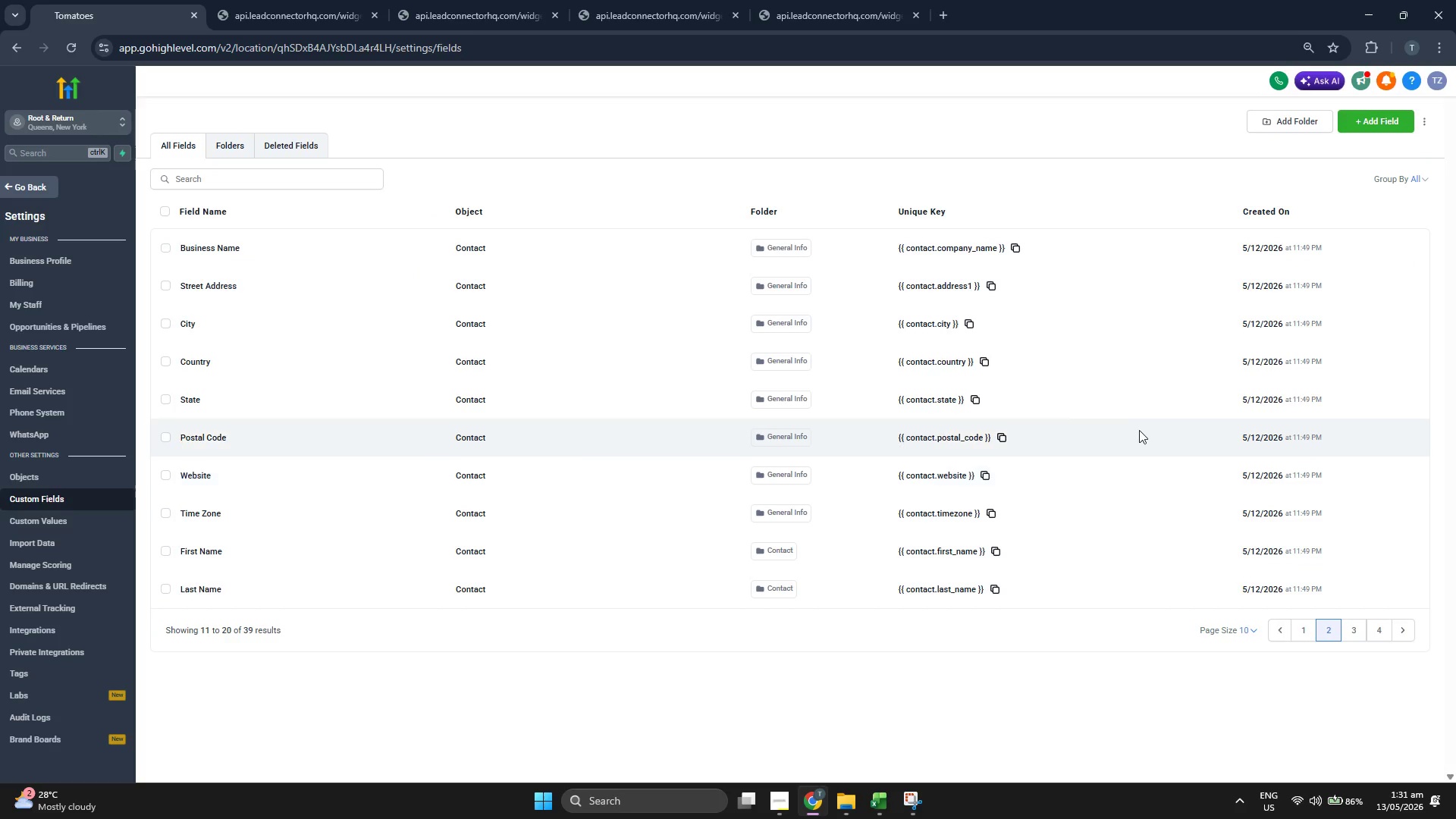 
wait(7.05)
 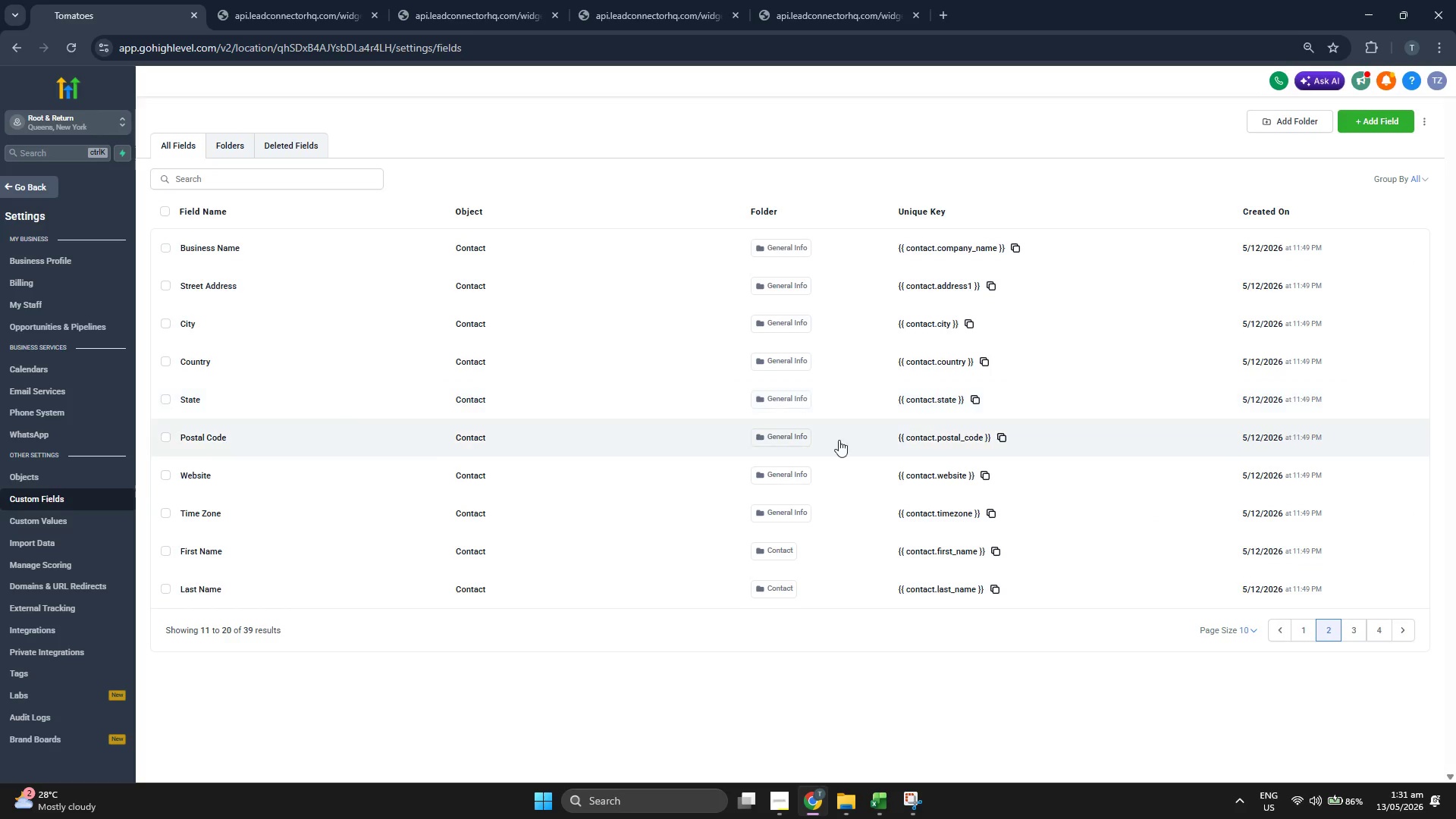 
left_click([1353, 632])
 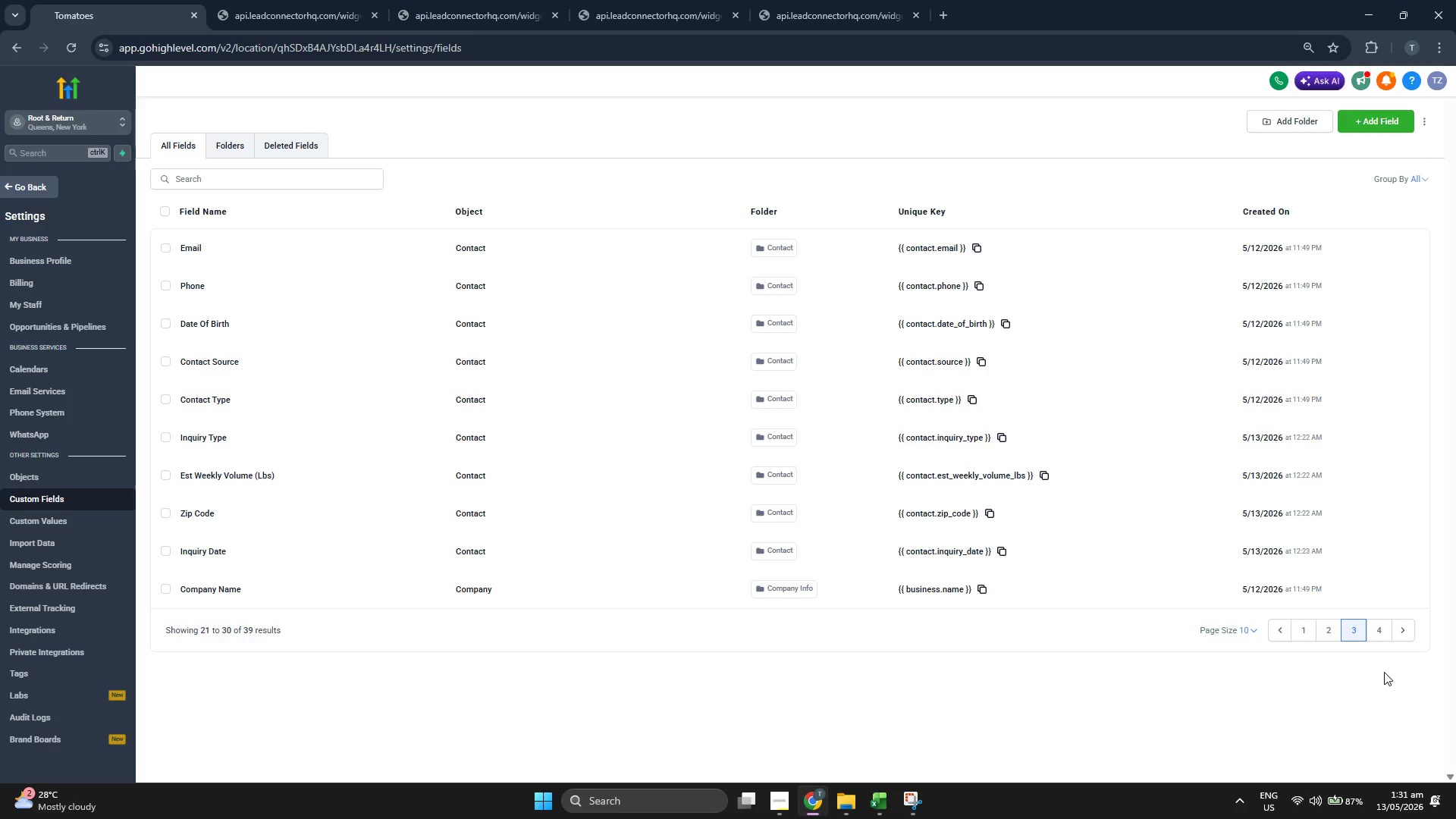 
wait(19.19)
 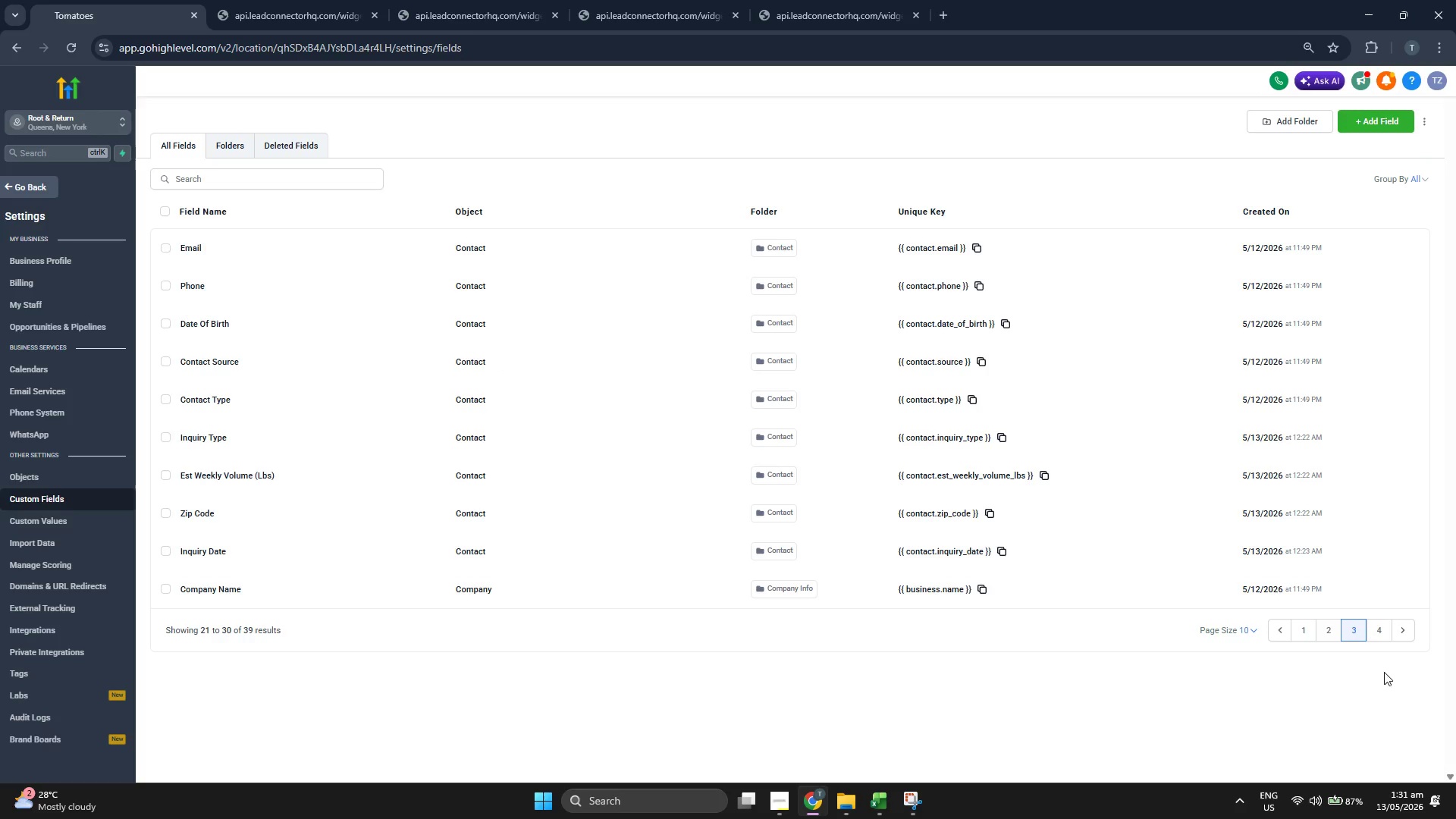 
left_click([811, 237])
 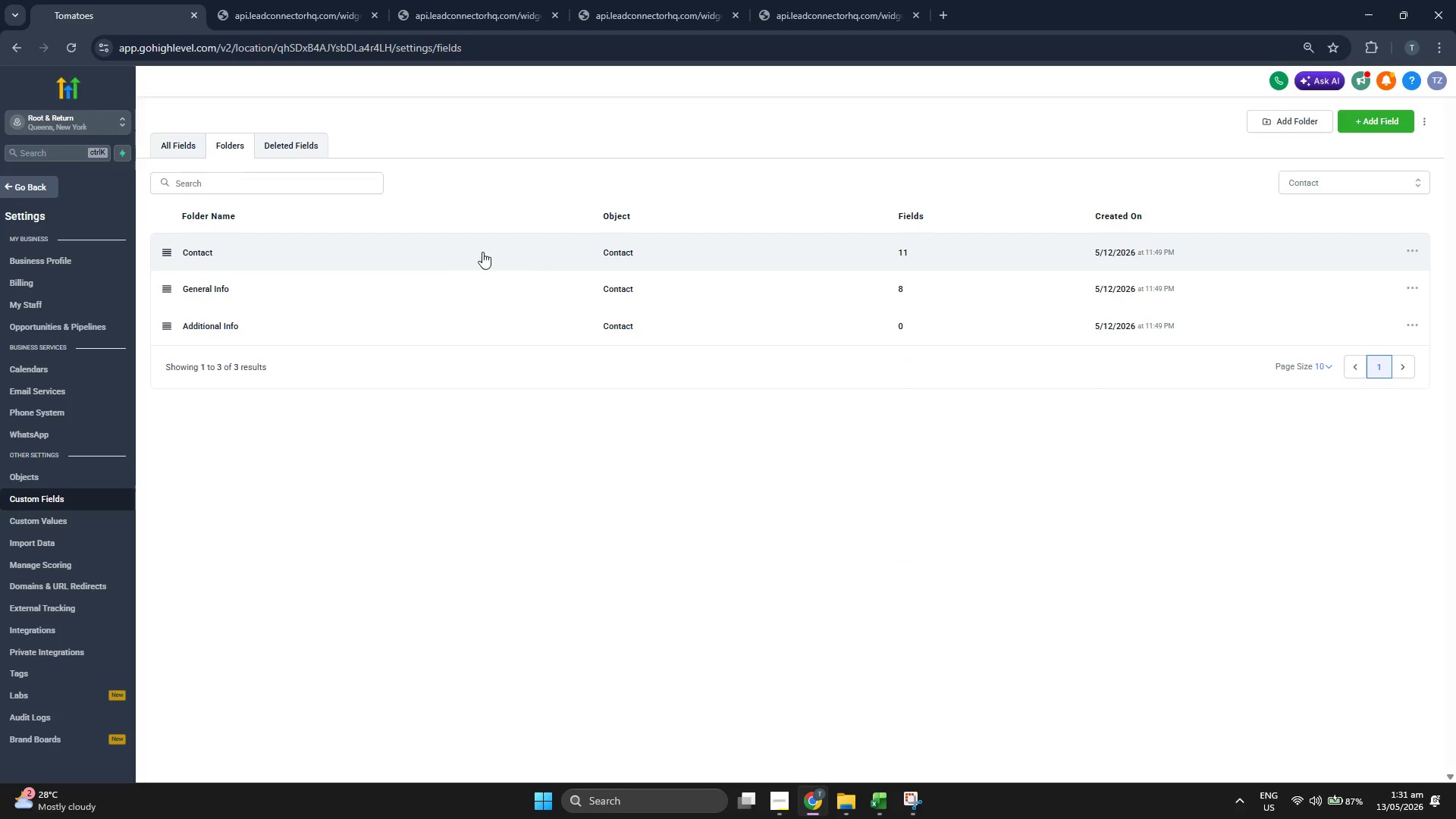 
left_click([423, 252])
 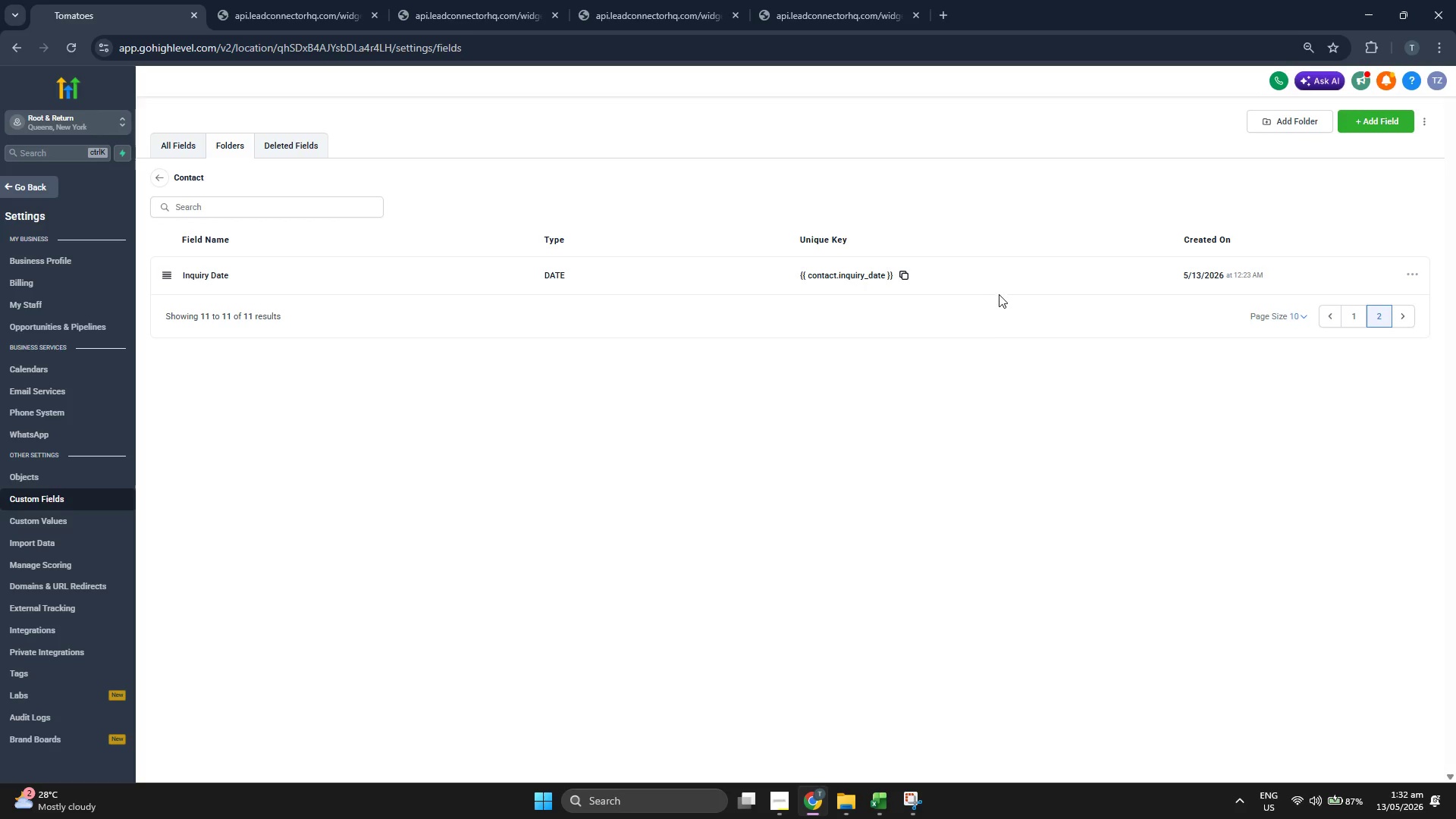 
wait(7.2)
 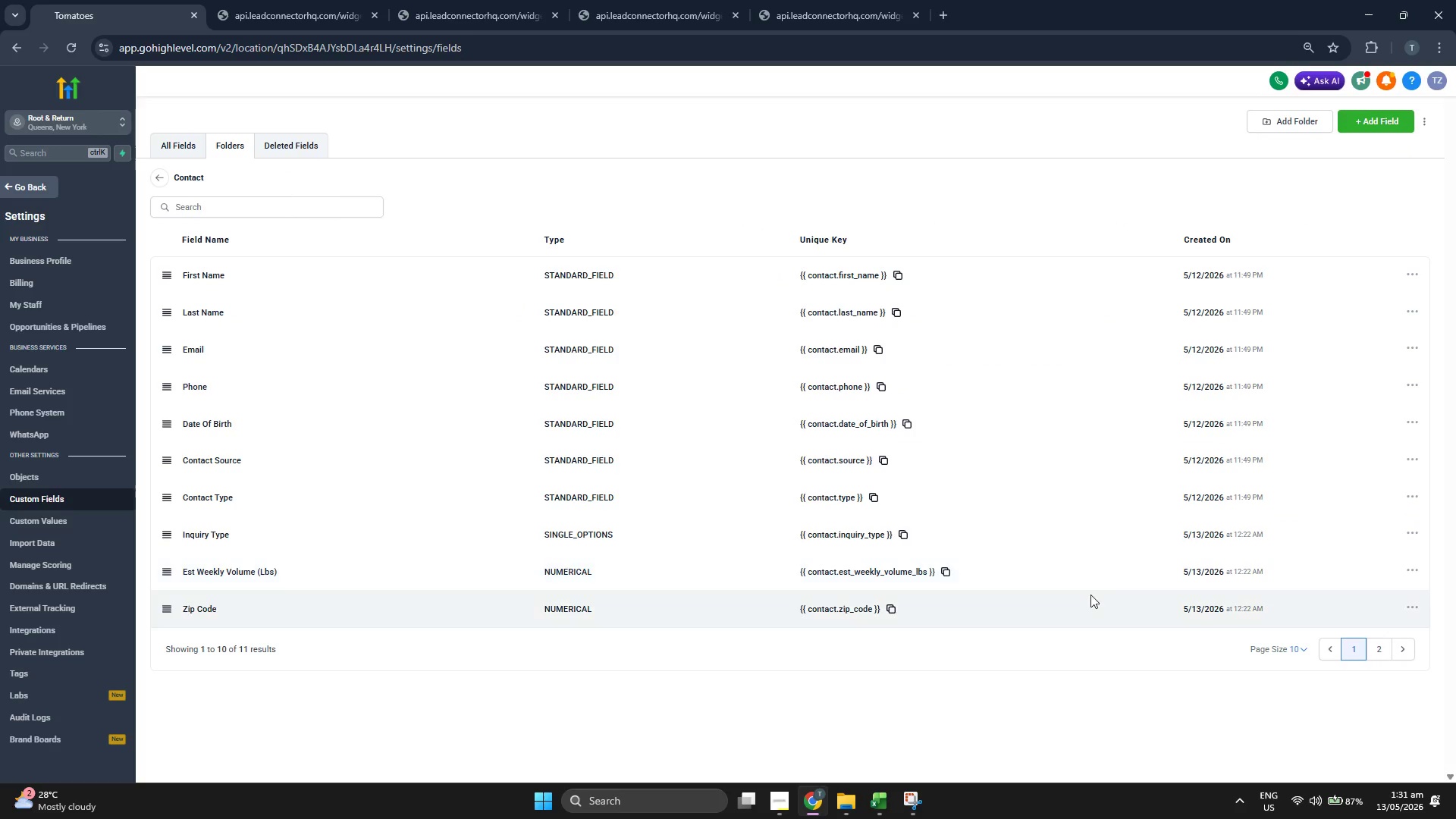 
left_click([1354, 320])
 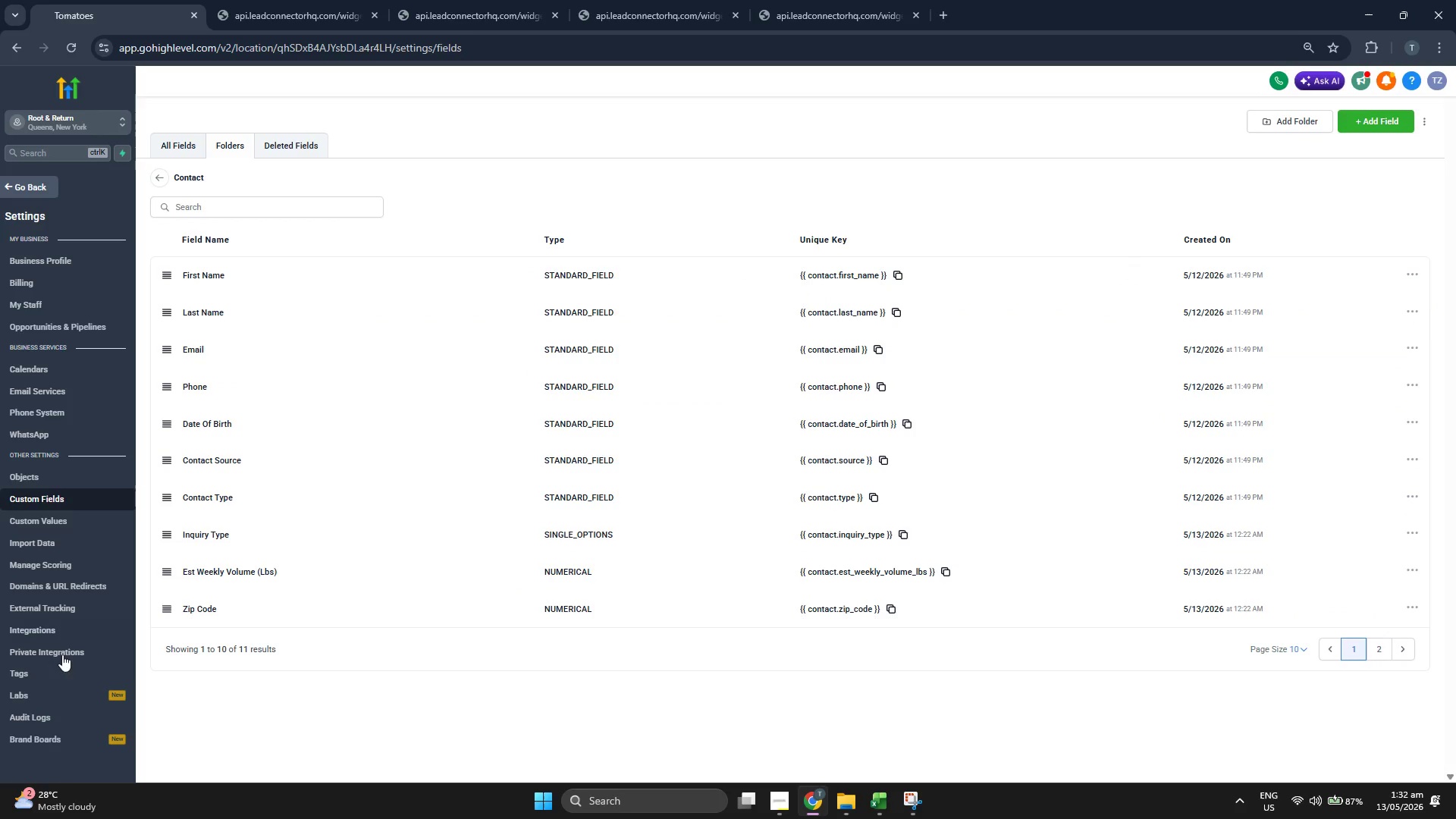 
left_click([41, 667])
 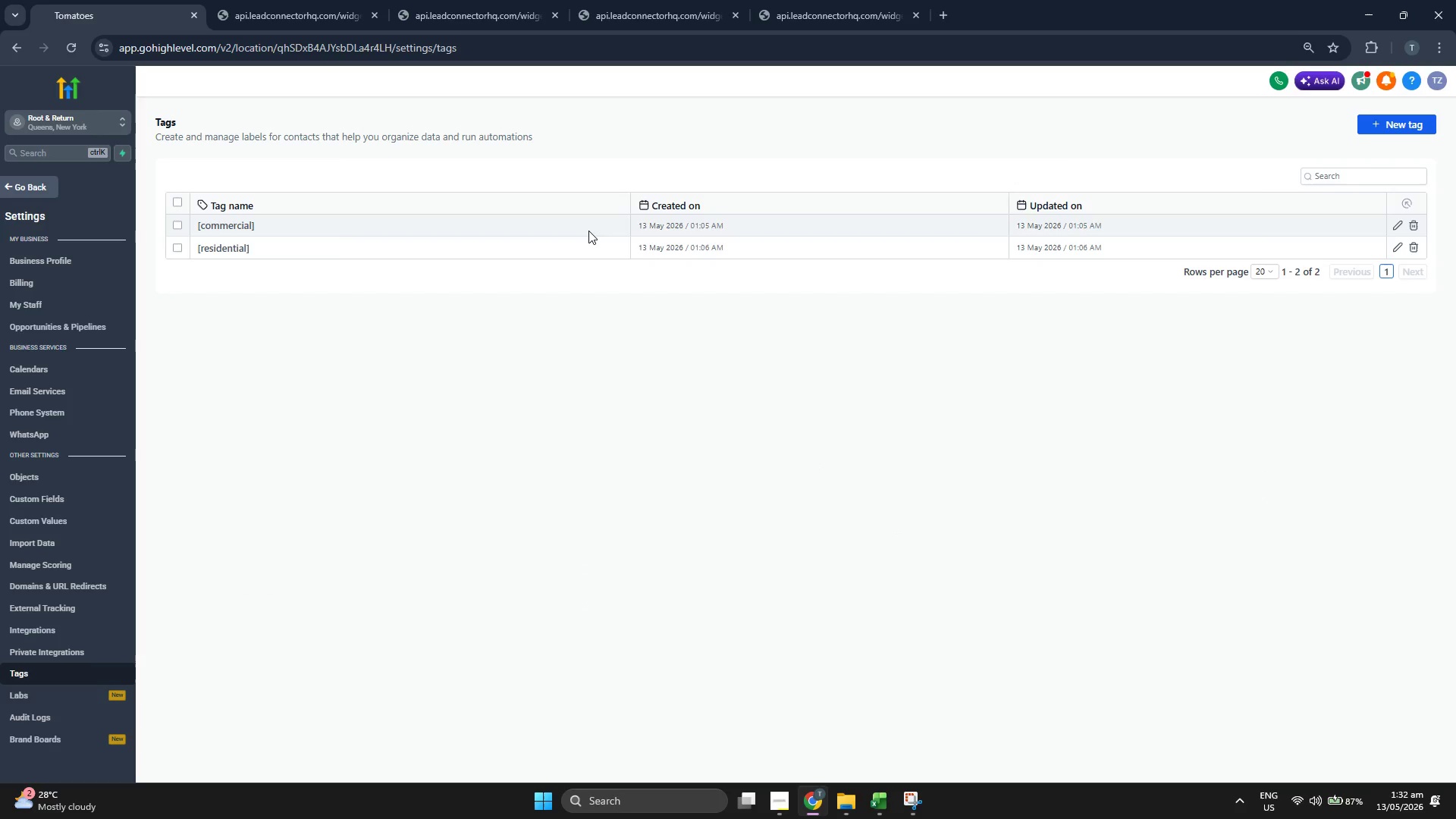 
wait(9.47)
 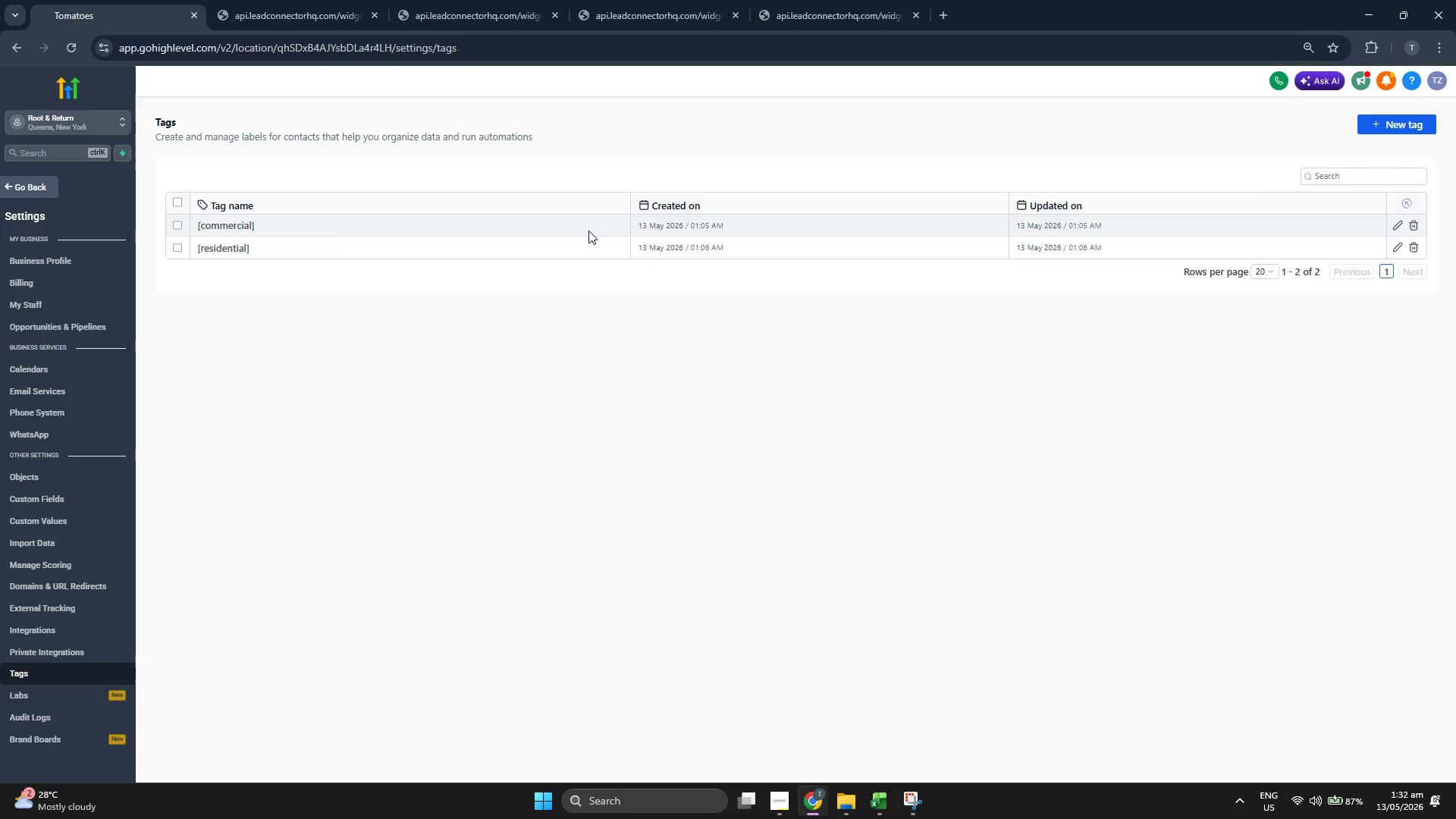 
left_click([13, 193])
 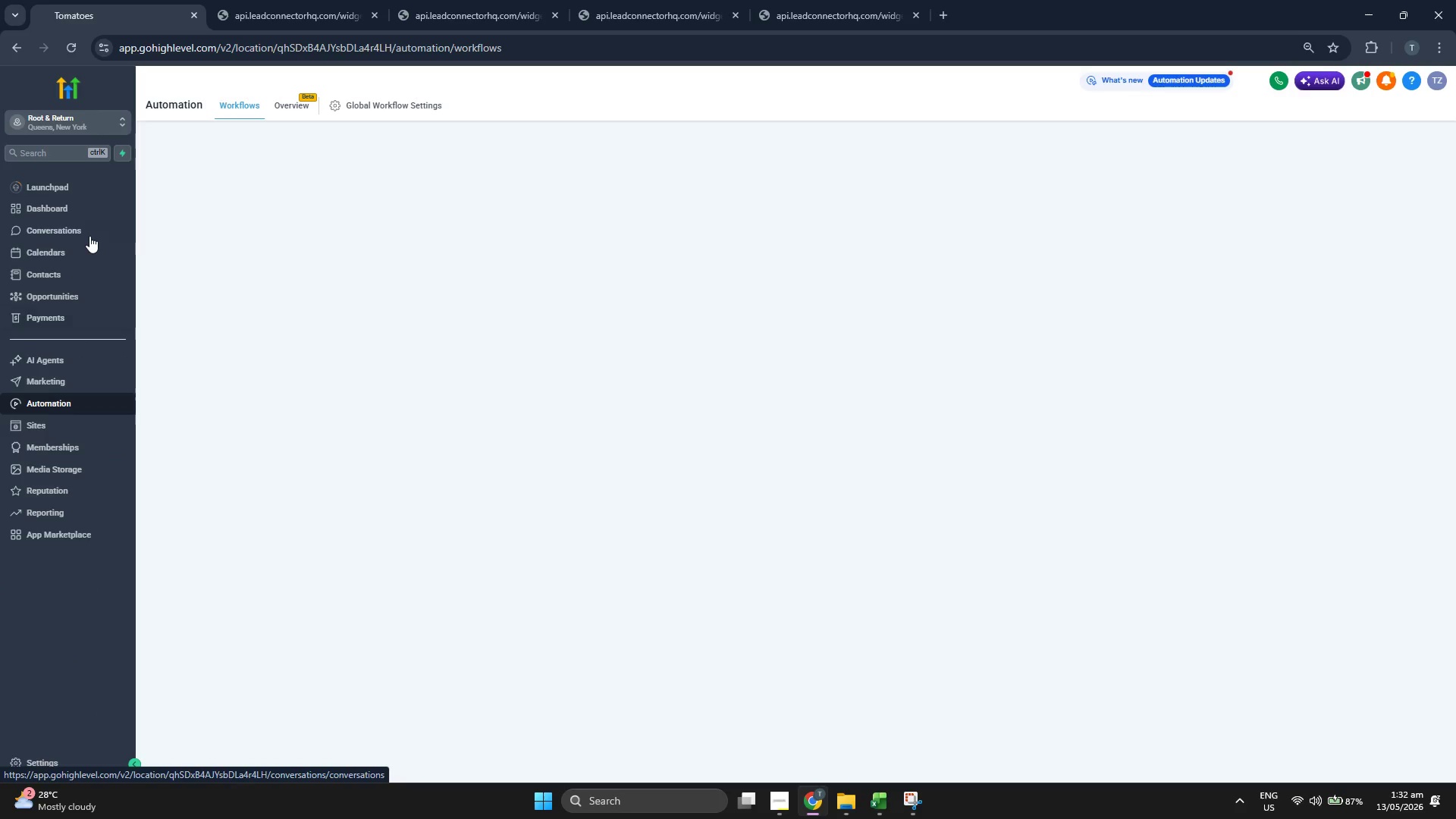 
left_click([89, 215])
 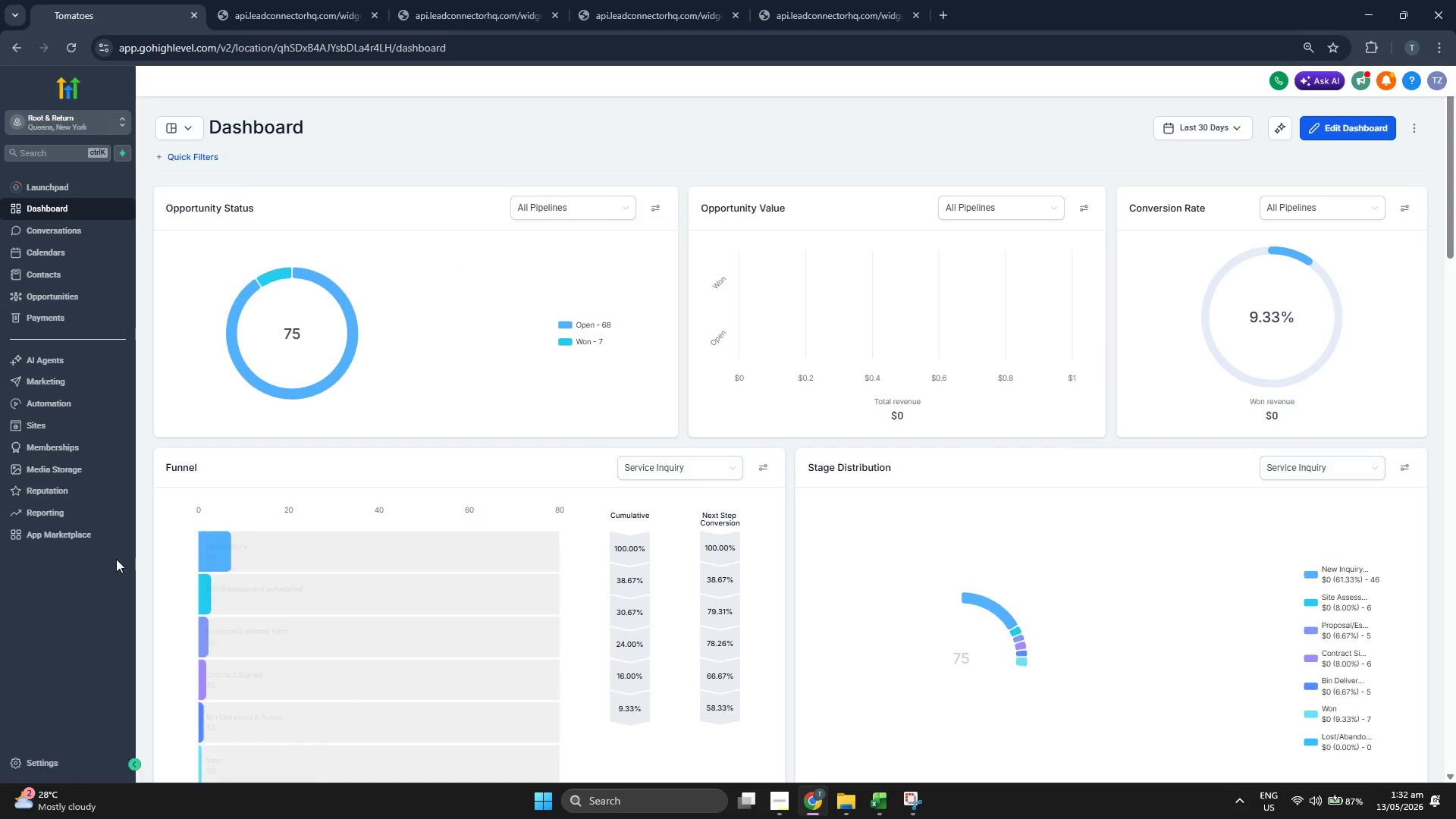 
wait(5.64)
 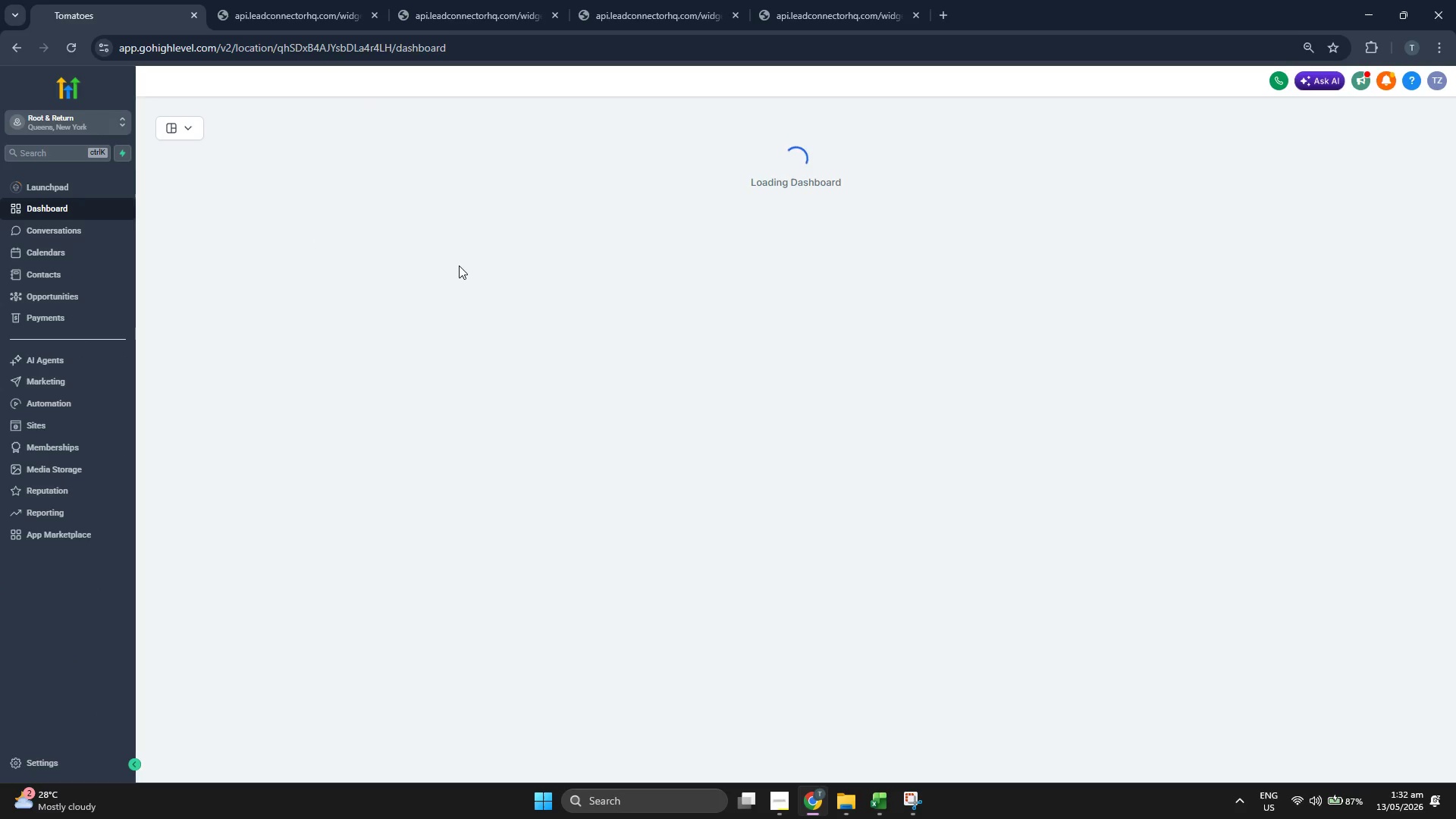 
scroll: coordinate [389, 409], scroll_direction: down, amount: 2.0
 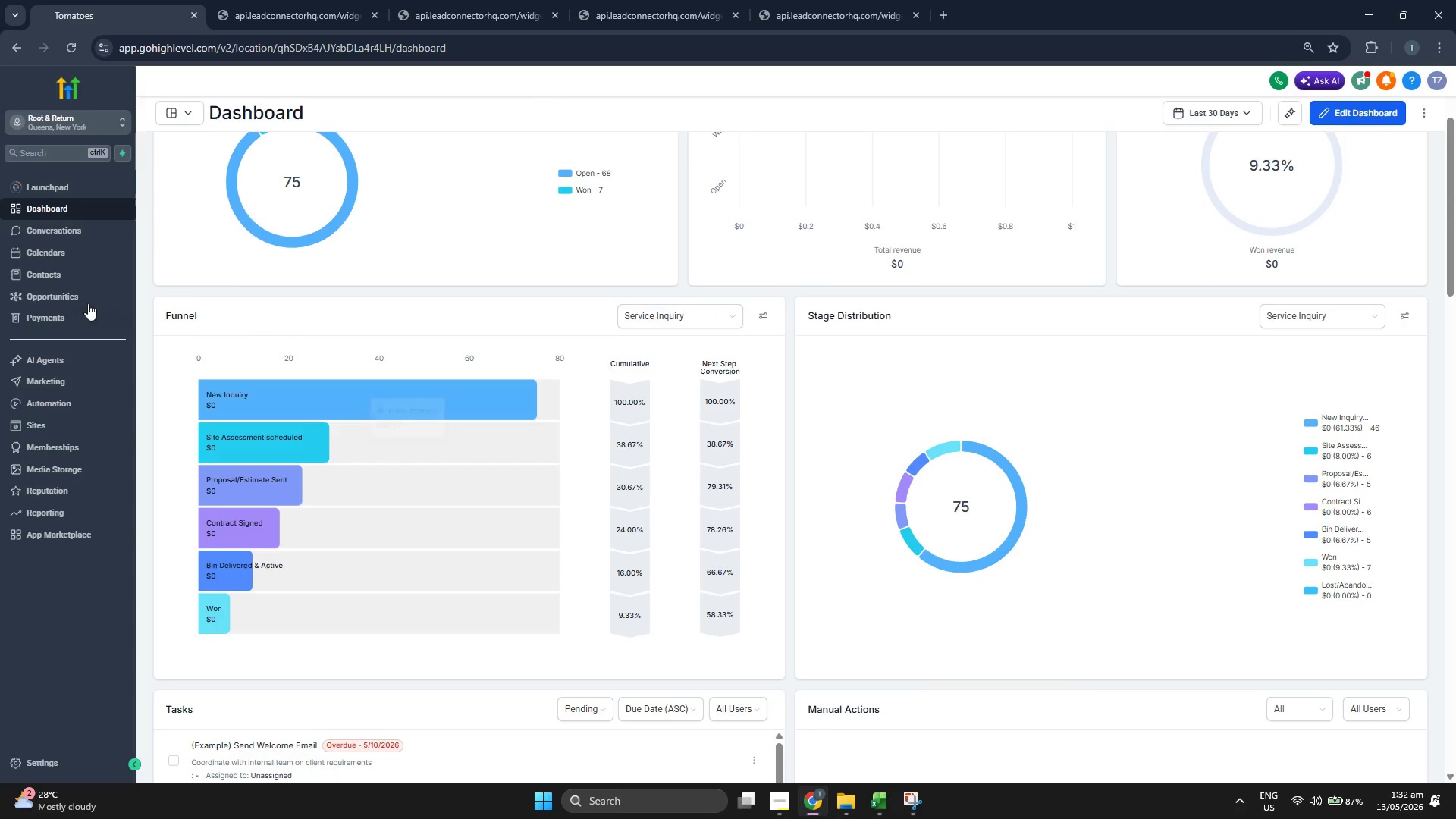 
left_click([71, 291])
 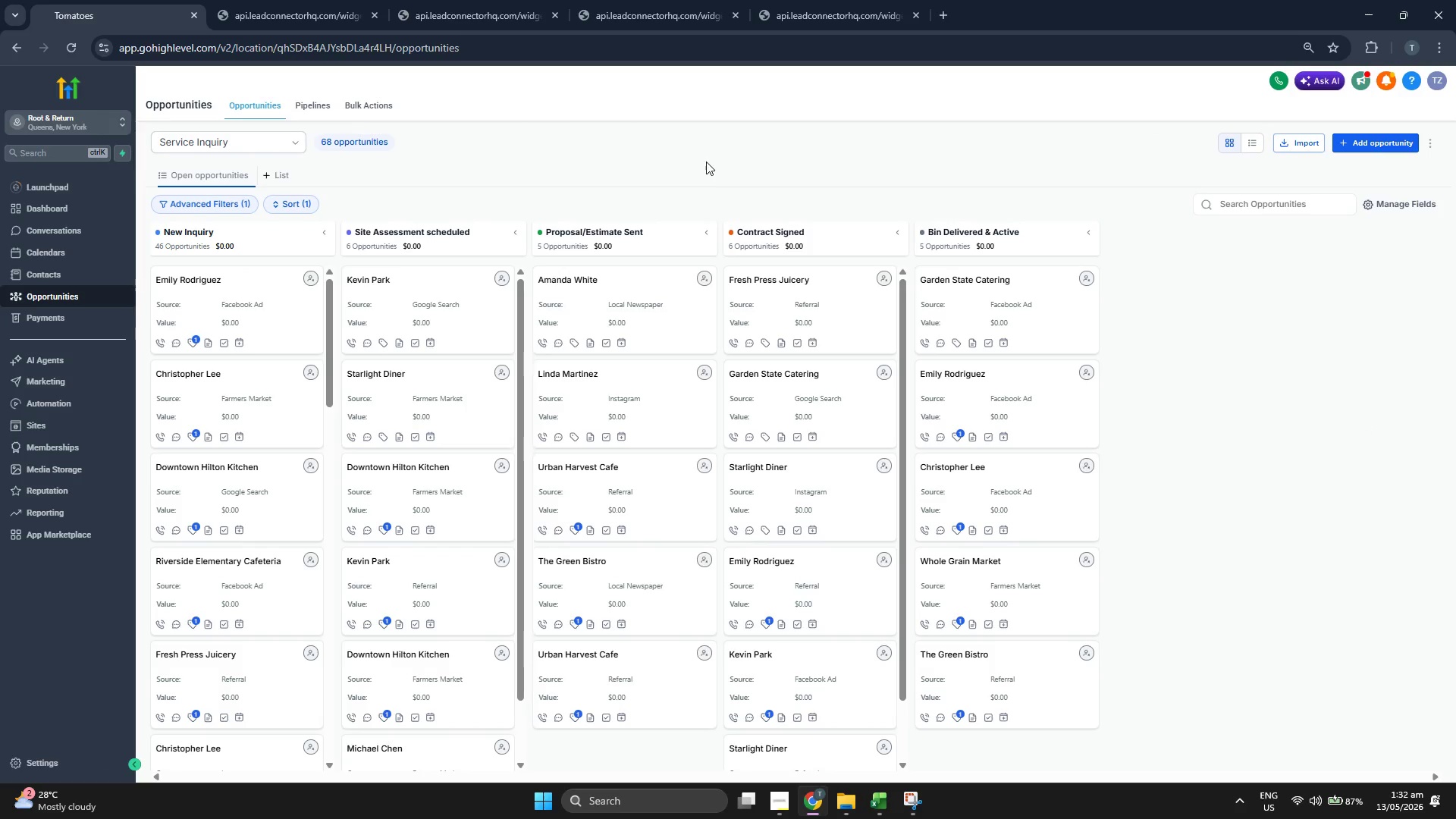 
wait(7.12)
 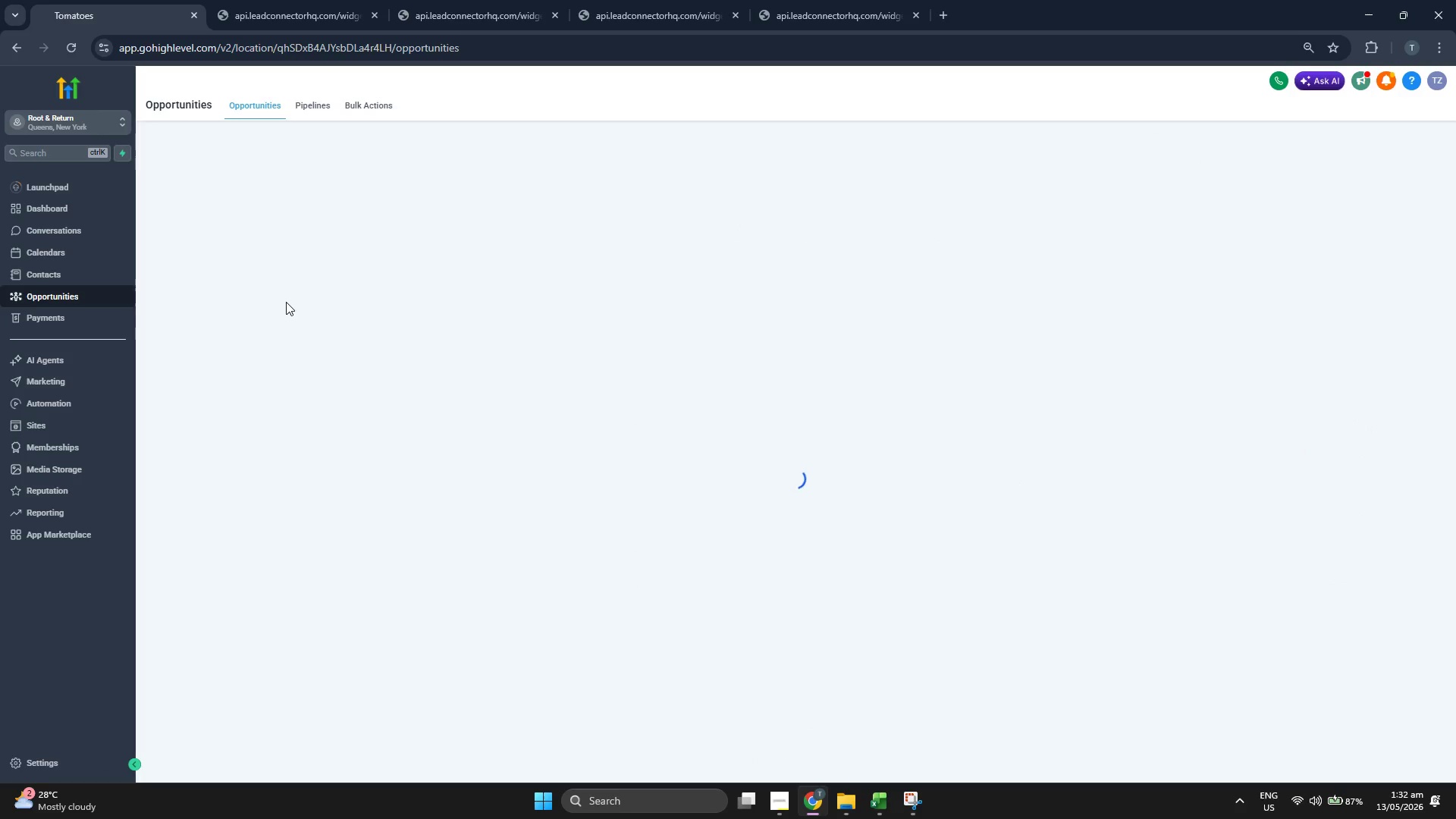 
scroll: coordinate [275, 438], scroll_direction: down, amount: 9.0
 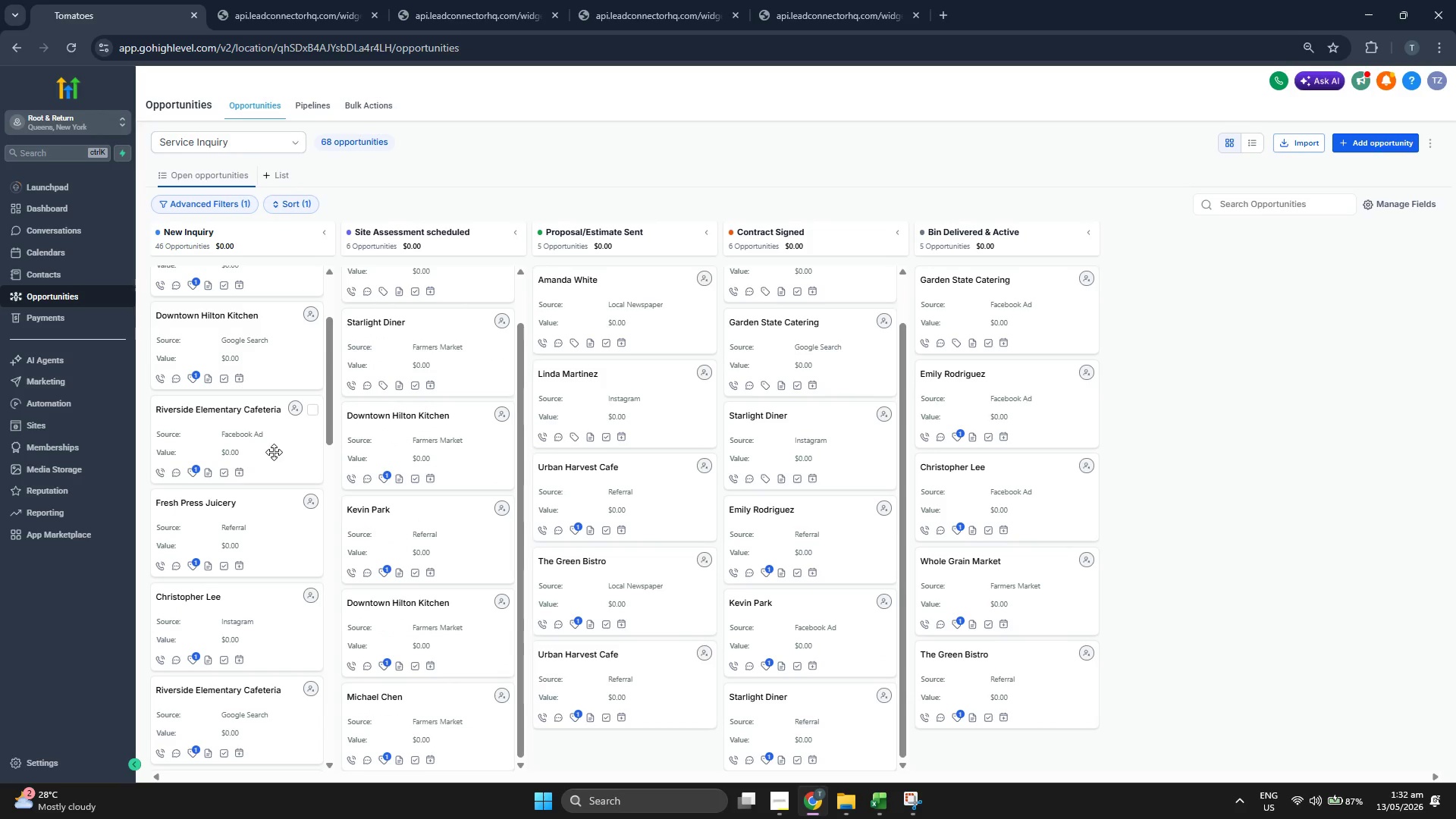 
scroll: coordinate [273, 451], scroll_direction: up, amount: 5.0
 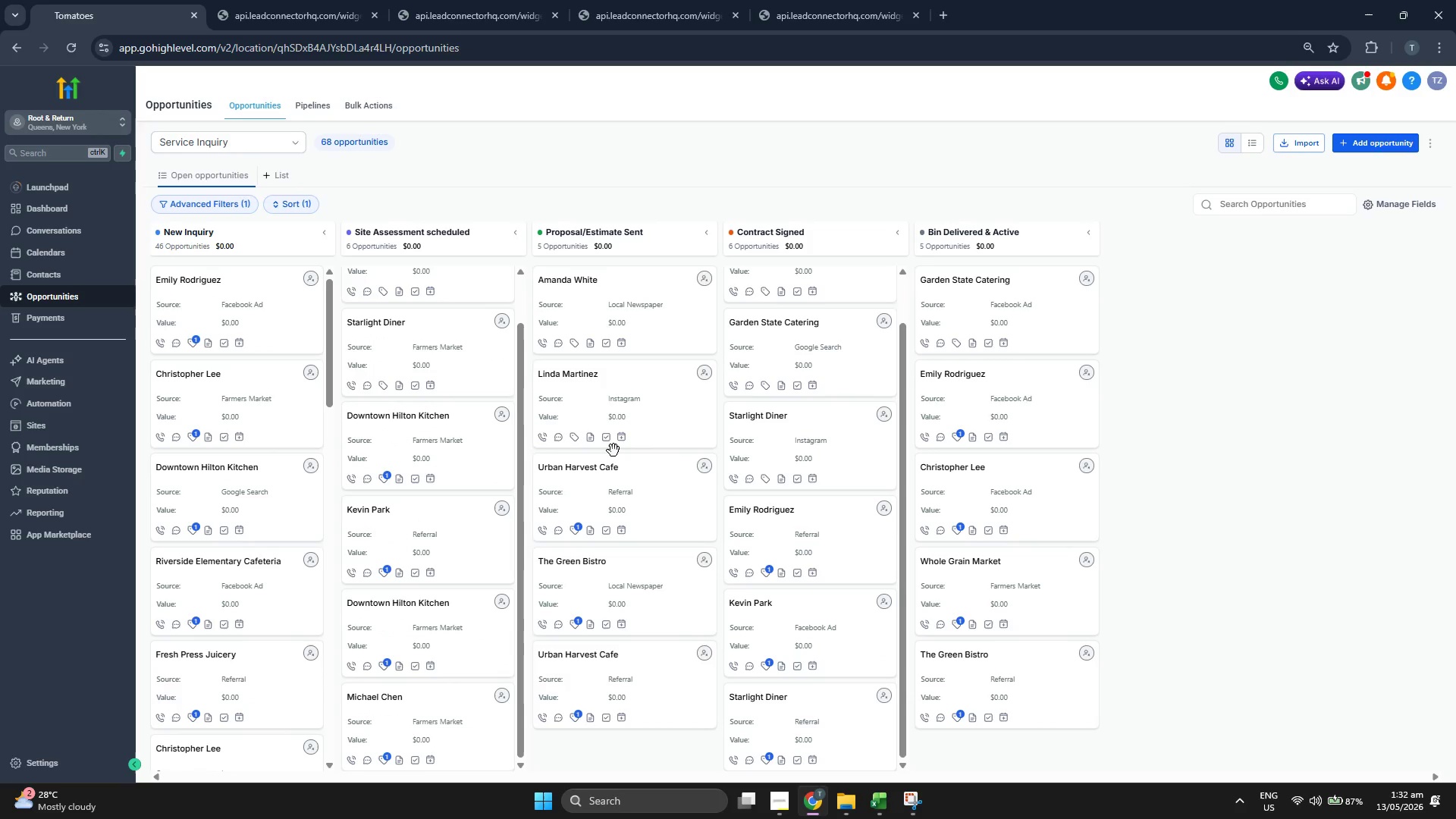 
scroll: coordinate [948, 458], scroll_direction: down, amount: 5.0
 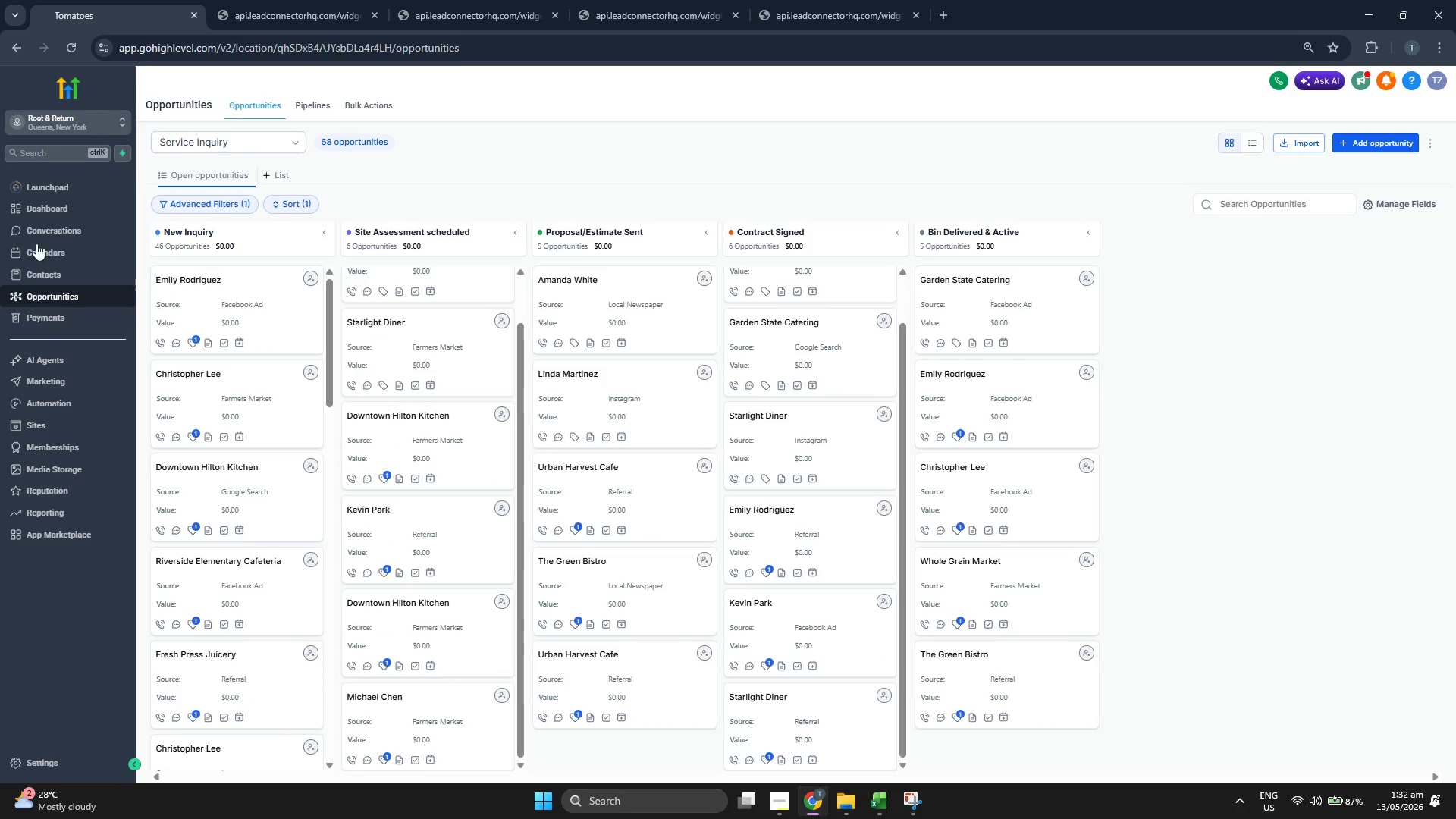 
left_click([62, 212])
 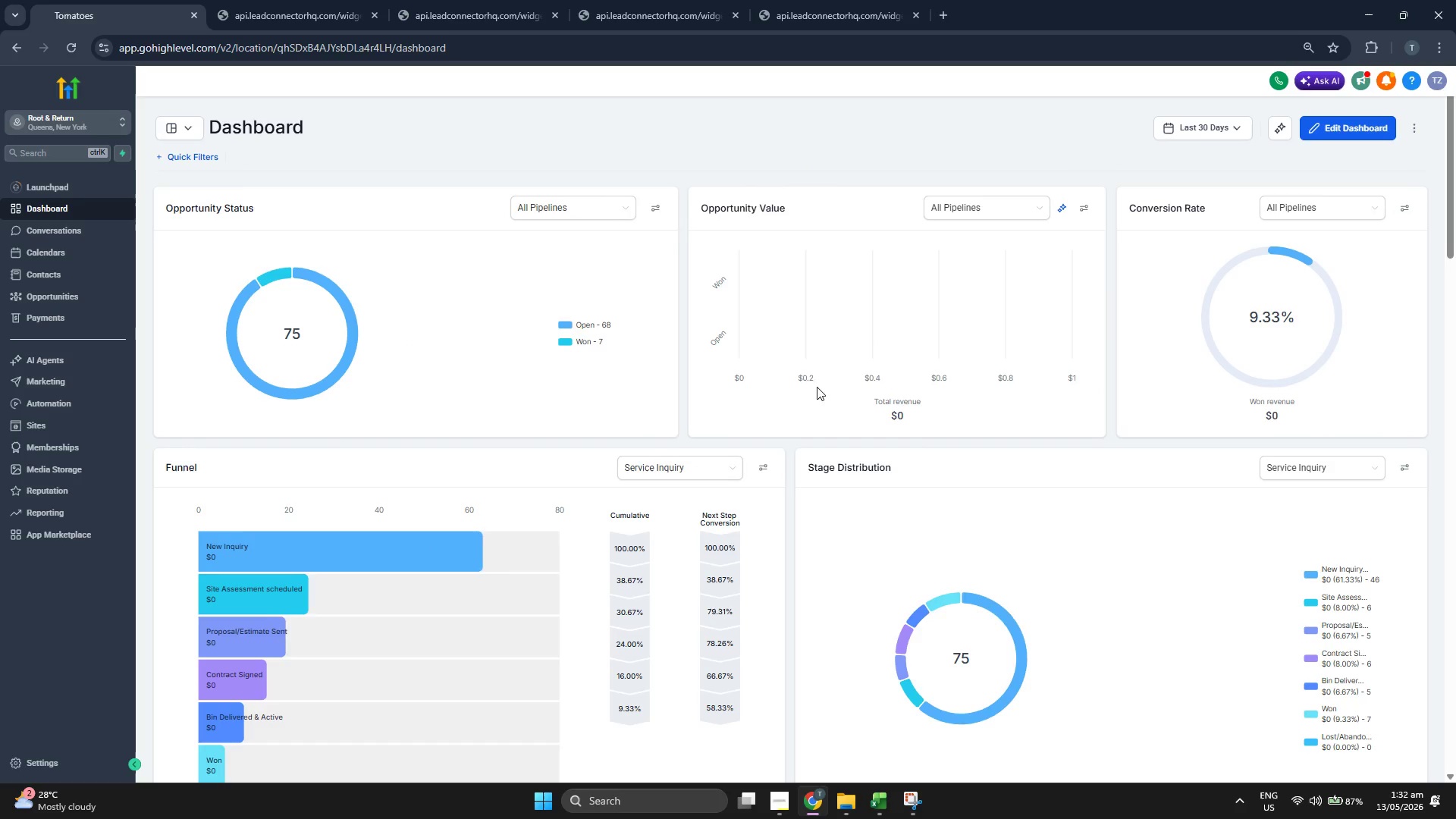 
wait(6.7)
 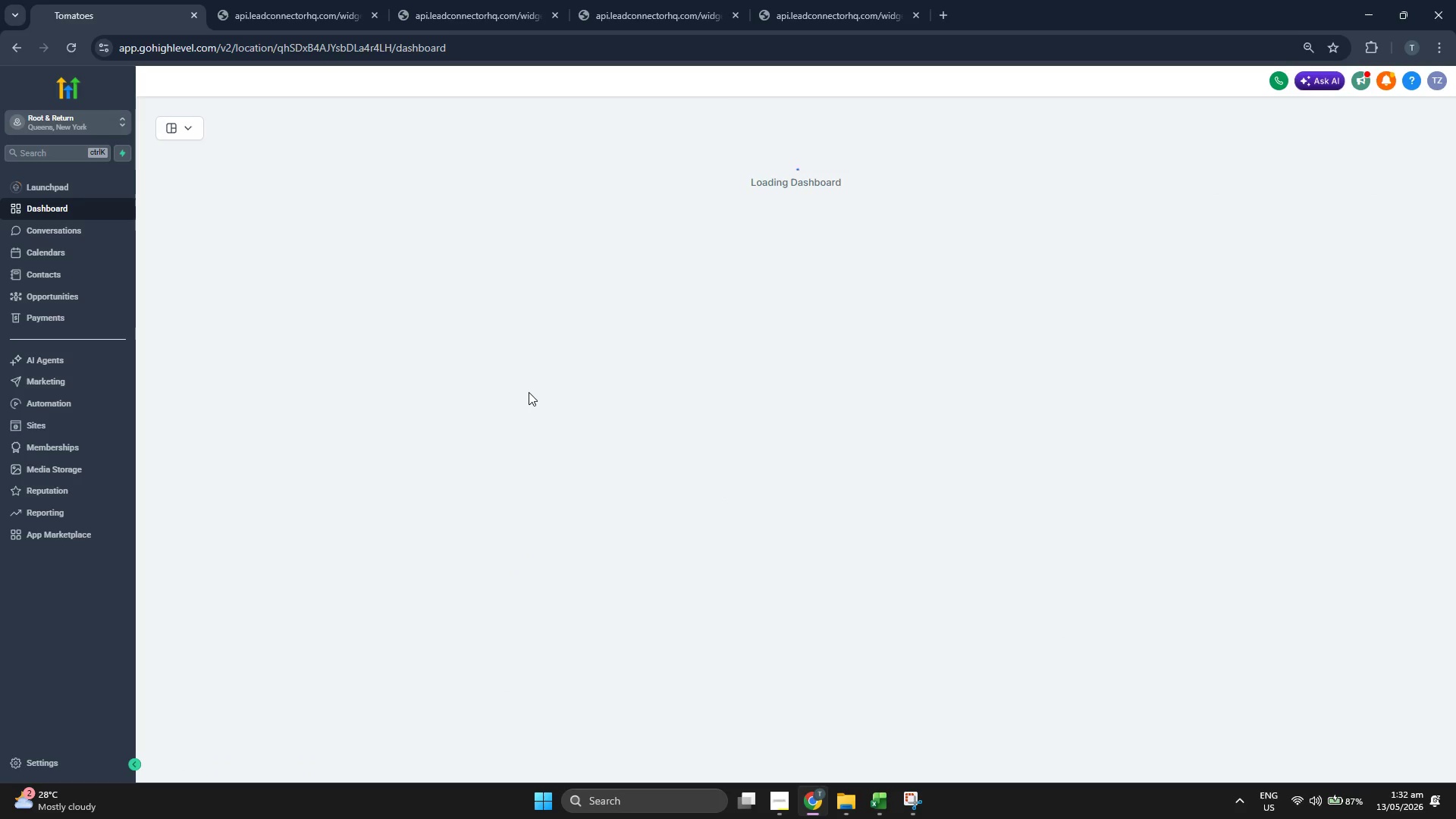 
scroll: coordinate [535, 421], scroll_direction: down, amount: 2.0
 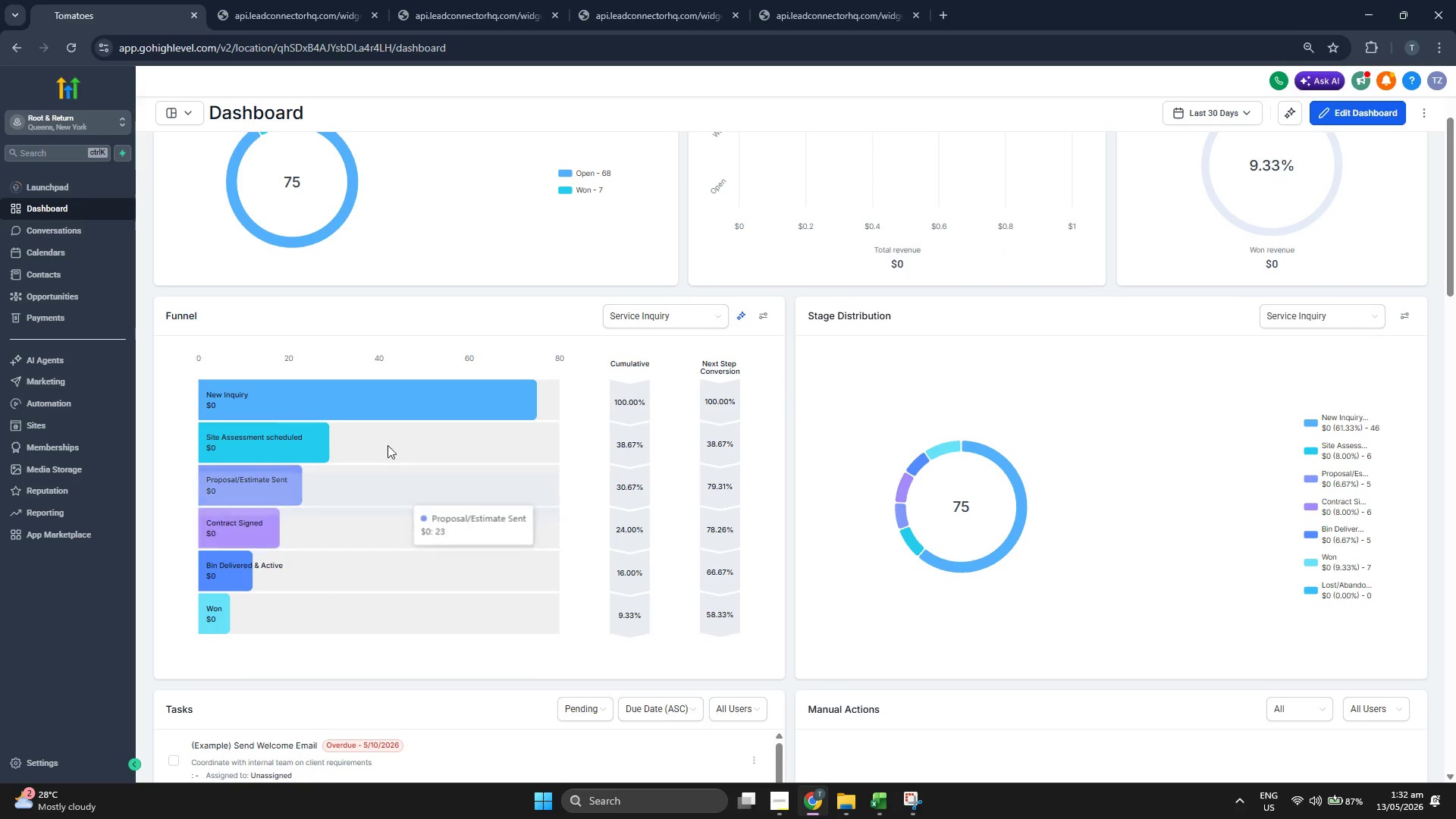 
scroll: coordinate [486, 358], scroll_direction: up, amount: 3.0
 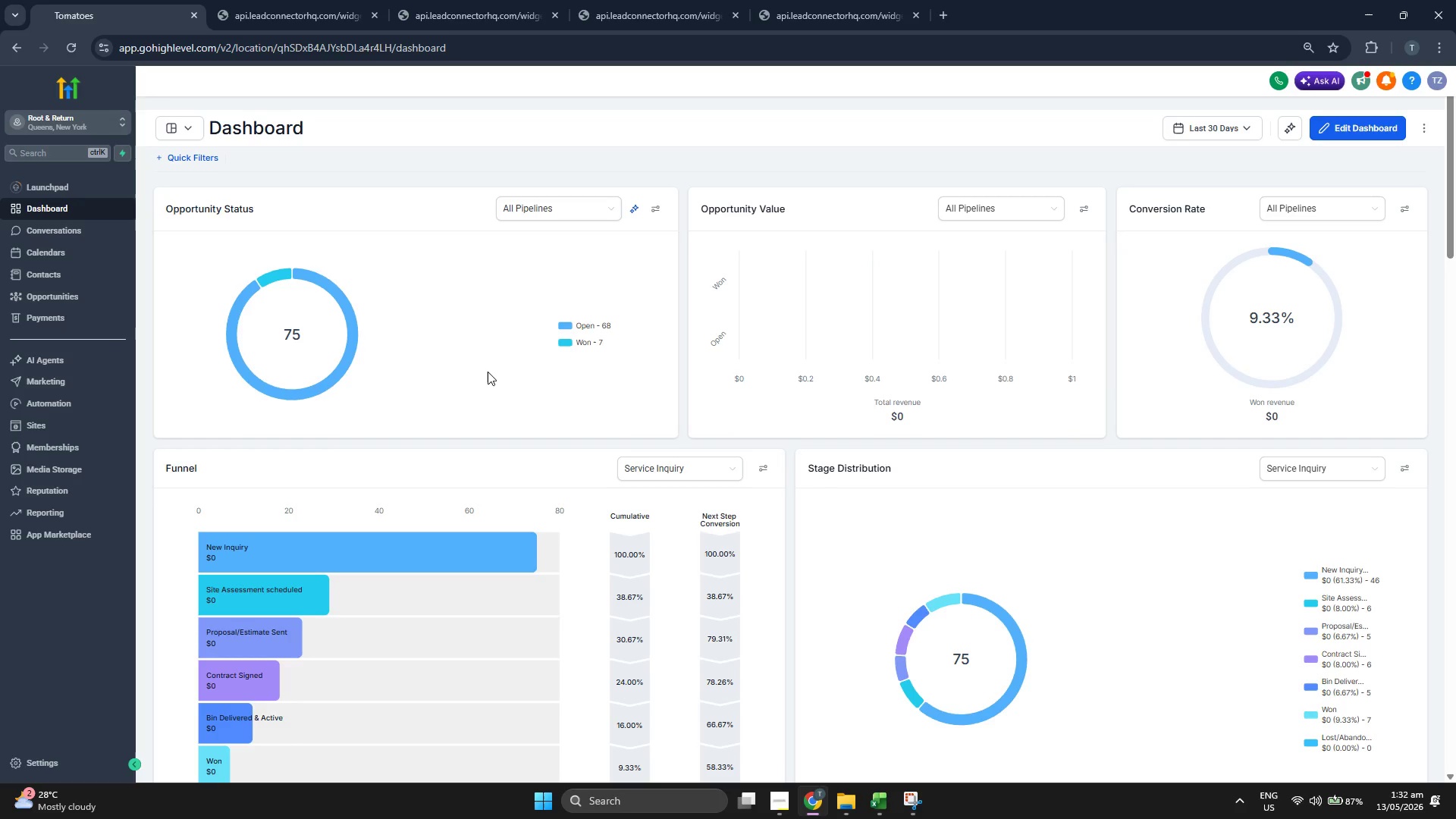 
scroll: coordinate [488, 372], scroll_direction: down, amount: 2.0
 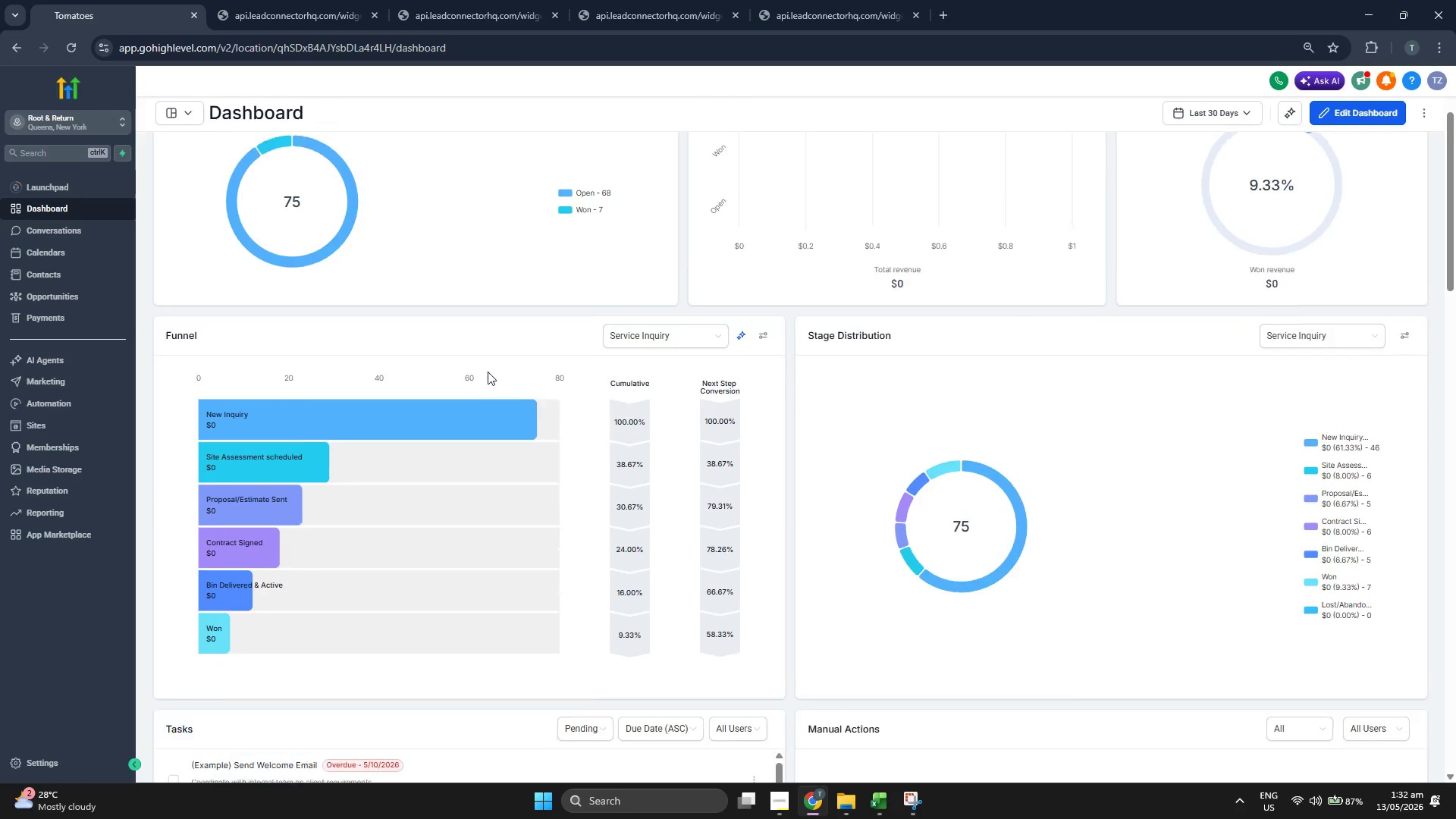 
scroll: coordinate [488, 372], scroll_direction: up, amount: 1.0
 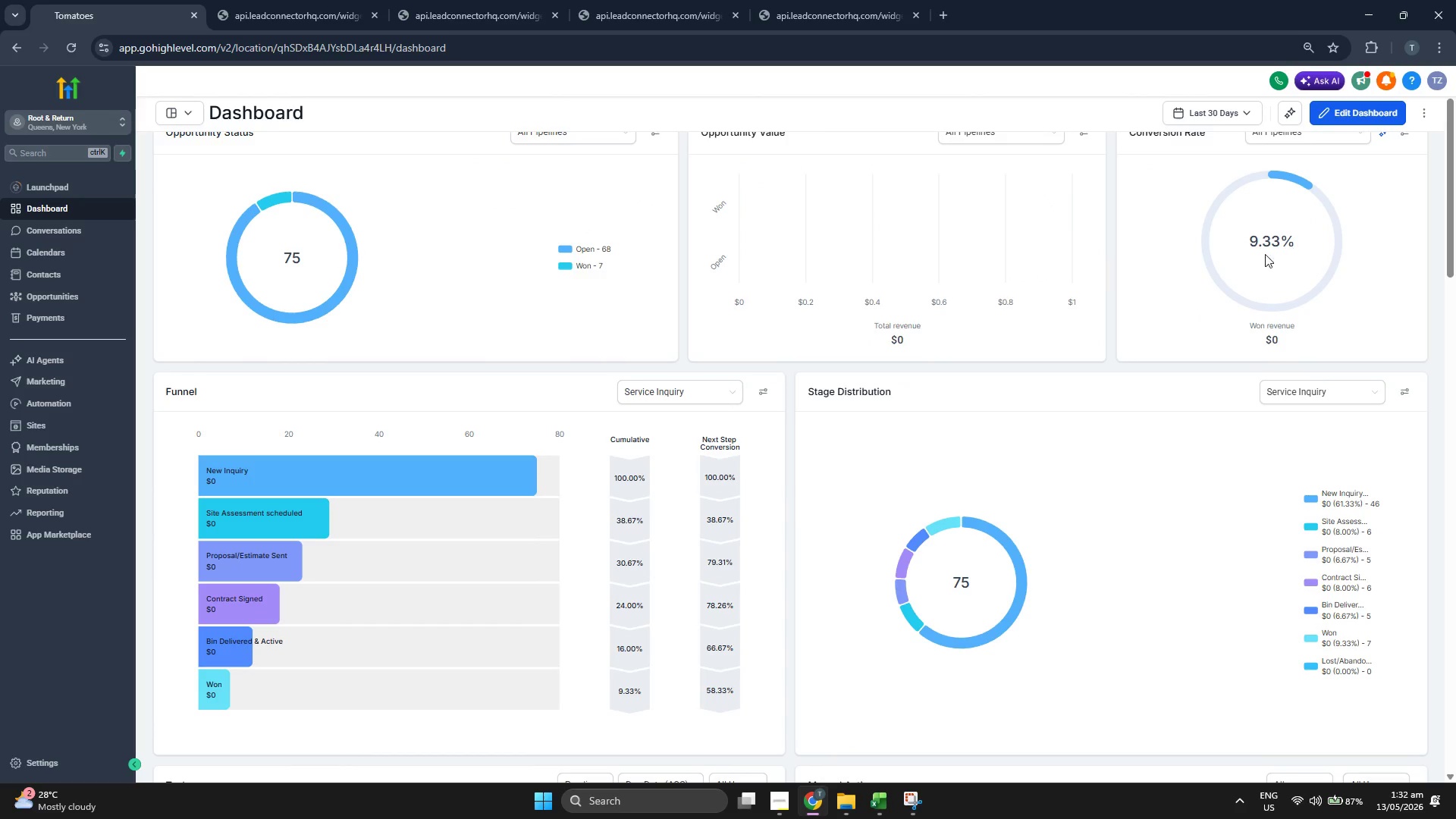 
scroll: coordinate [1068, 364], scroll_direction: down, amount: 1.0
 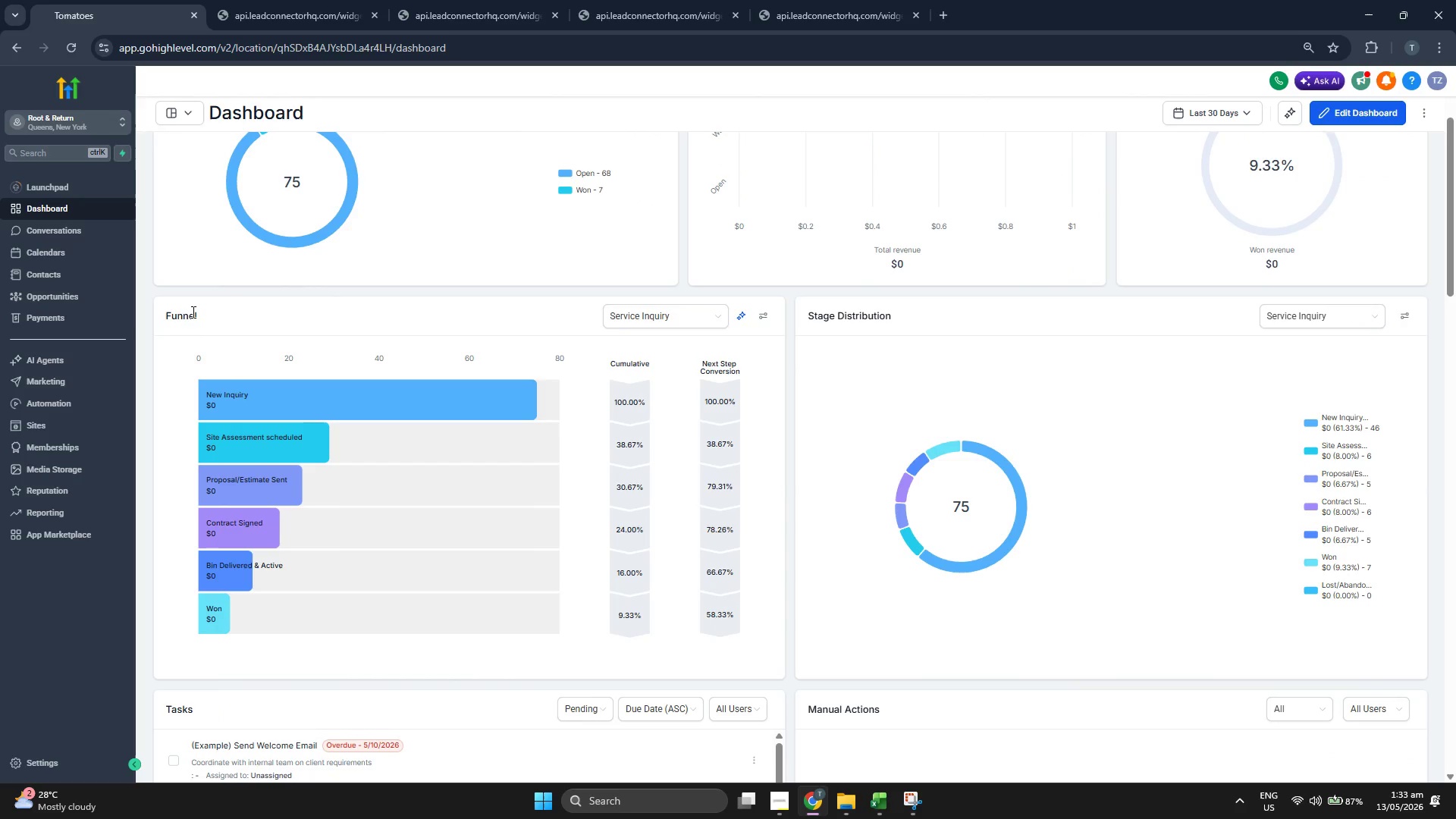 
left_click([59, 406])
 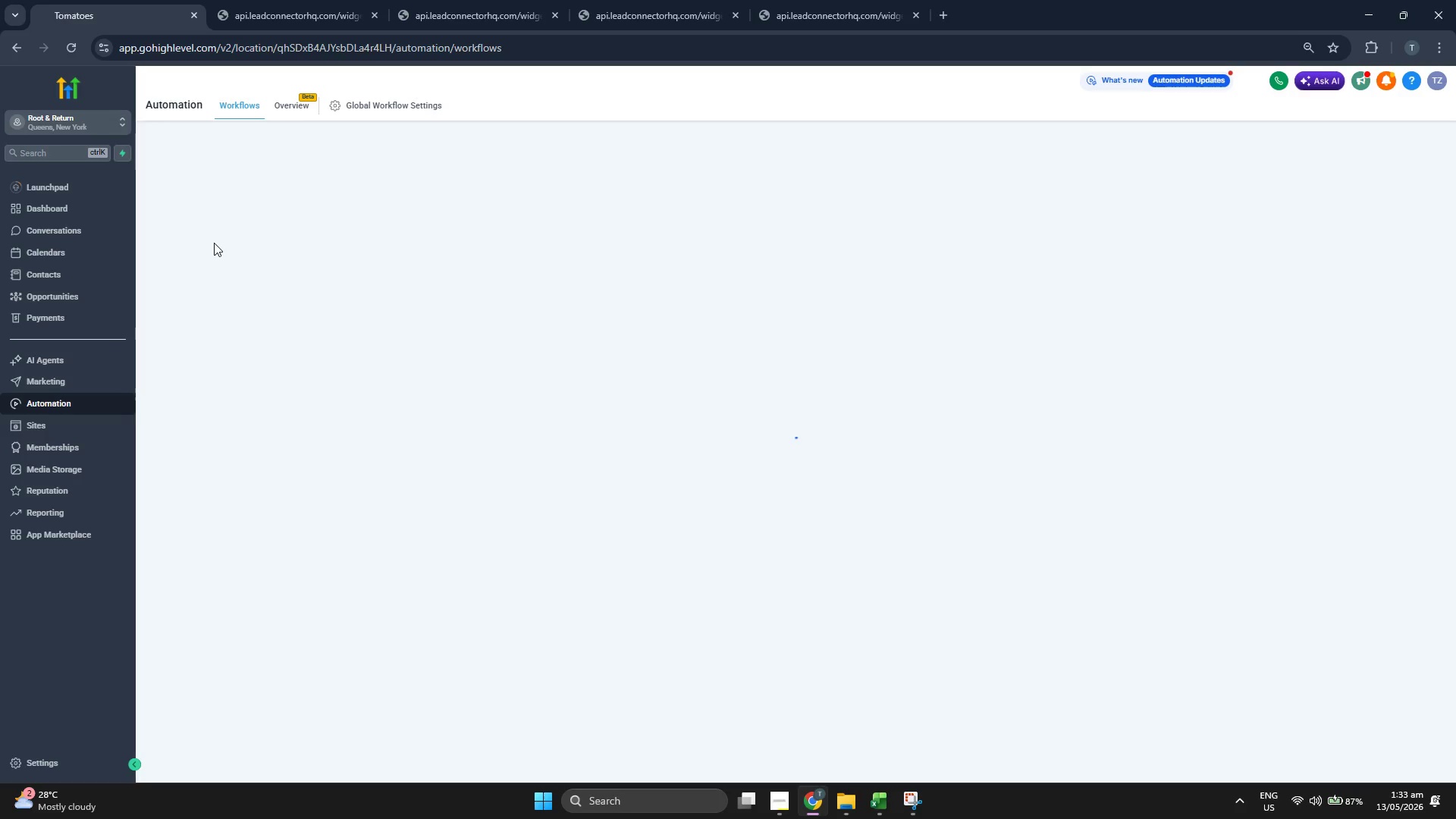 
wait(8.88)
 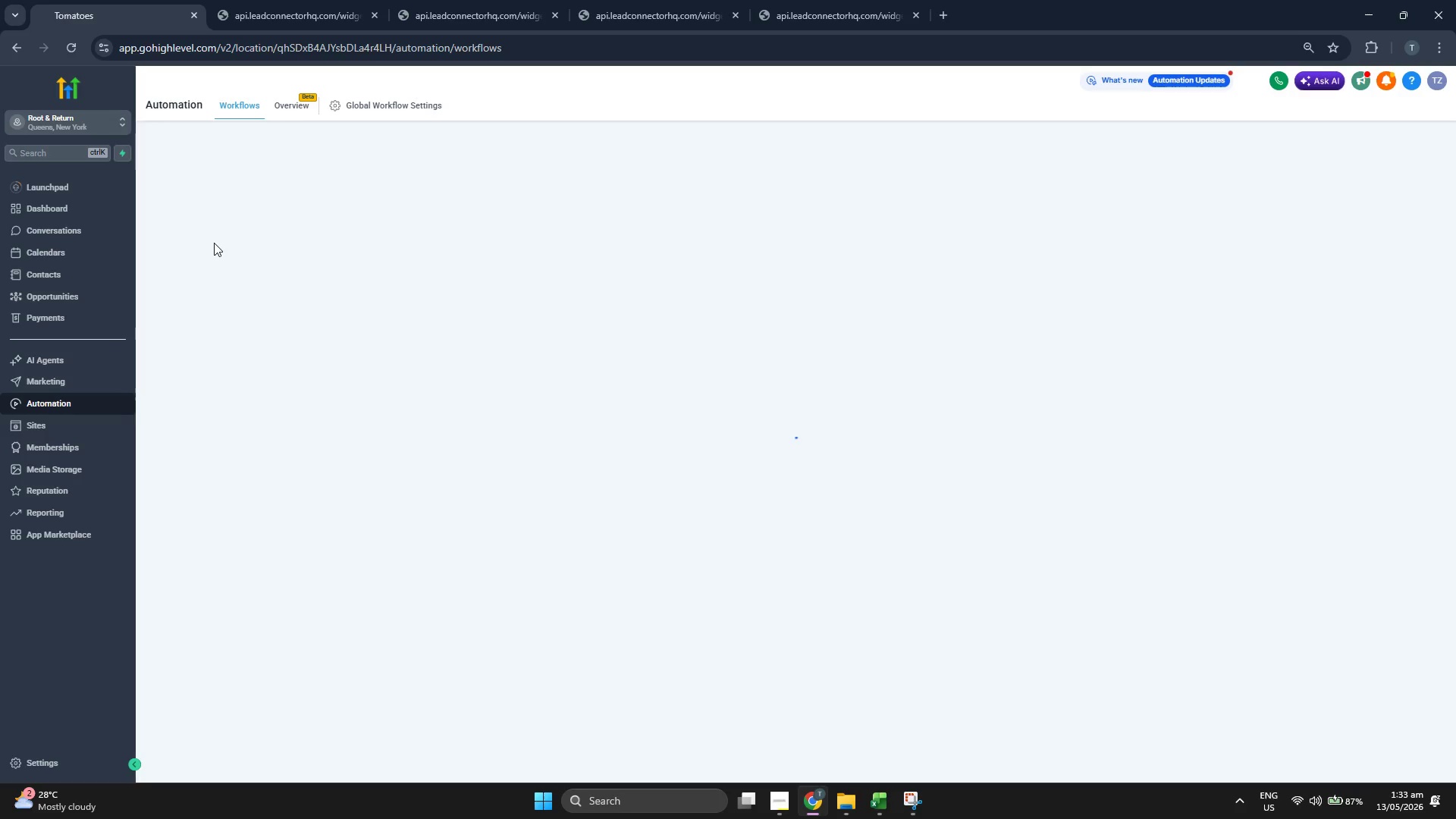 
left_click([71, 120])
 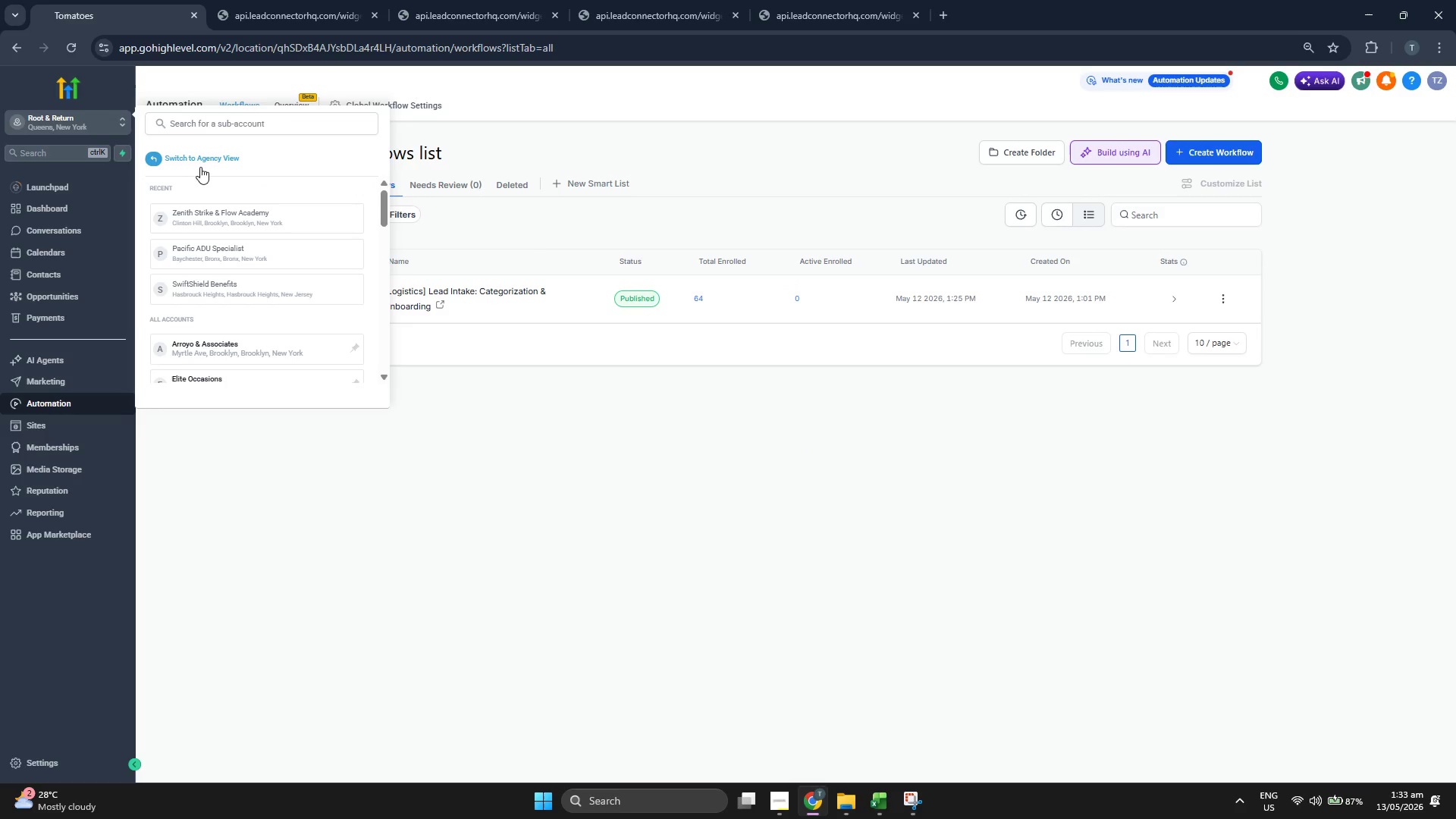 
left_click([209, 159])
 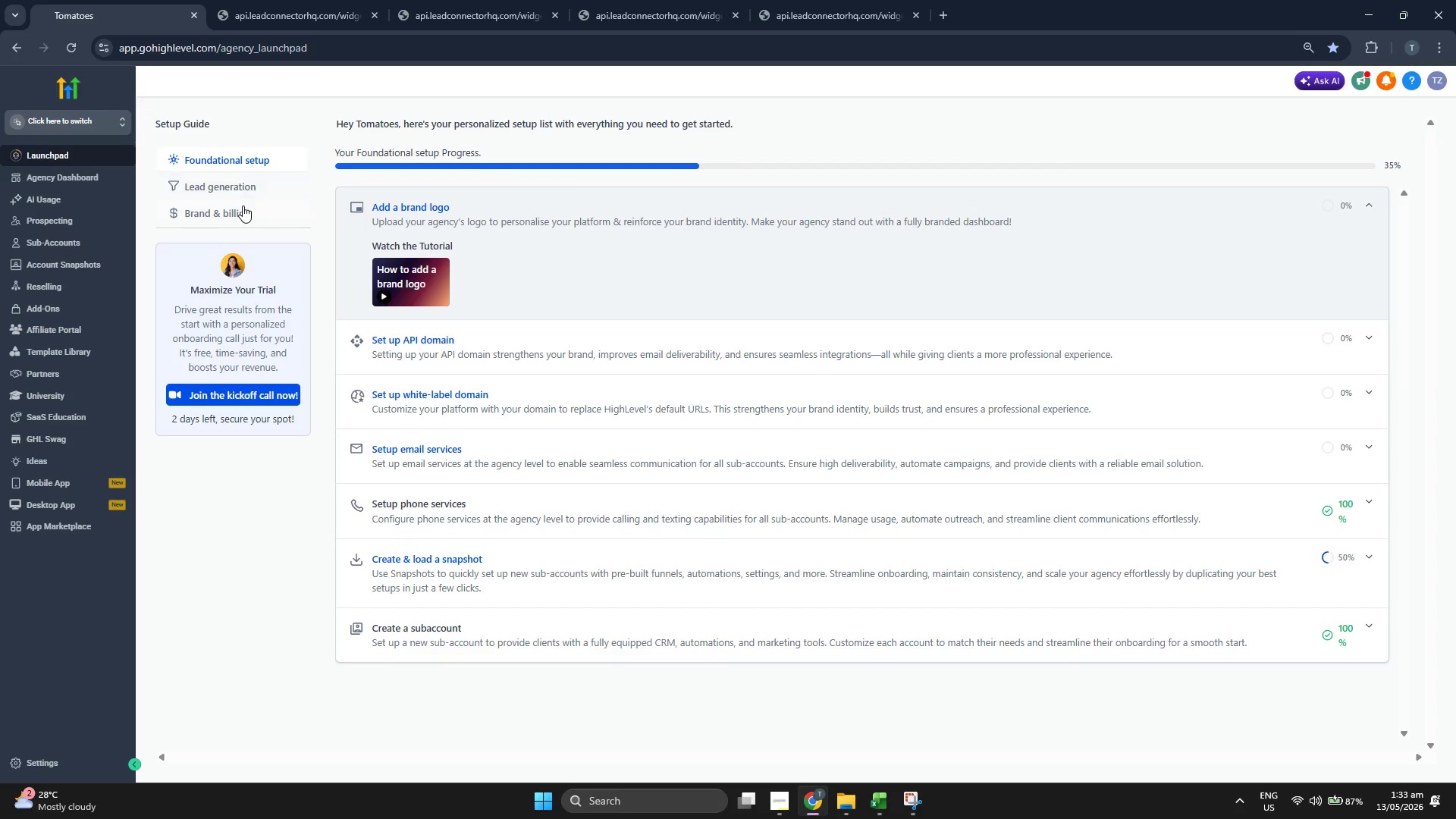 
wait(5.47)
 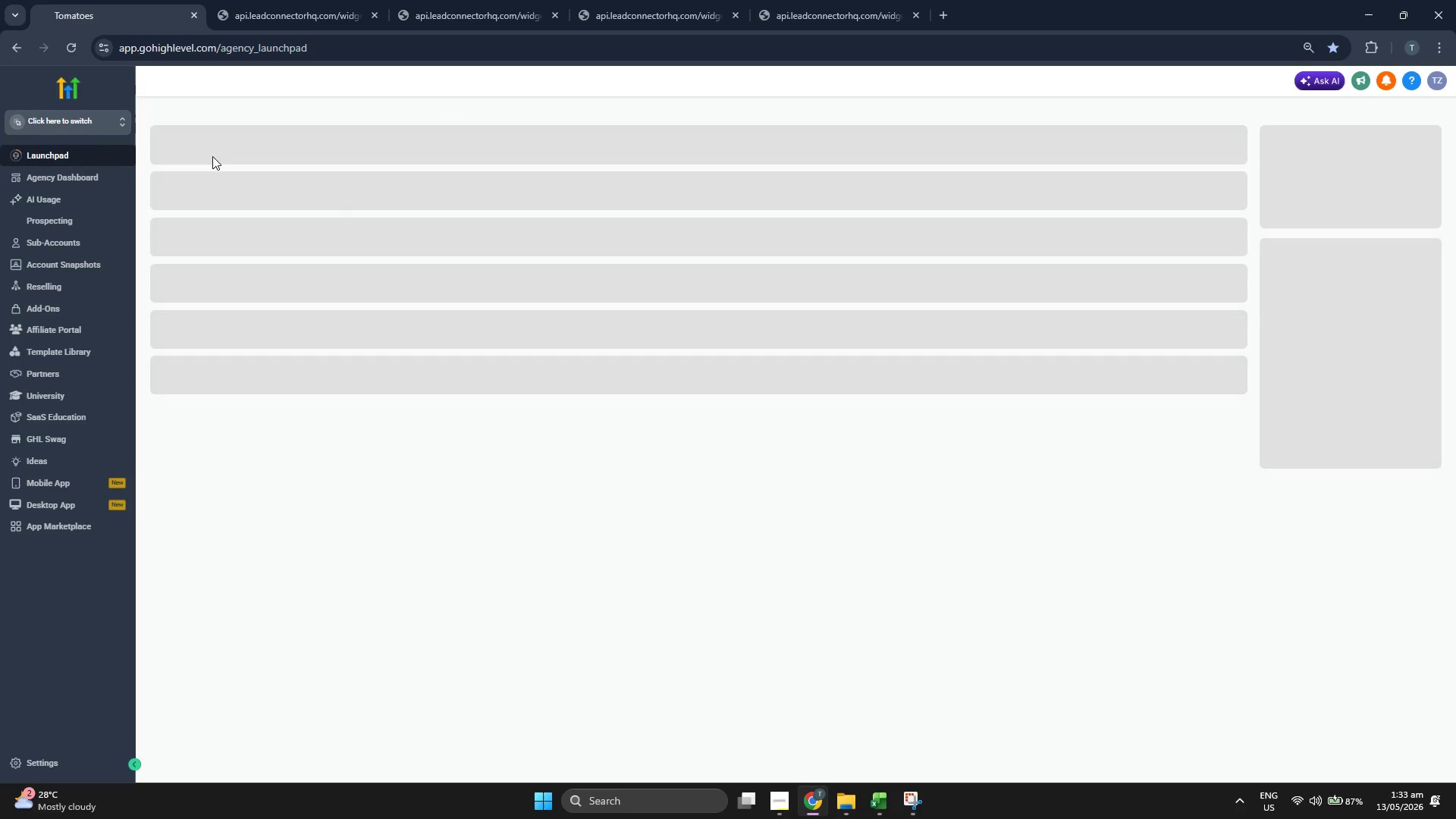 
left_click([59, 257])
 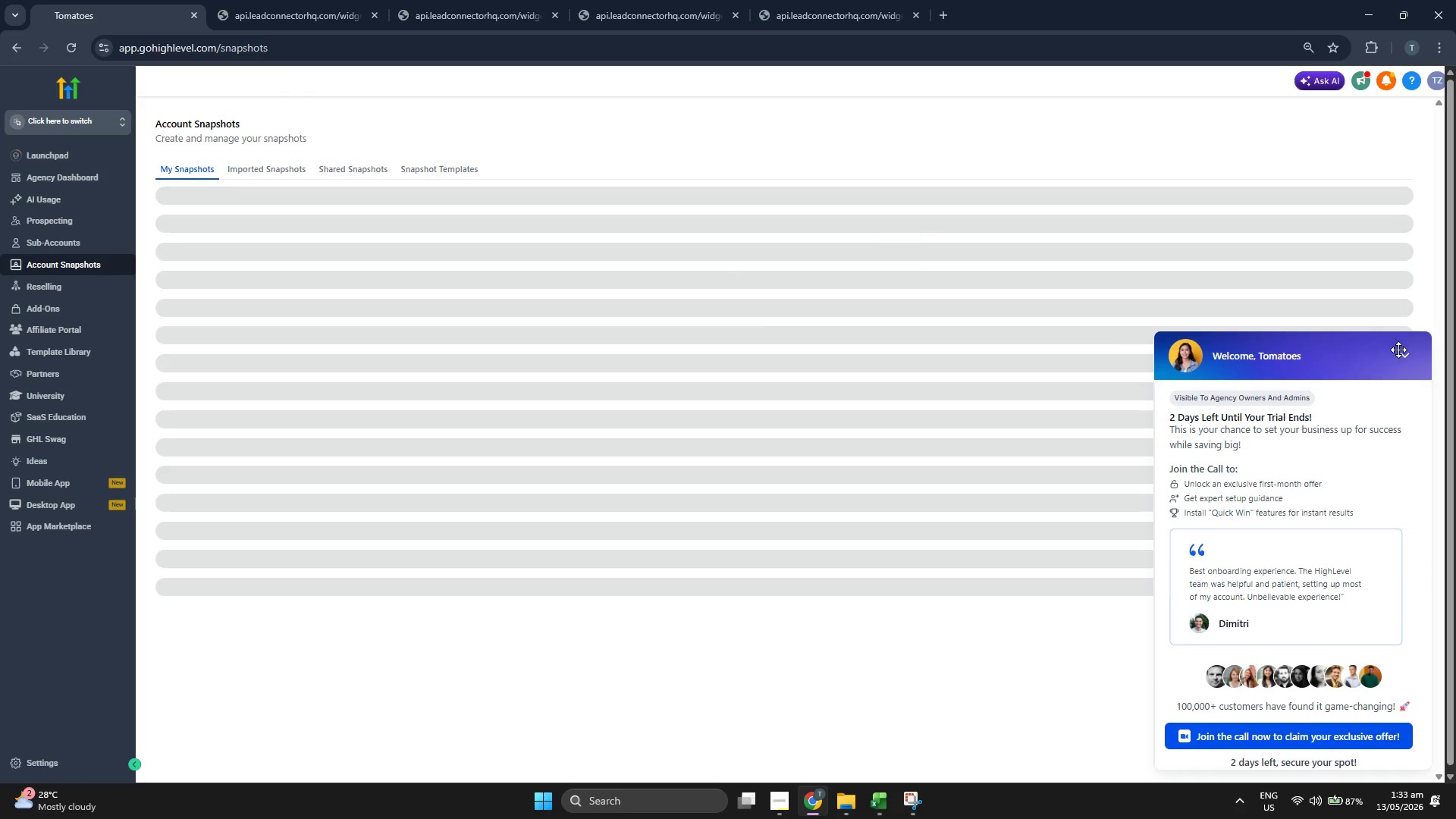 
wait(6.39)
 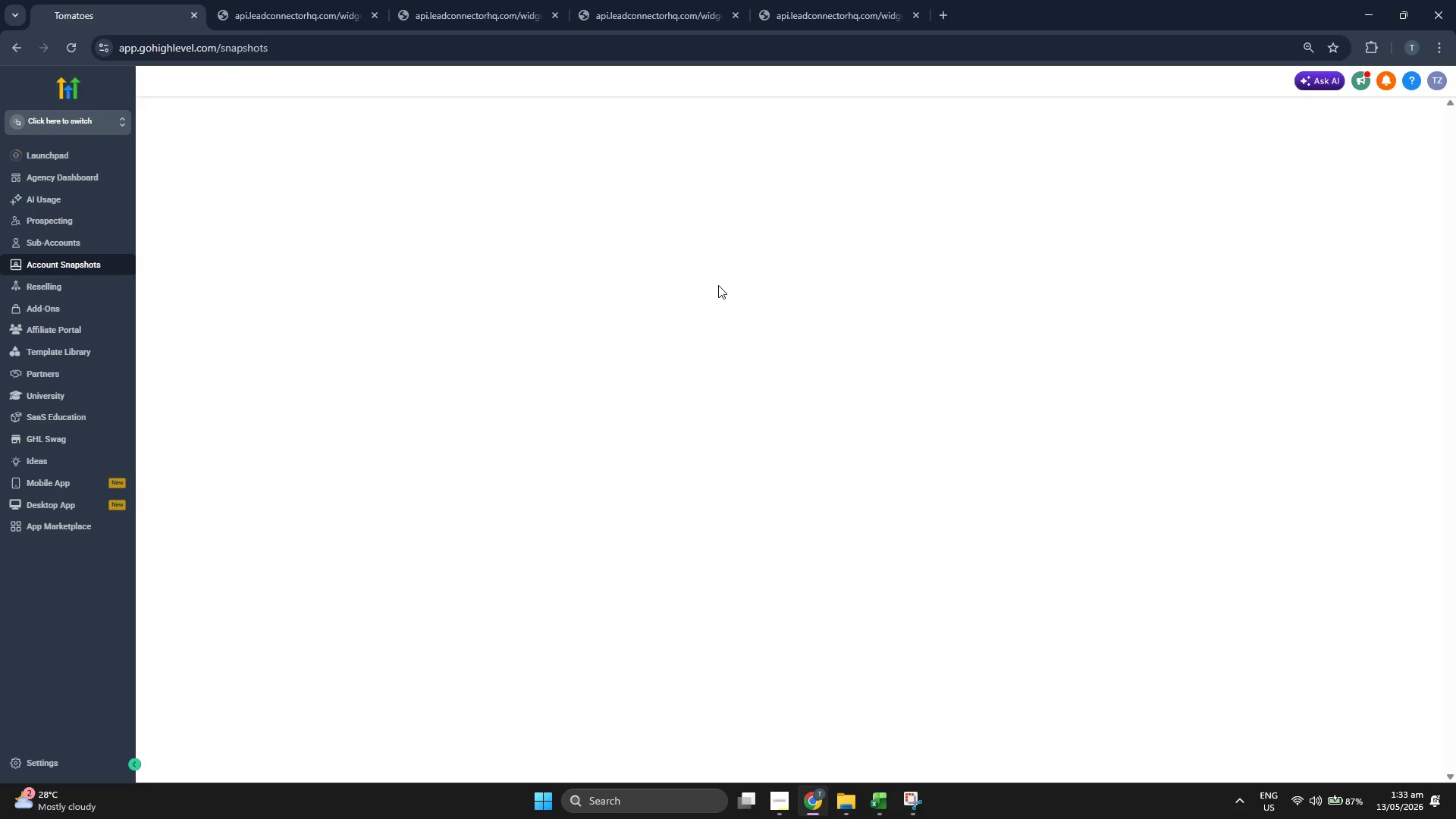 
left_click([1408, 353])
 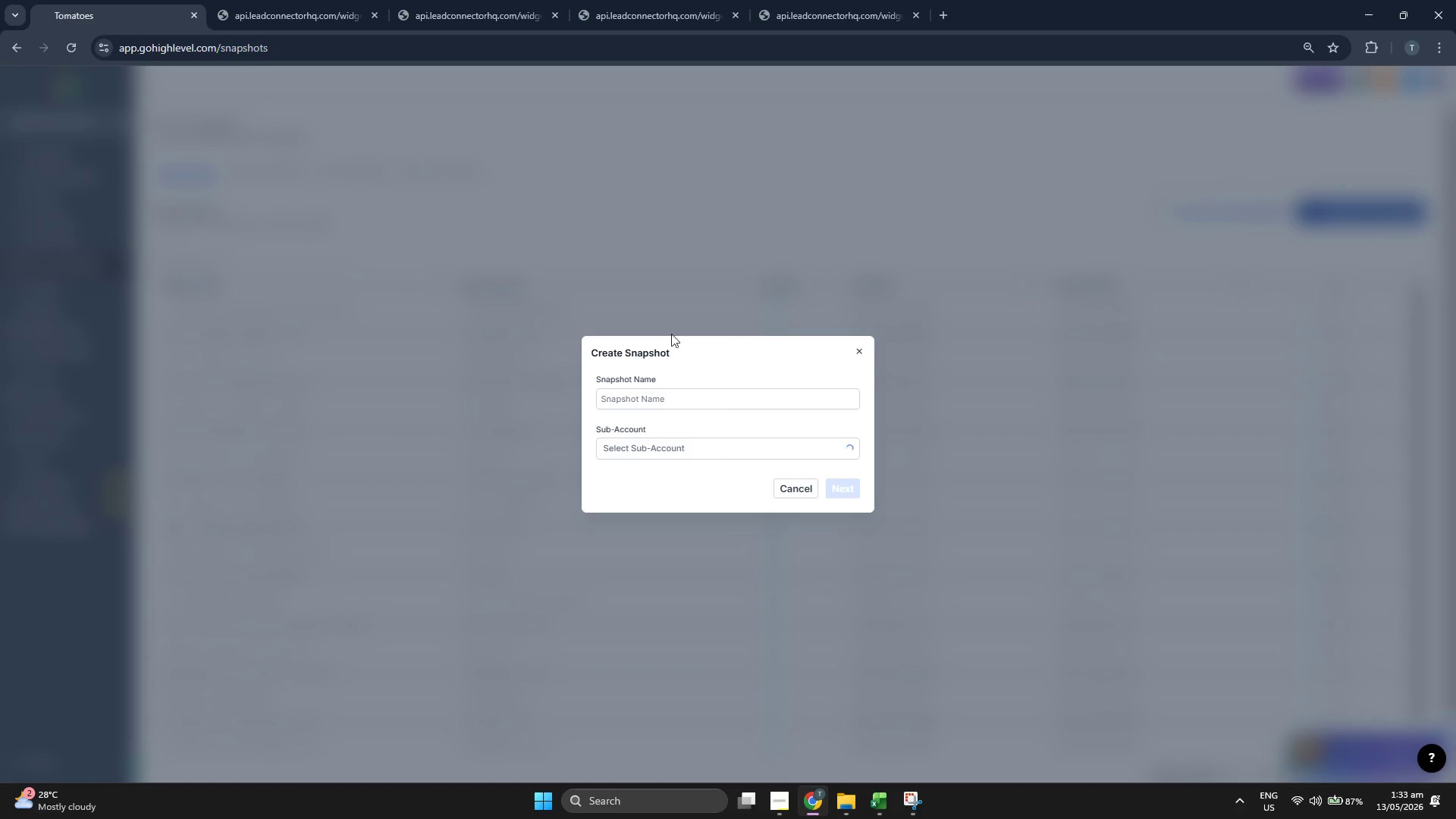 
left_click([647, 452])
 